 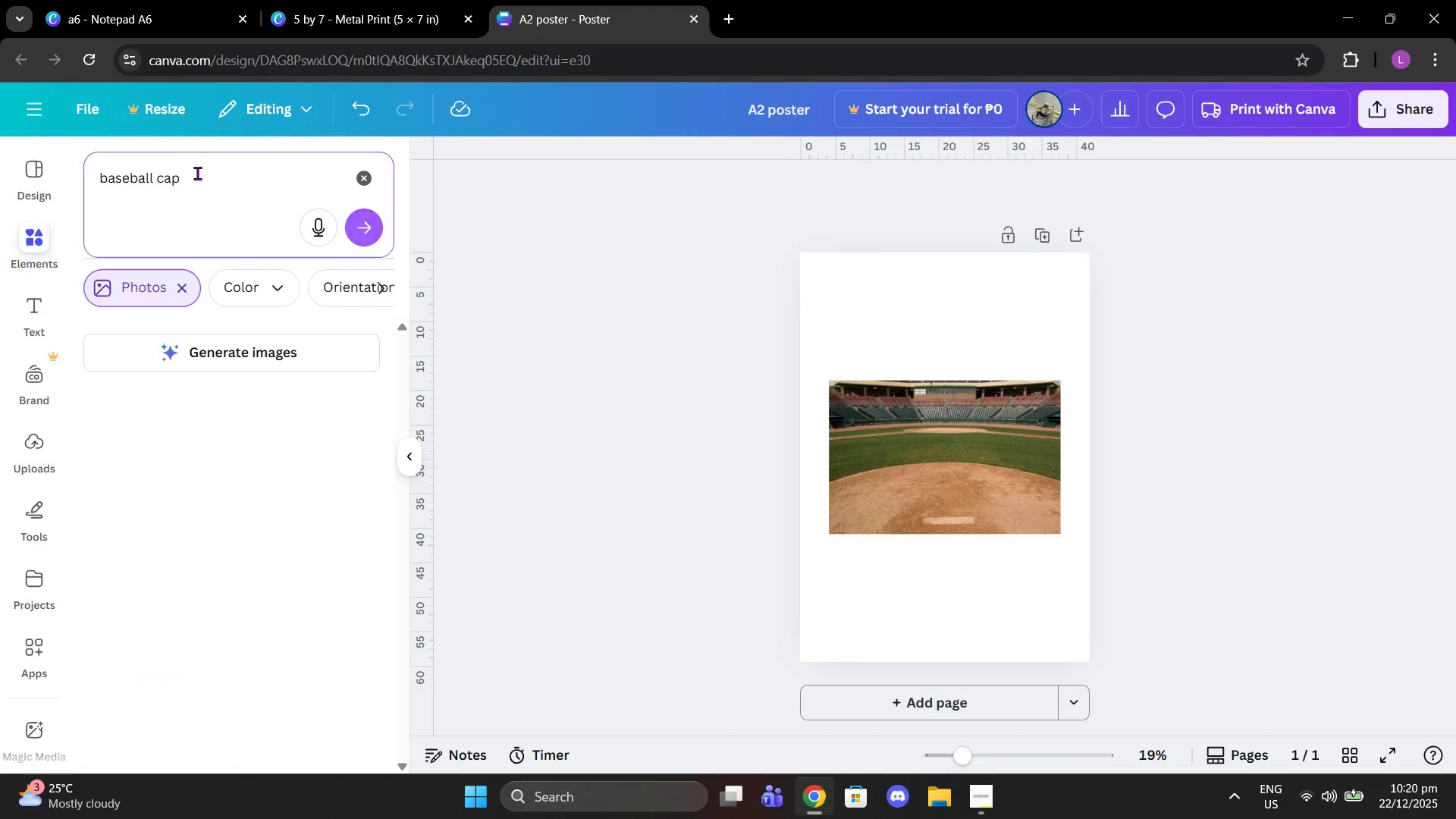 
key(Enter)
 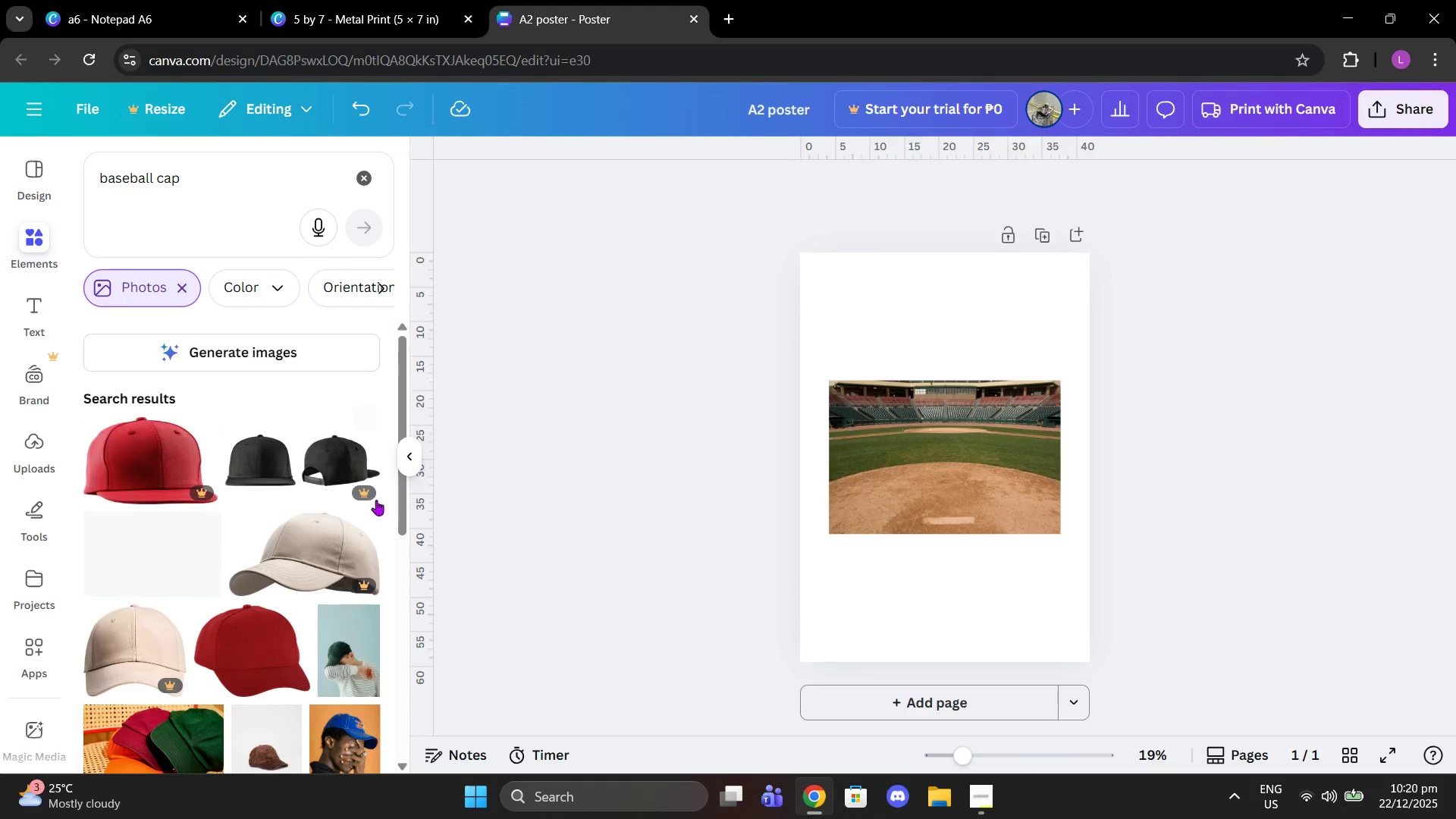 
scroll: coordinate [336, 472], scroll_direction: down, amount: 8.0
 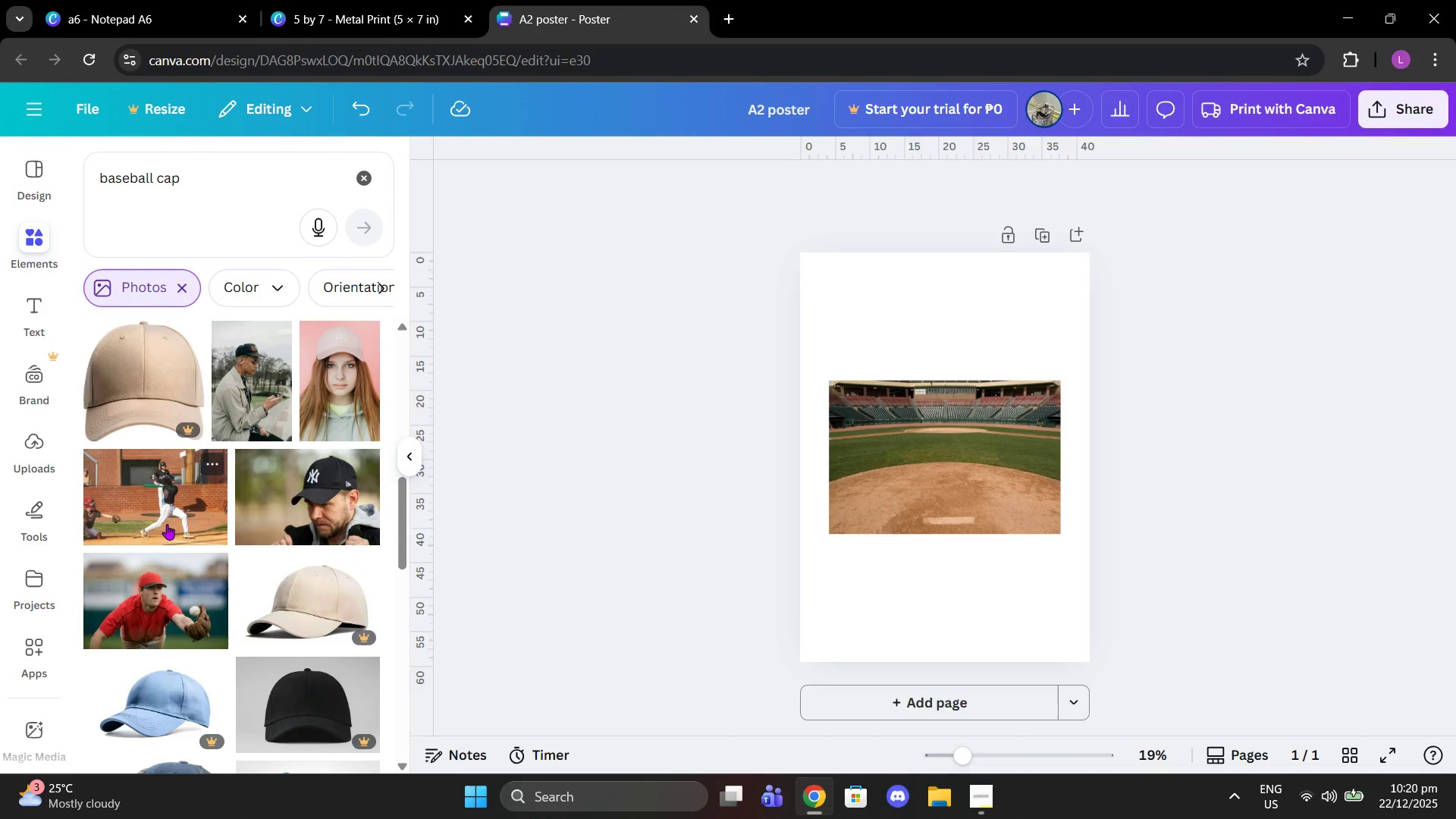 
left_click([166, 522])
 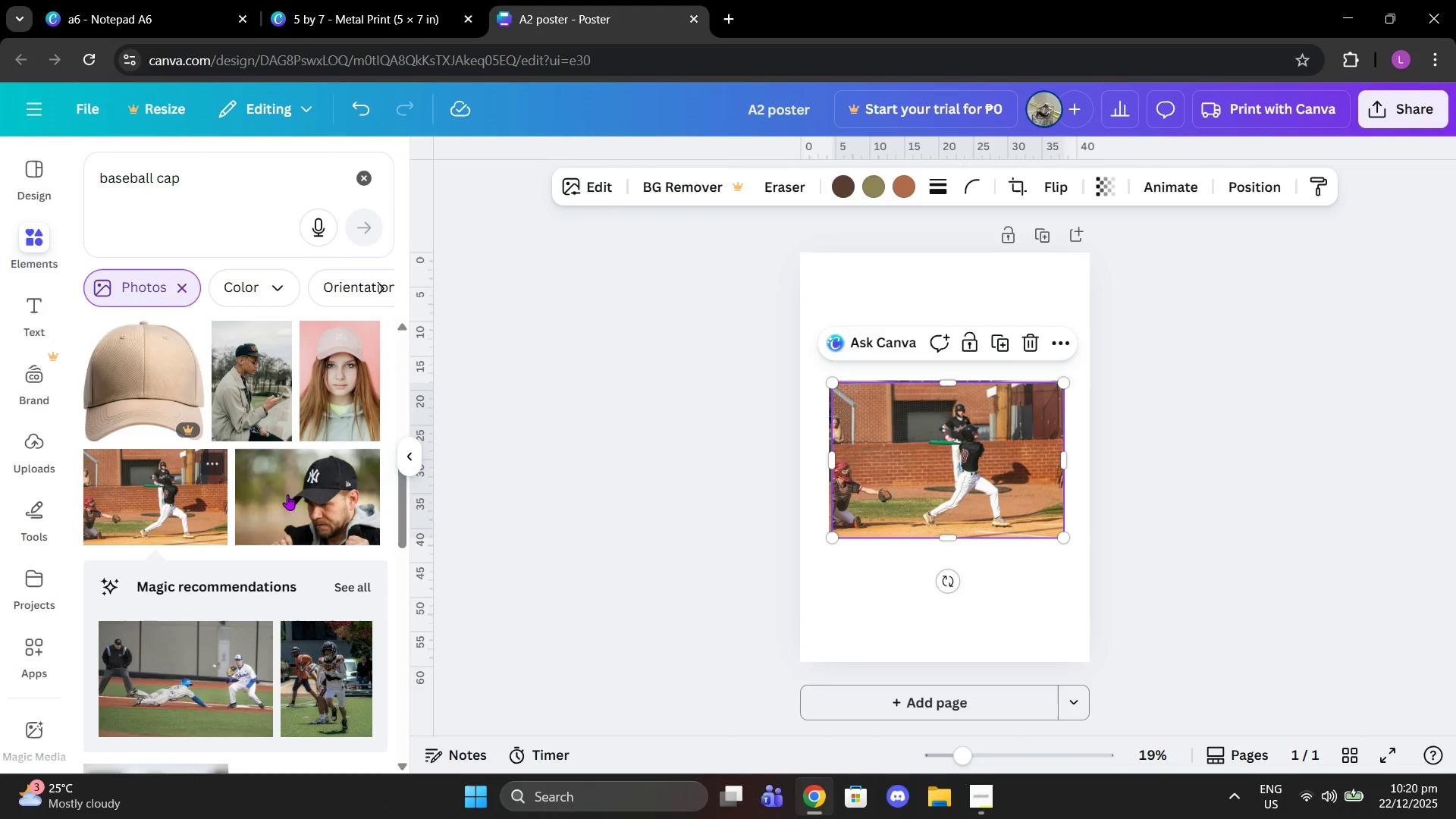 
left_click([289, 494])
 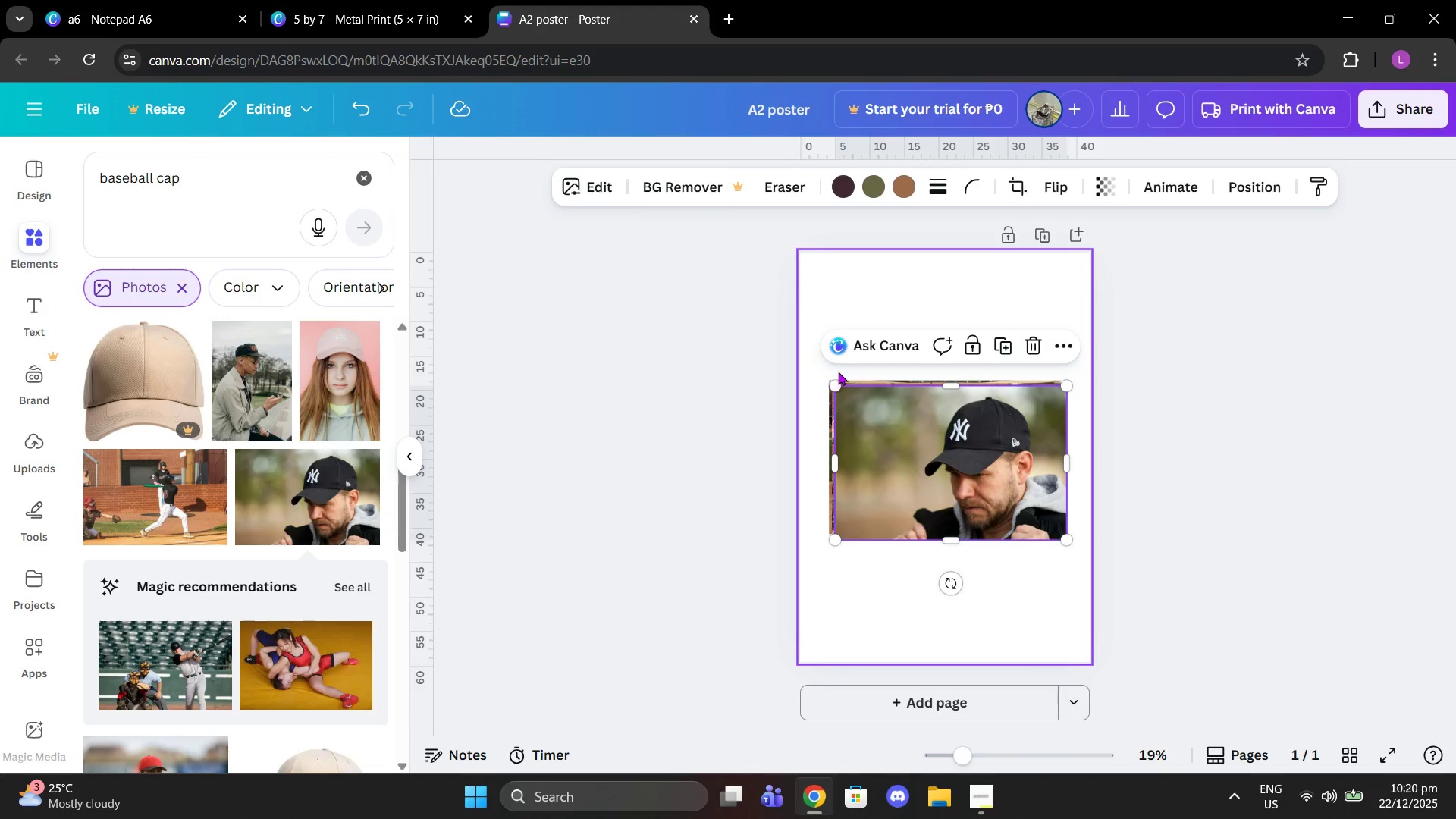 
left_click_drag(start_coordinate=[830, 381], to_coordinate=[588, 207])
 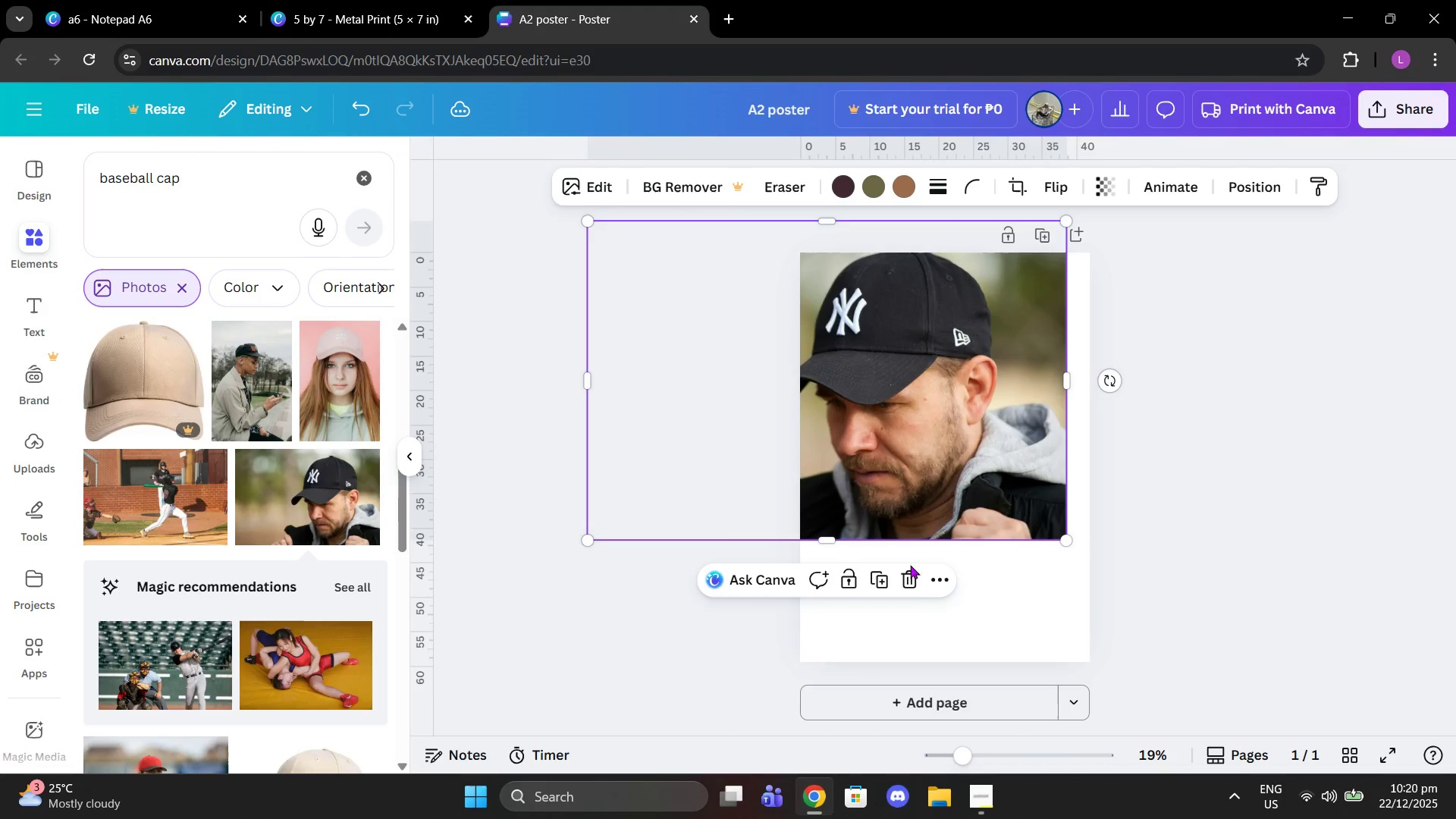 
left_click([906, 576])
 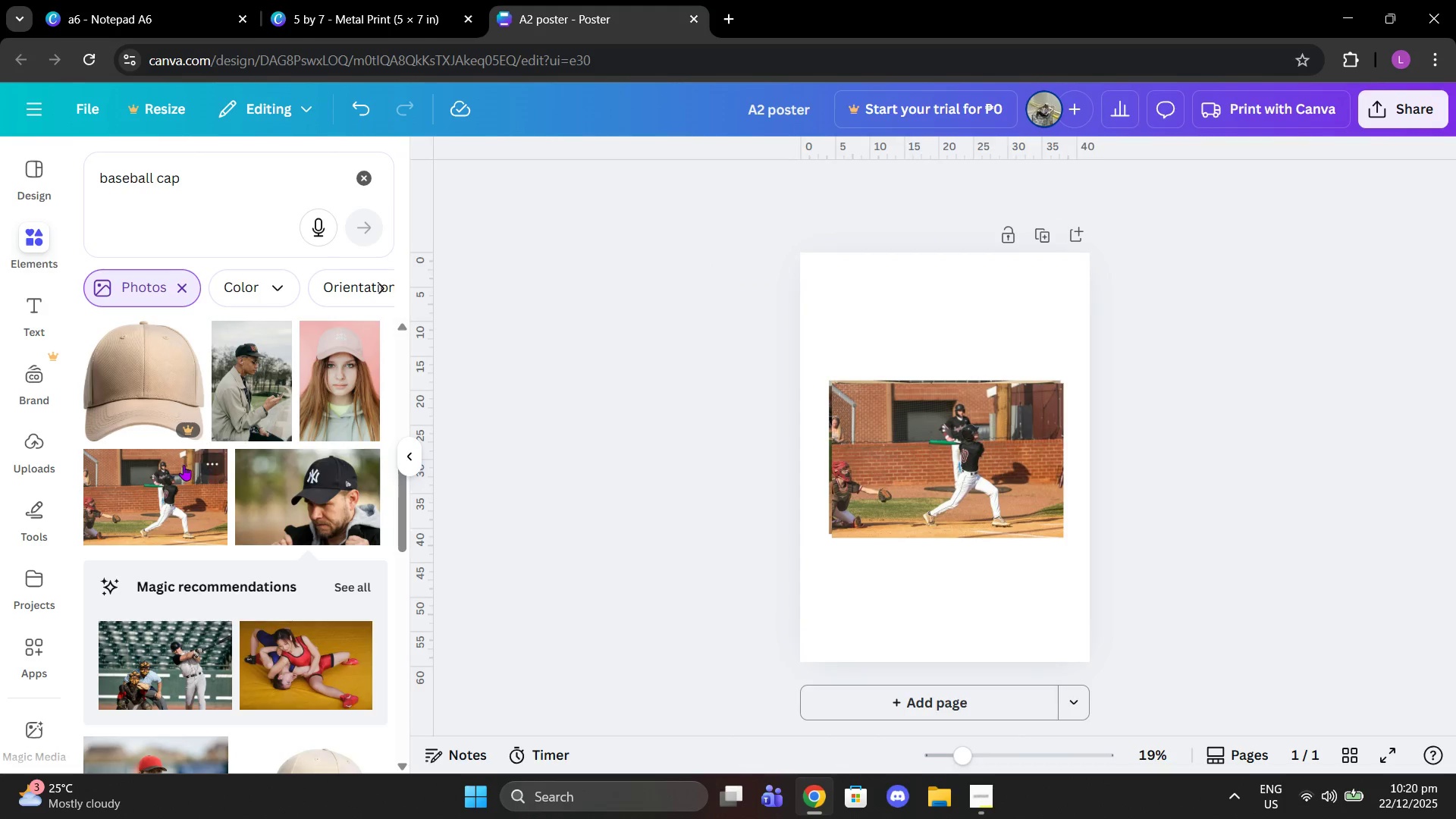 
scroll: coordinate [184, 465], scroll_direction: down, amount: 3.0
 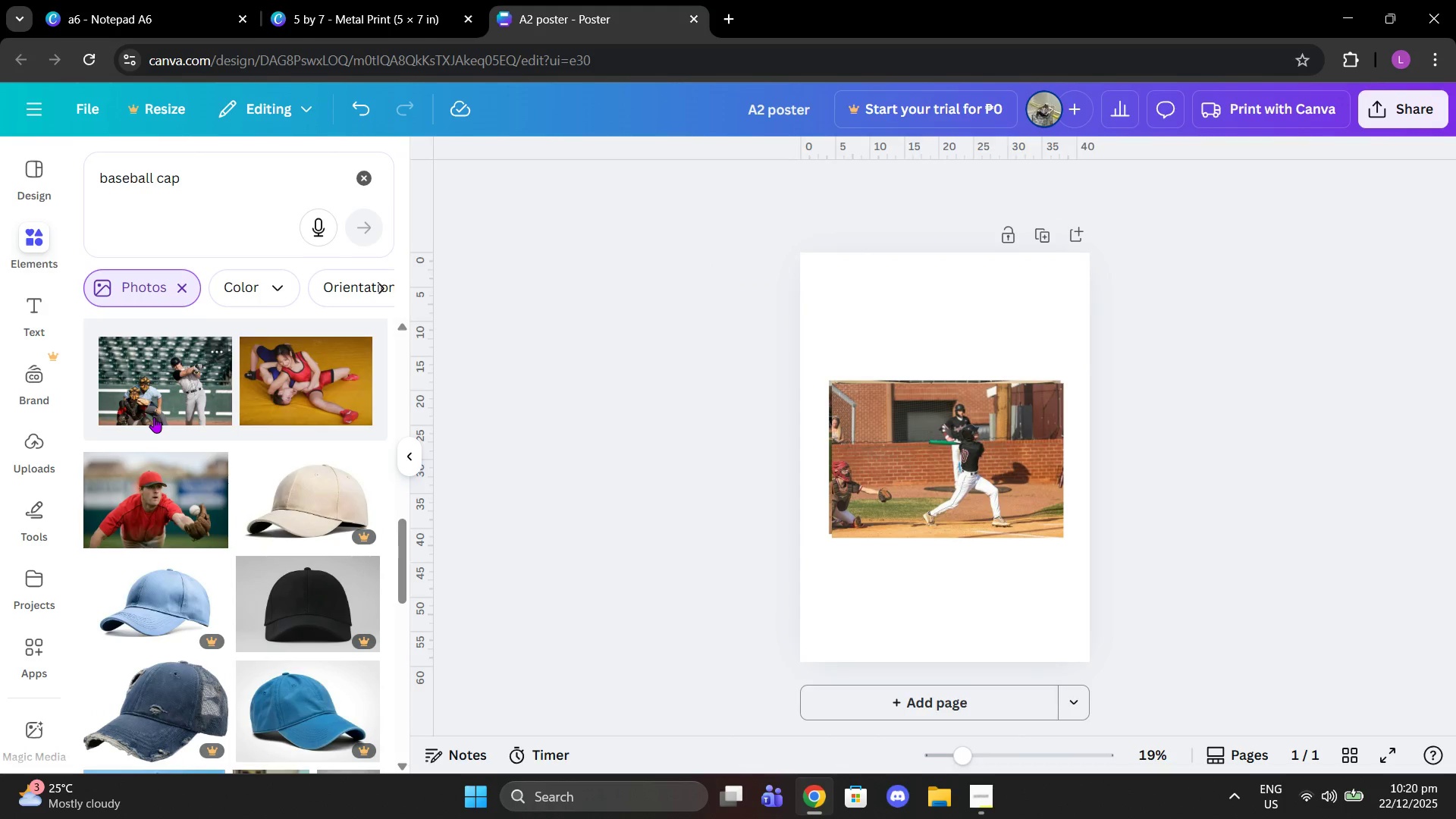 
left_click([154, 417])
 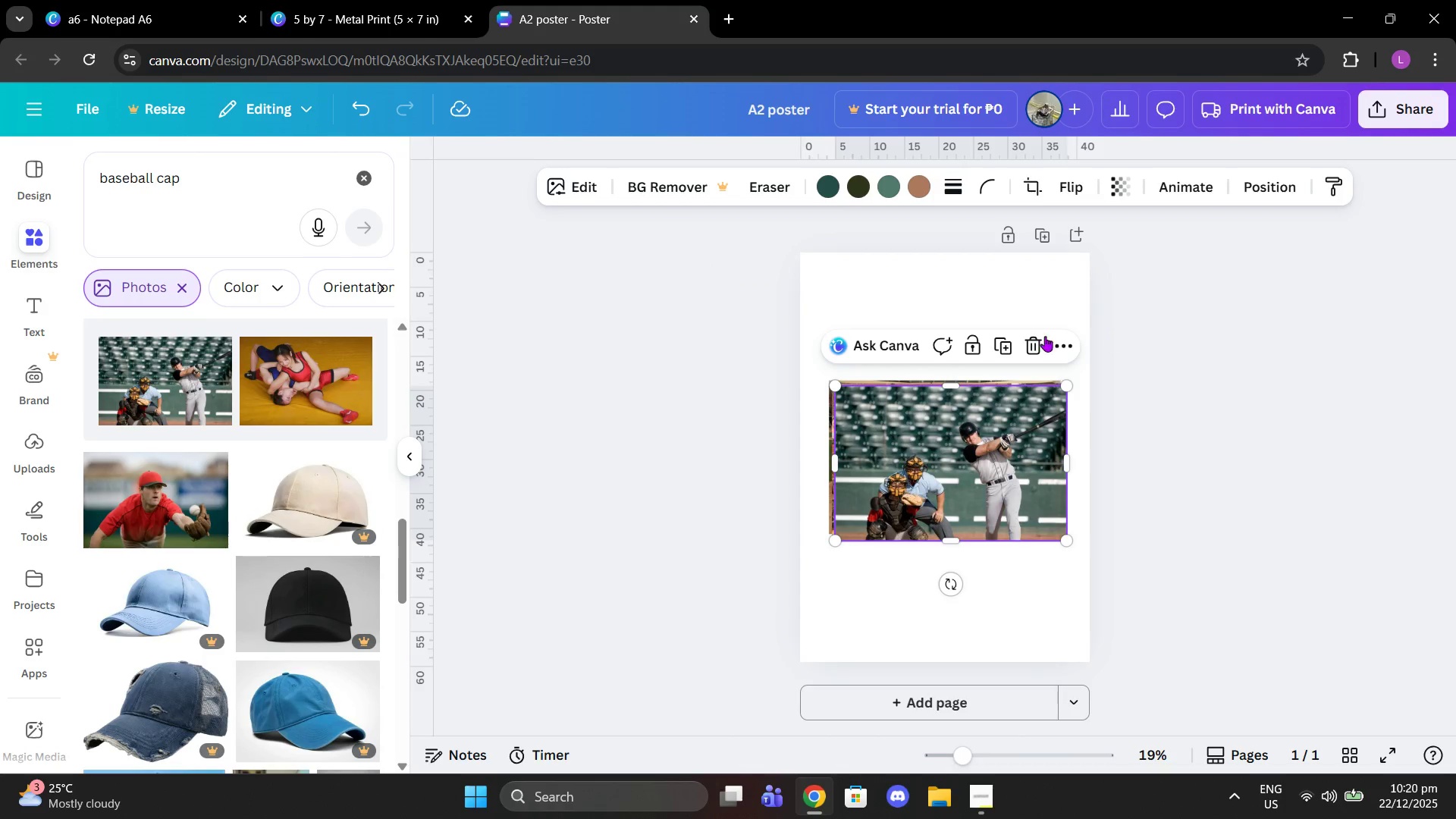 
left_click([1037, 341])
 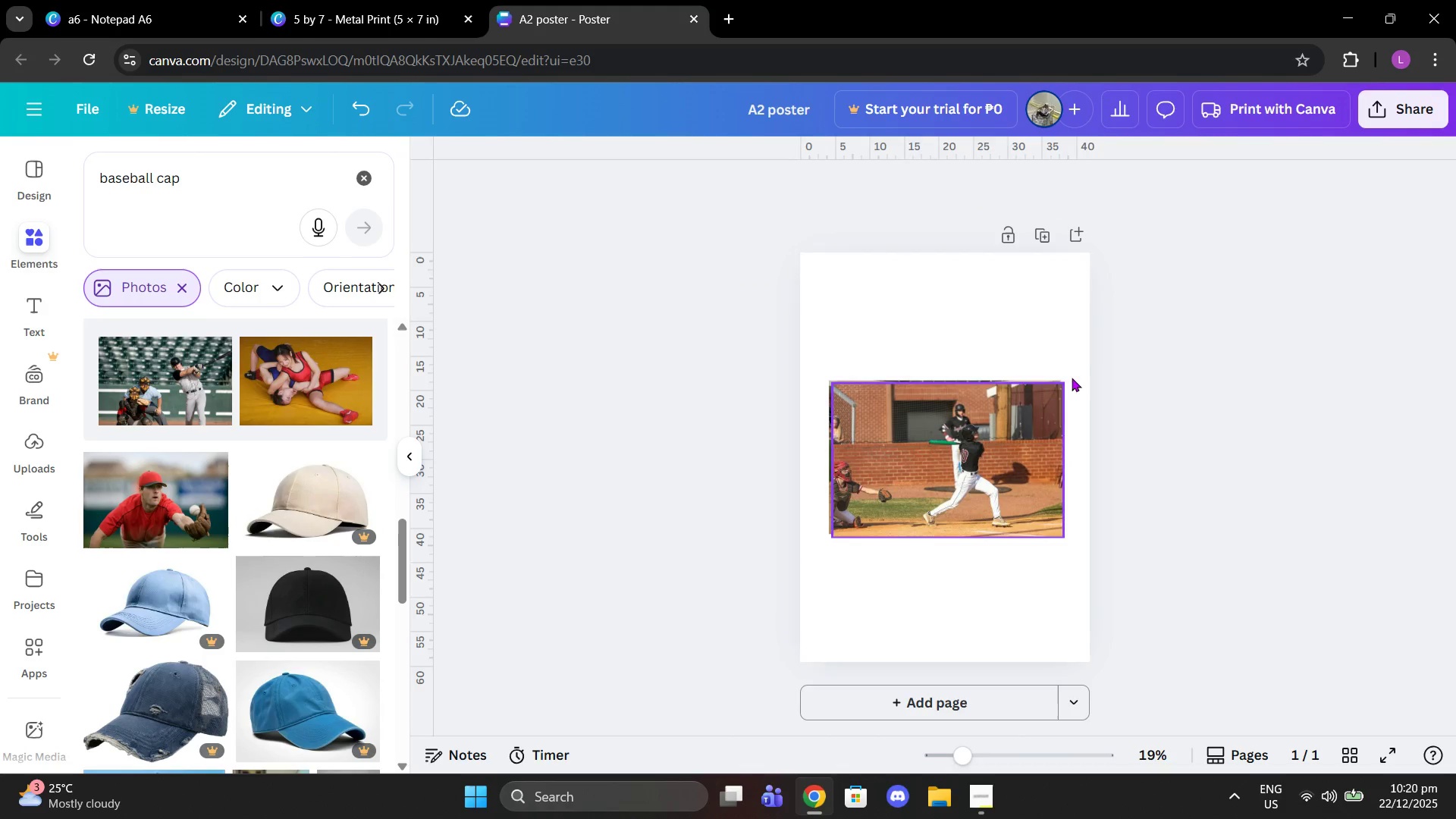 
left_click([977, 438])
 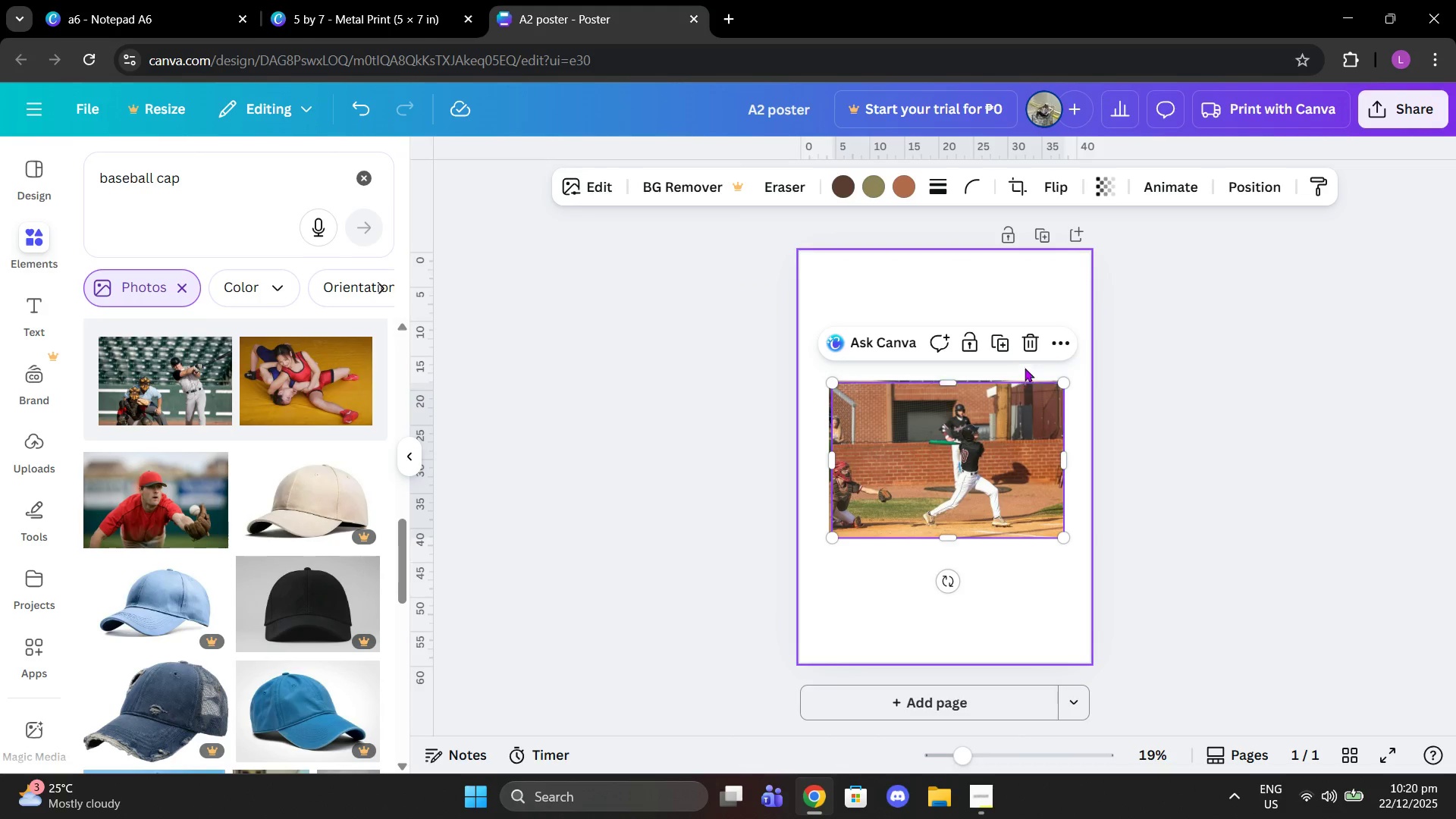 
left_click([1043, 341])
 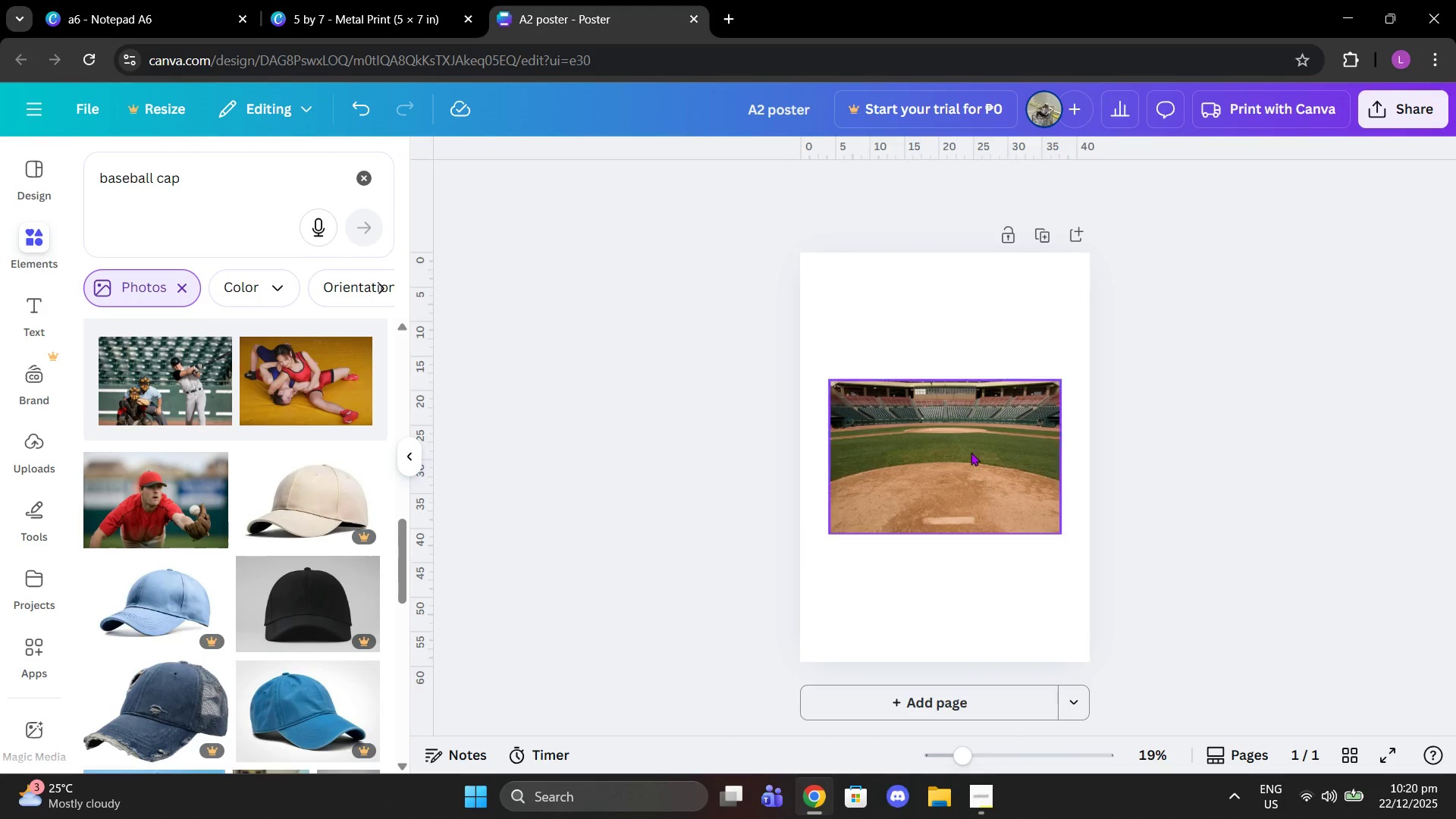 
left_click([968, 455])
 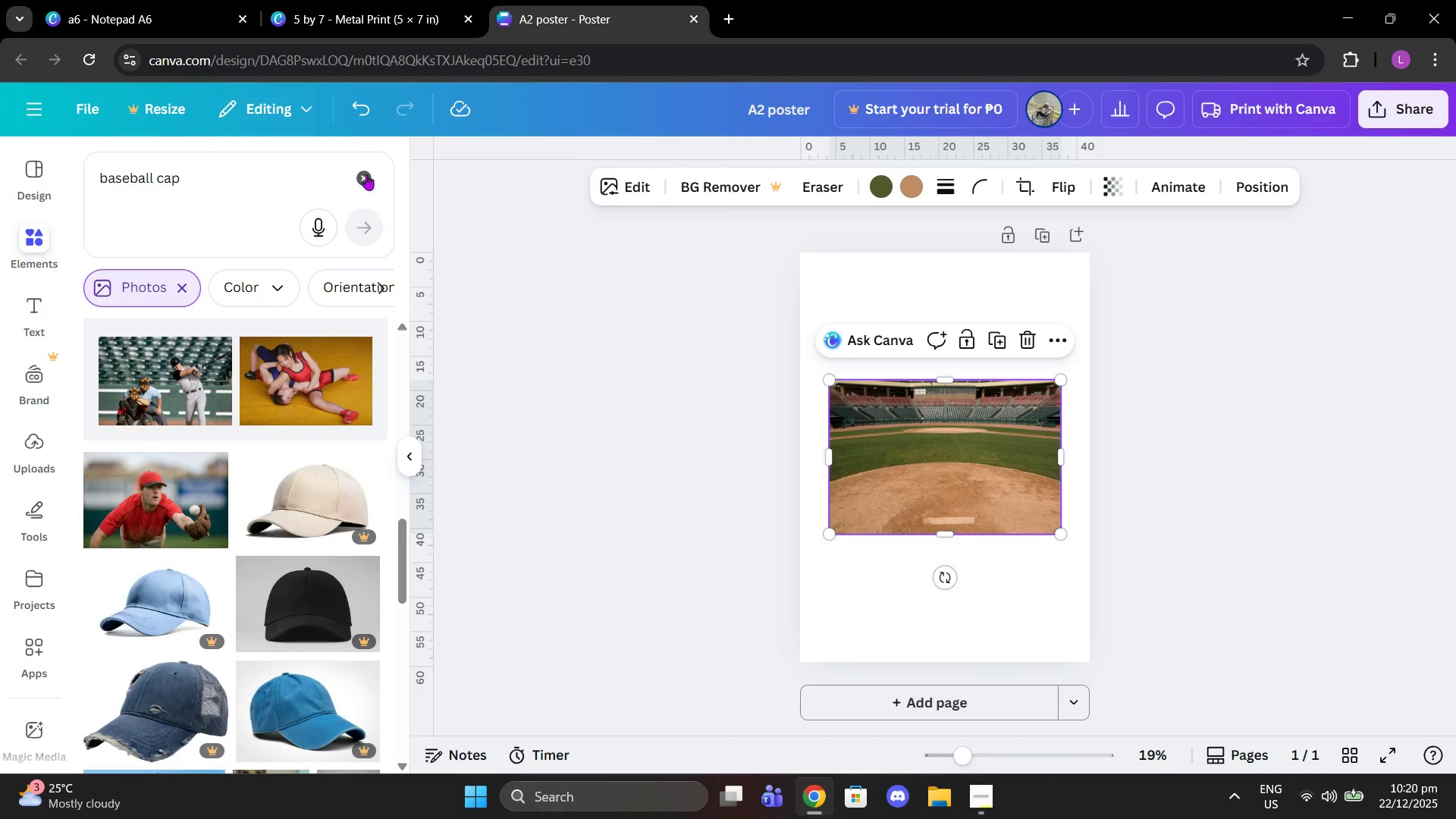 
double_click([267, 166])
 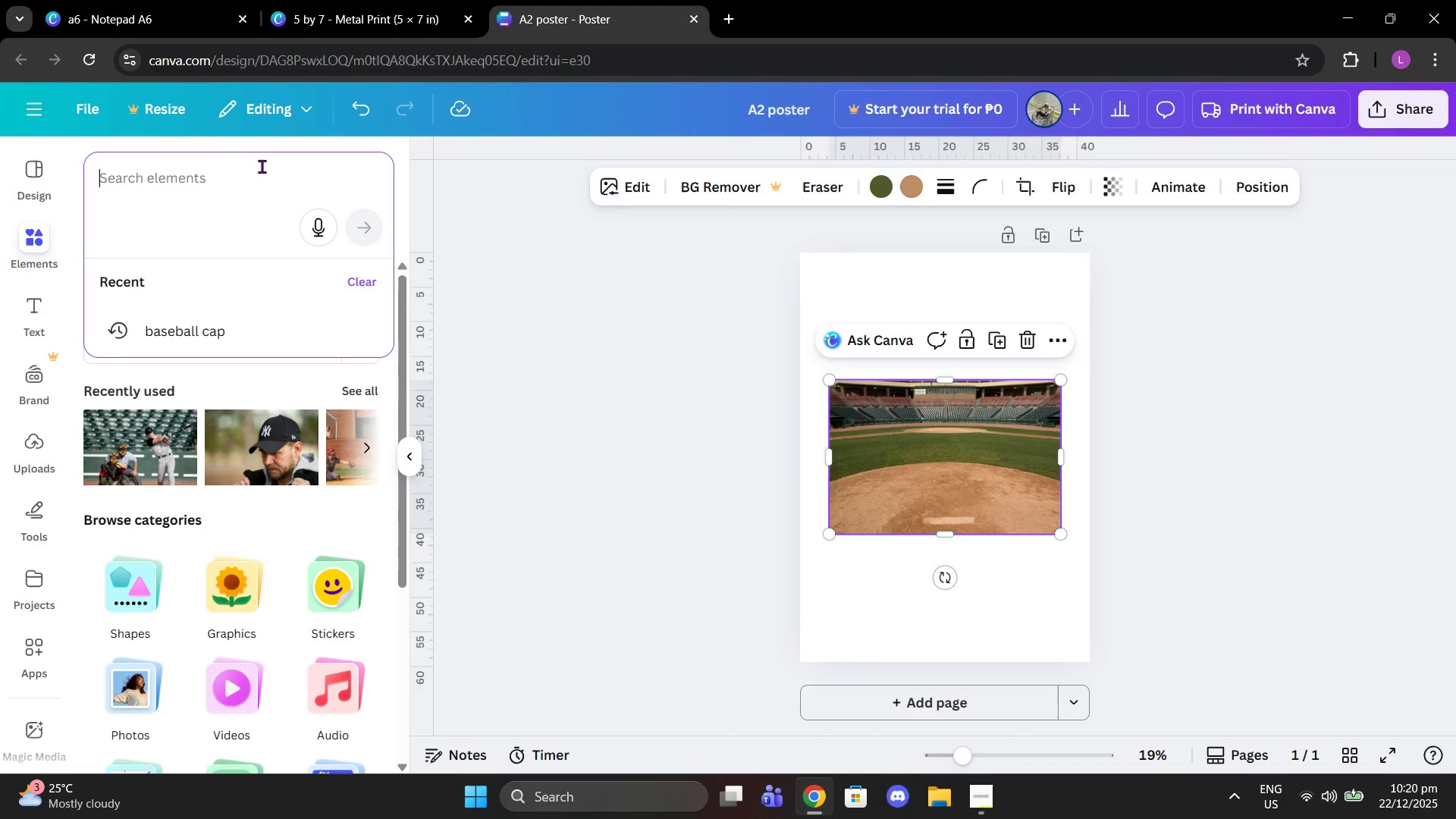 
type(frame ripped paper)
 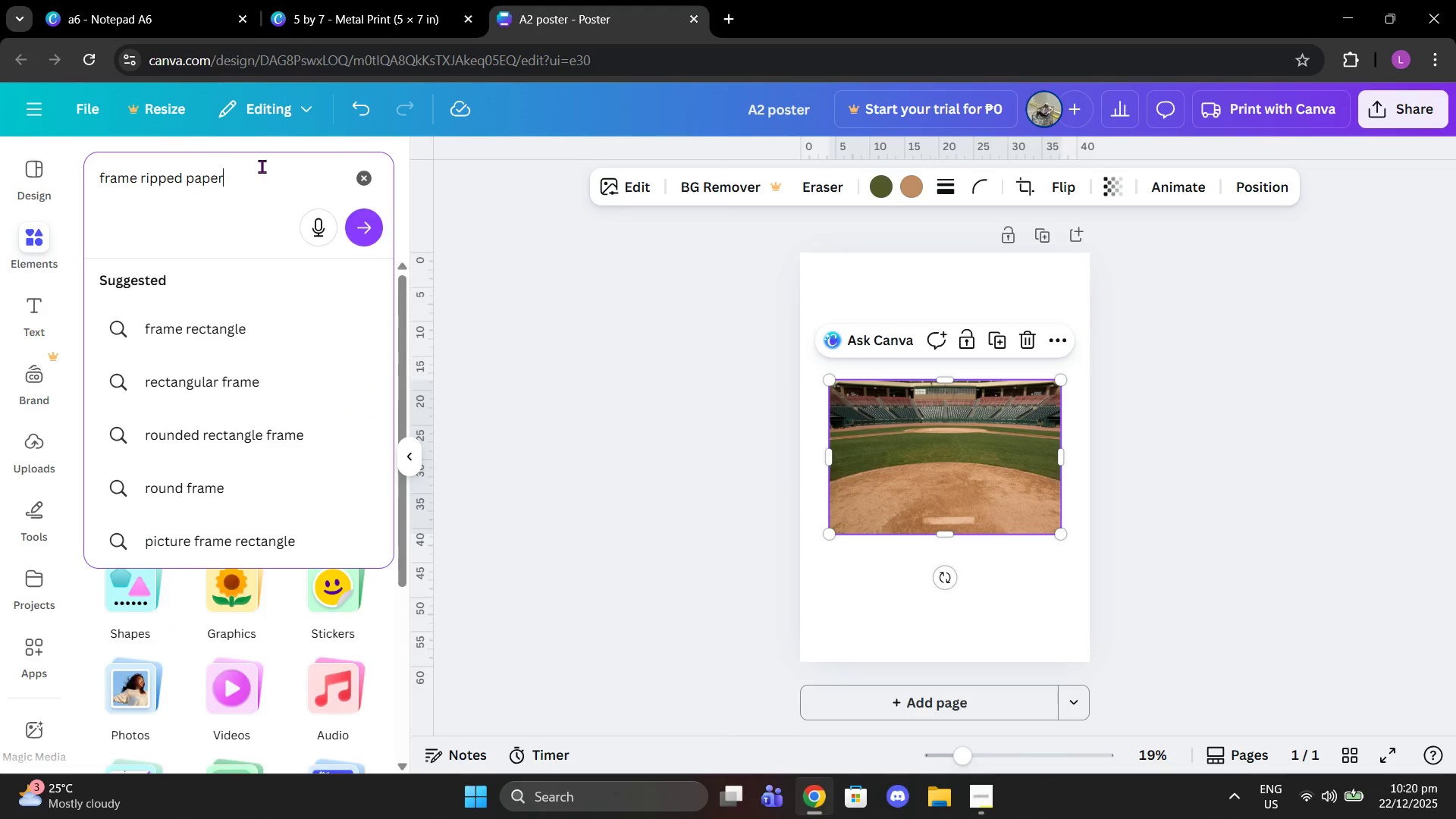 
key(Enter)
 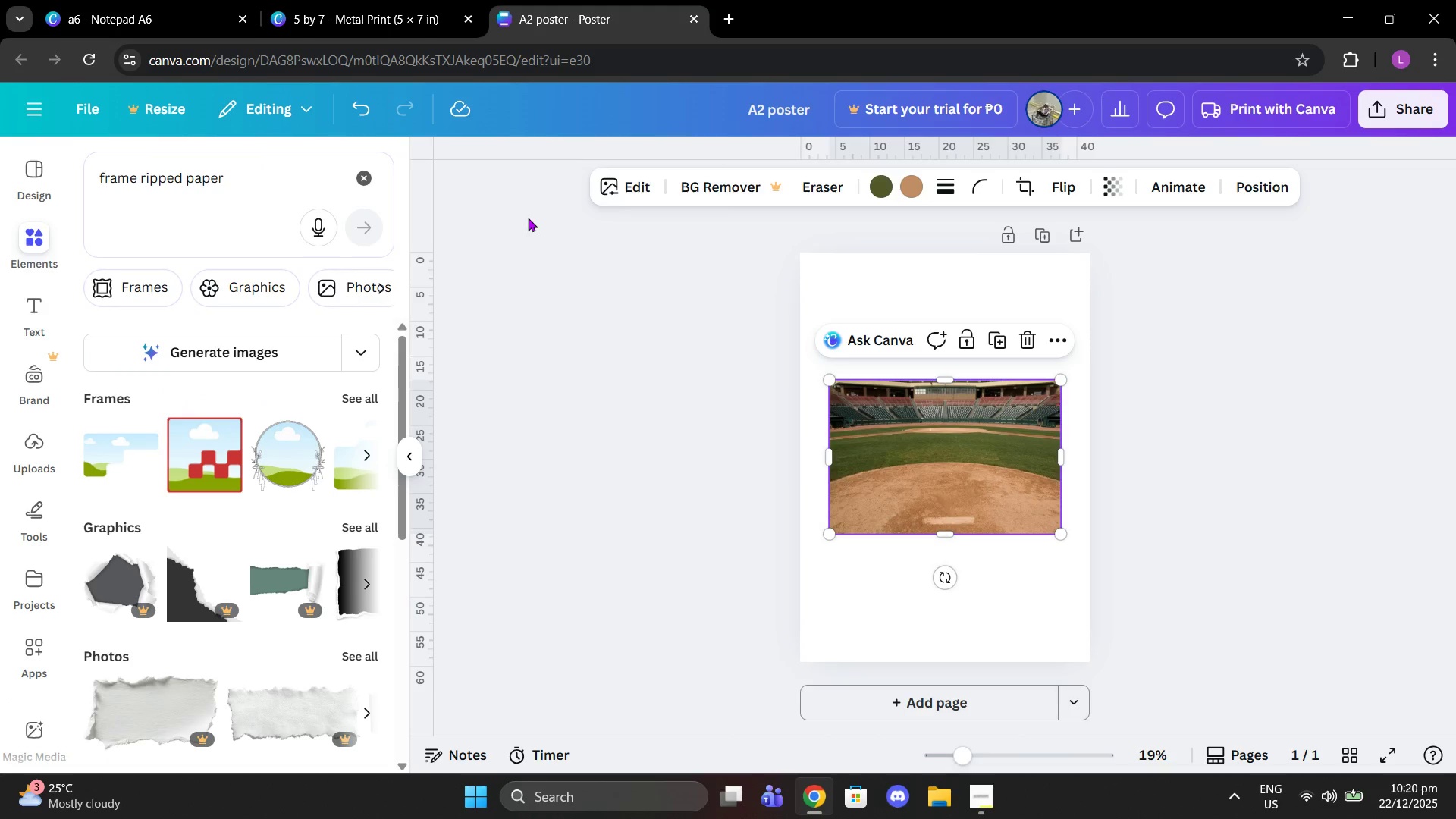 
left_click([357, 389])
 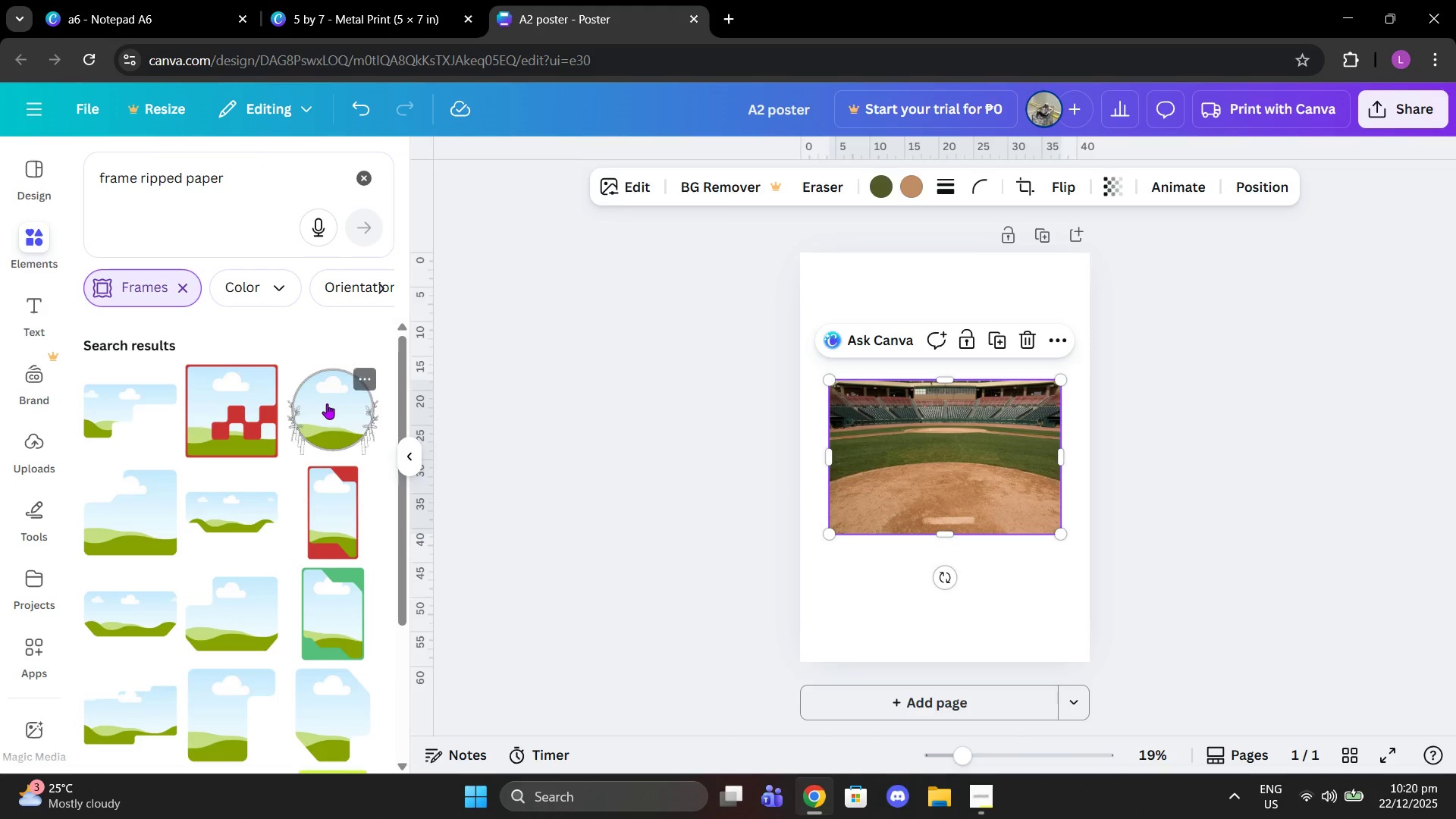 
scroll: coordinate [313, 404], scroll_direction: down, amount: 8.0
 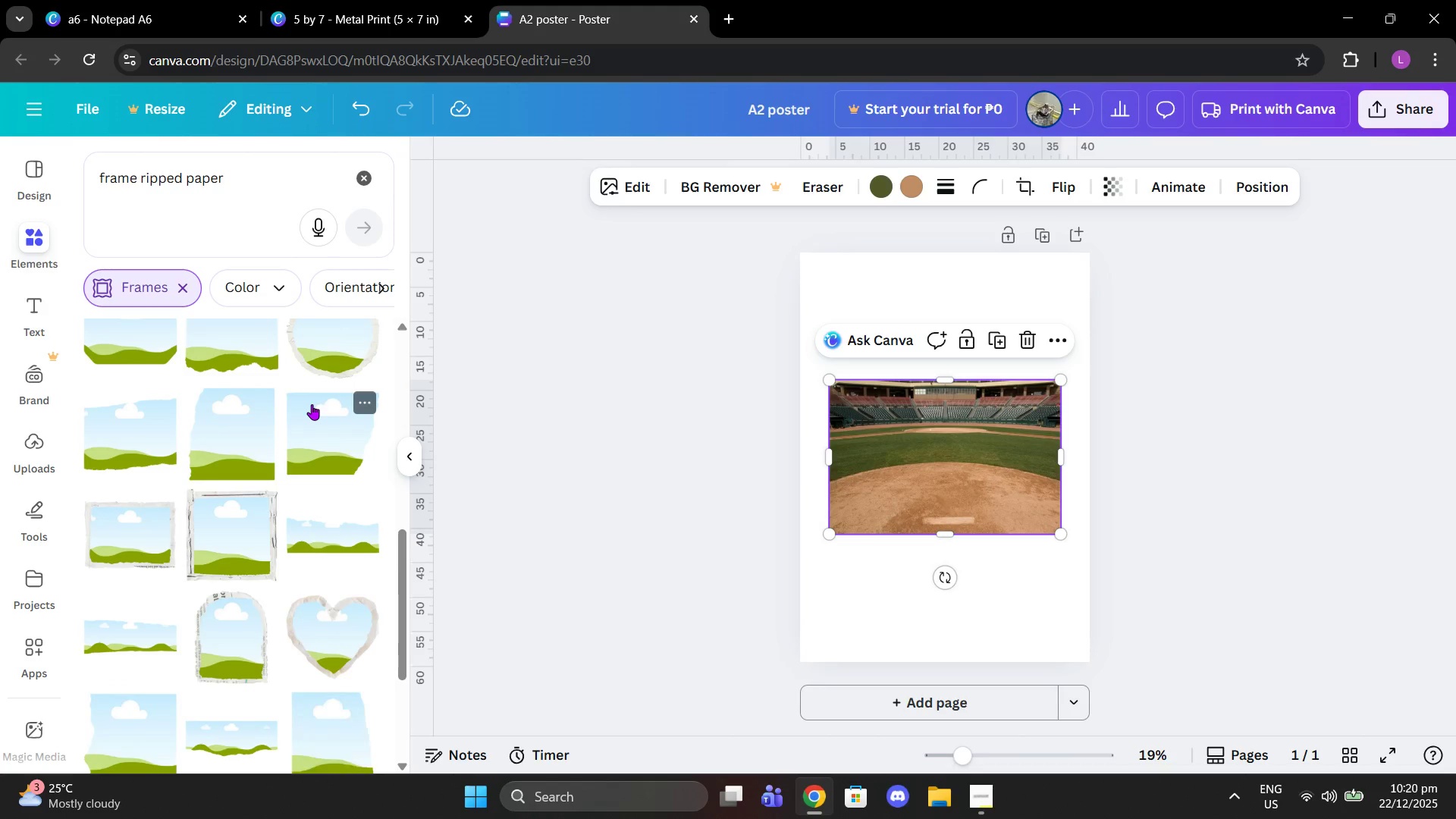 
scroll: coordinate [306, 400], scroll_direction: up, amount: 2.0
 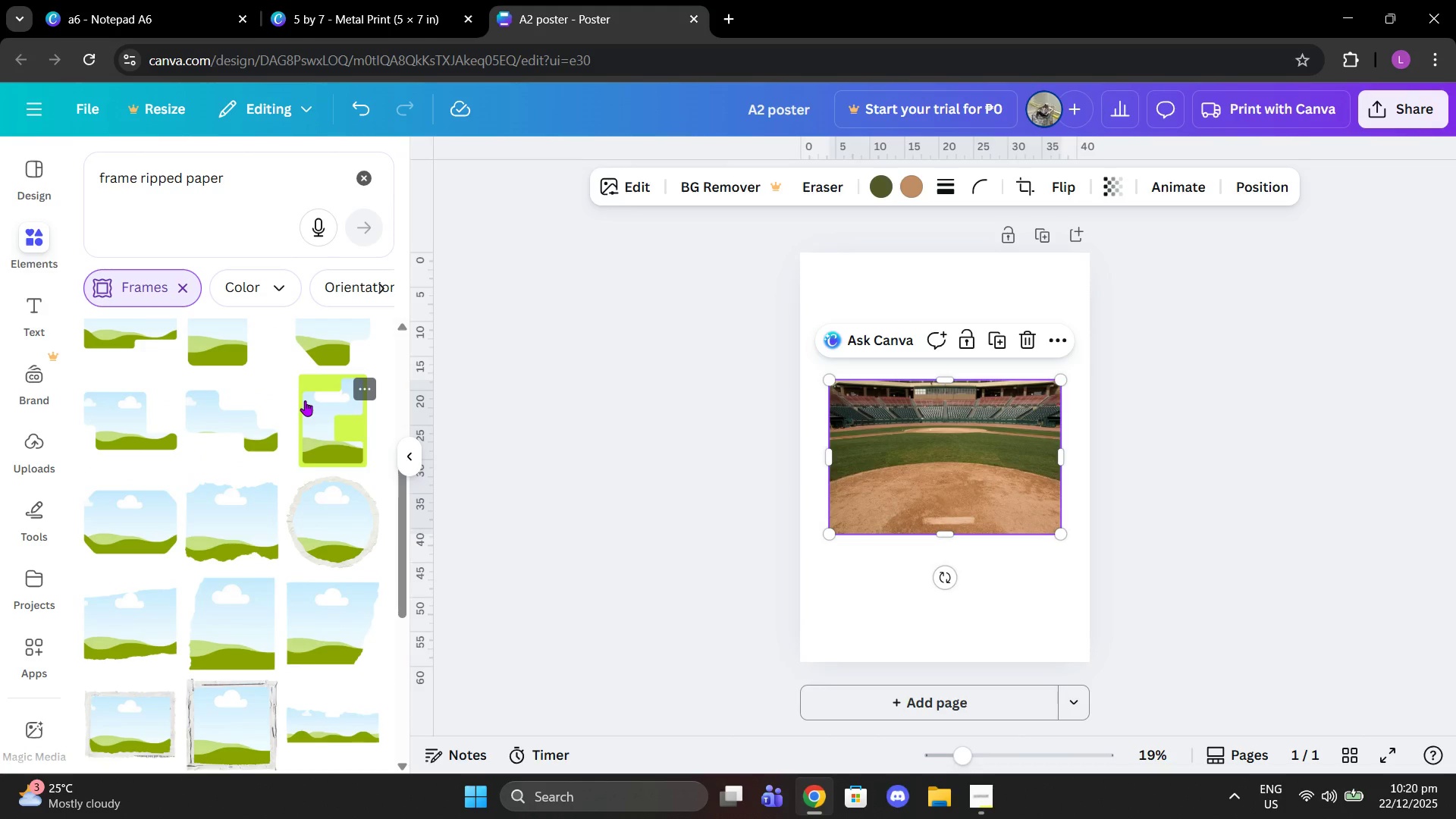 
scroll: coordinate [268, 417], scroll_direction: down, amount: 3.0
 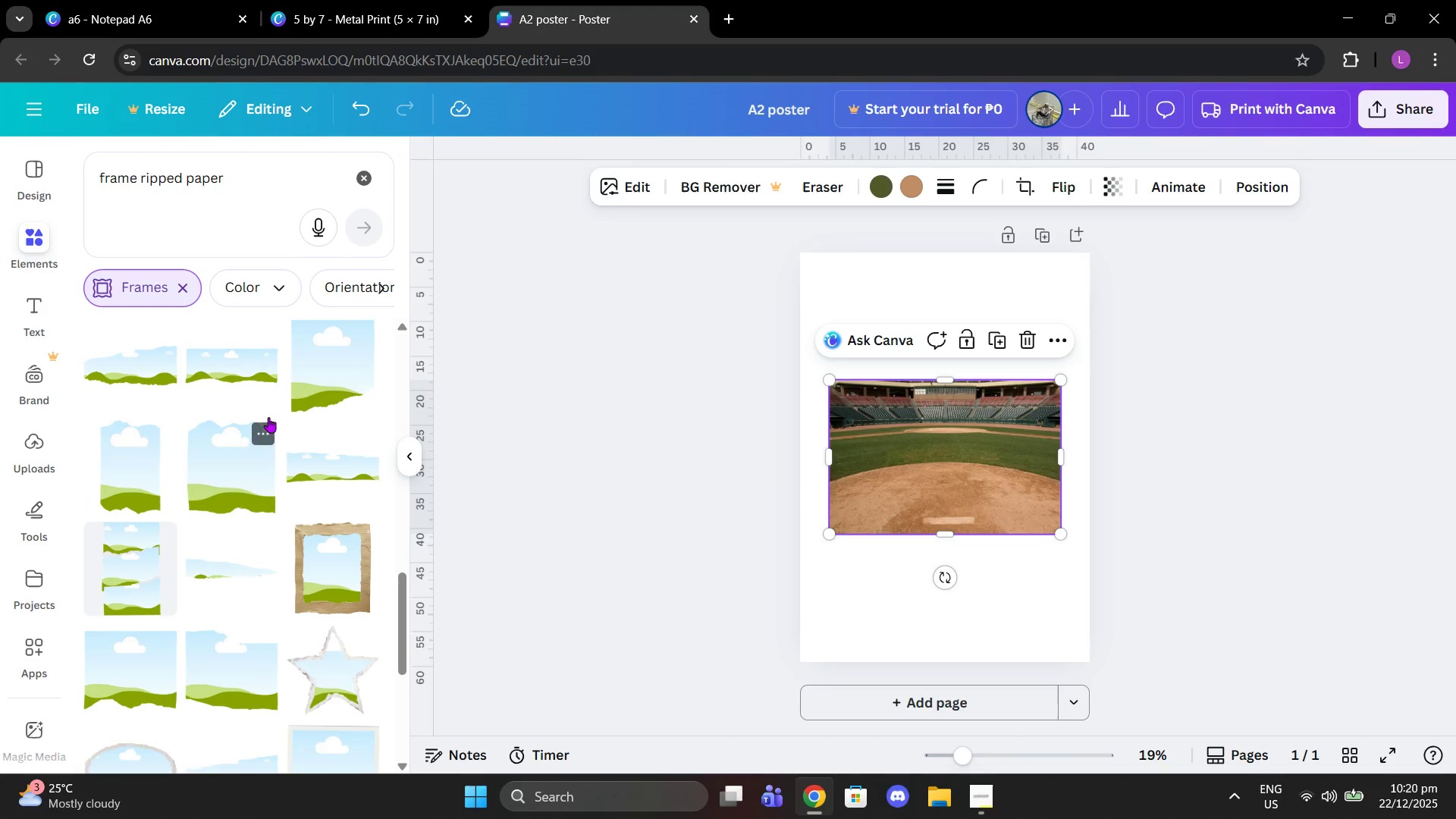 
scroll: coordinate [271, 401], scroll_direction: up, amount: 1.0
 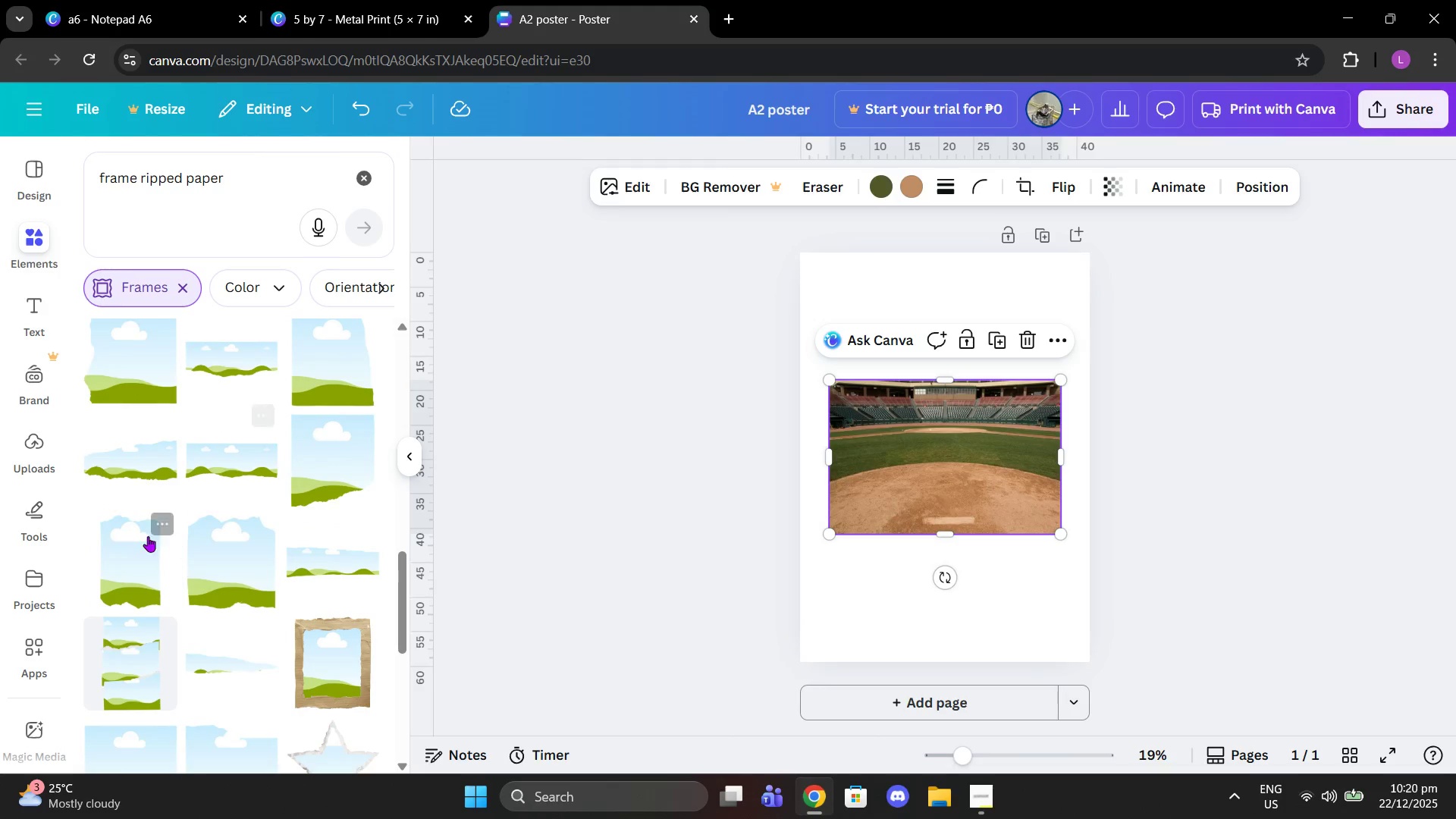 
left_click([145, 537])
 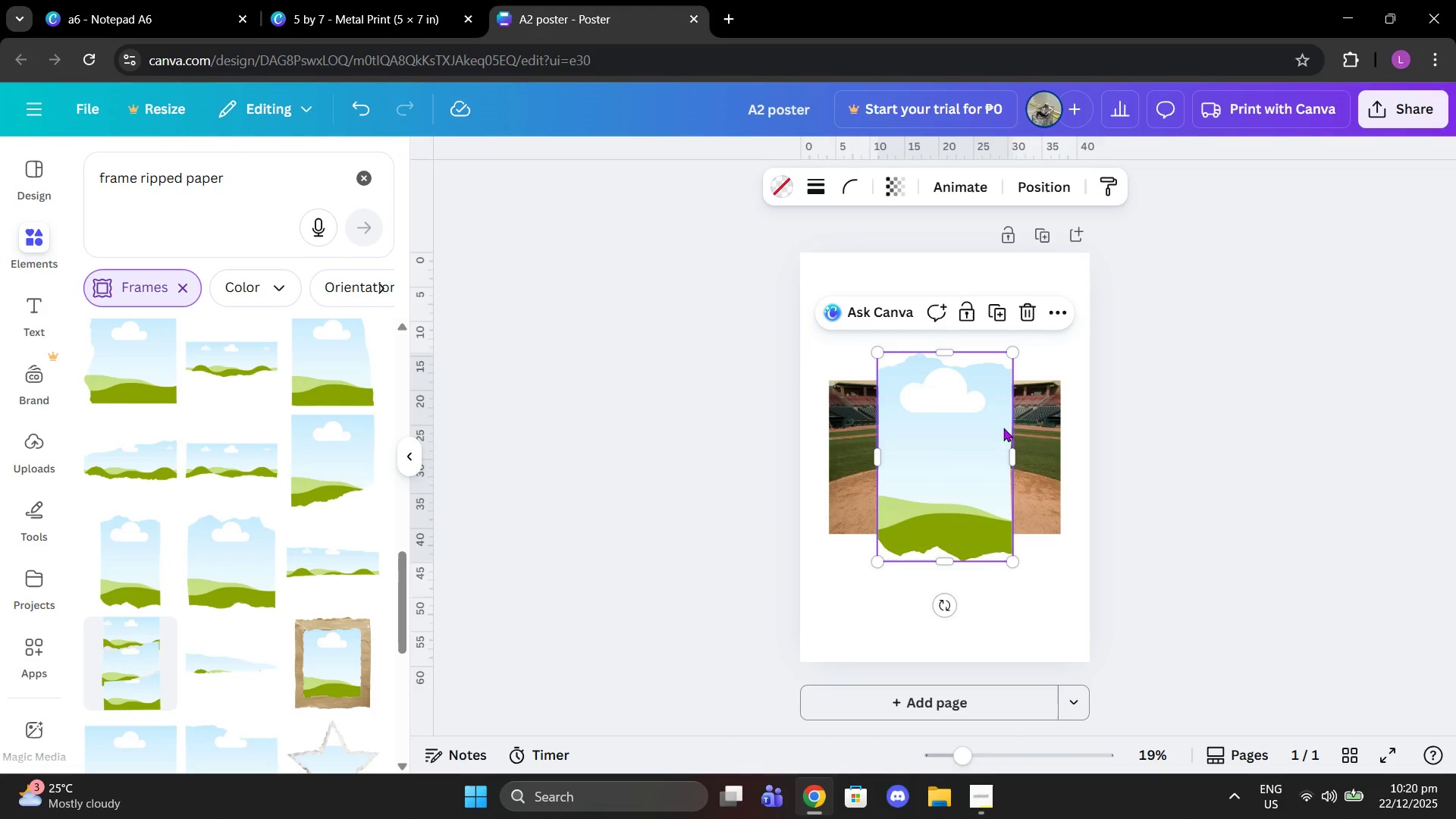 
left_click_drag(start_coordinate=[1045, 428], to_coordinate=[990, 443])
 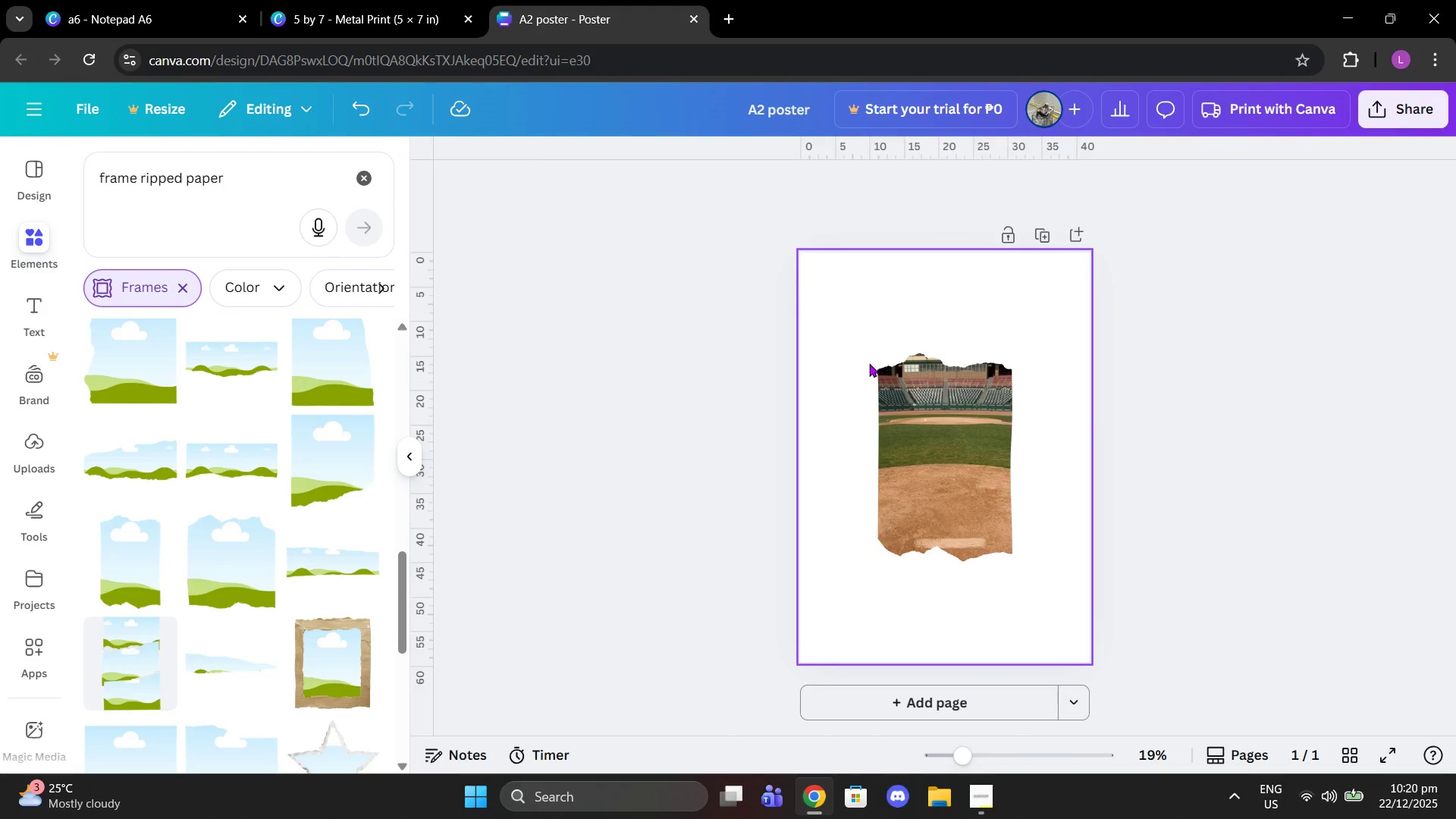 
double_click([882, 369])
 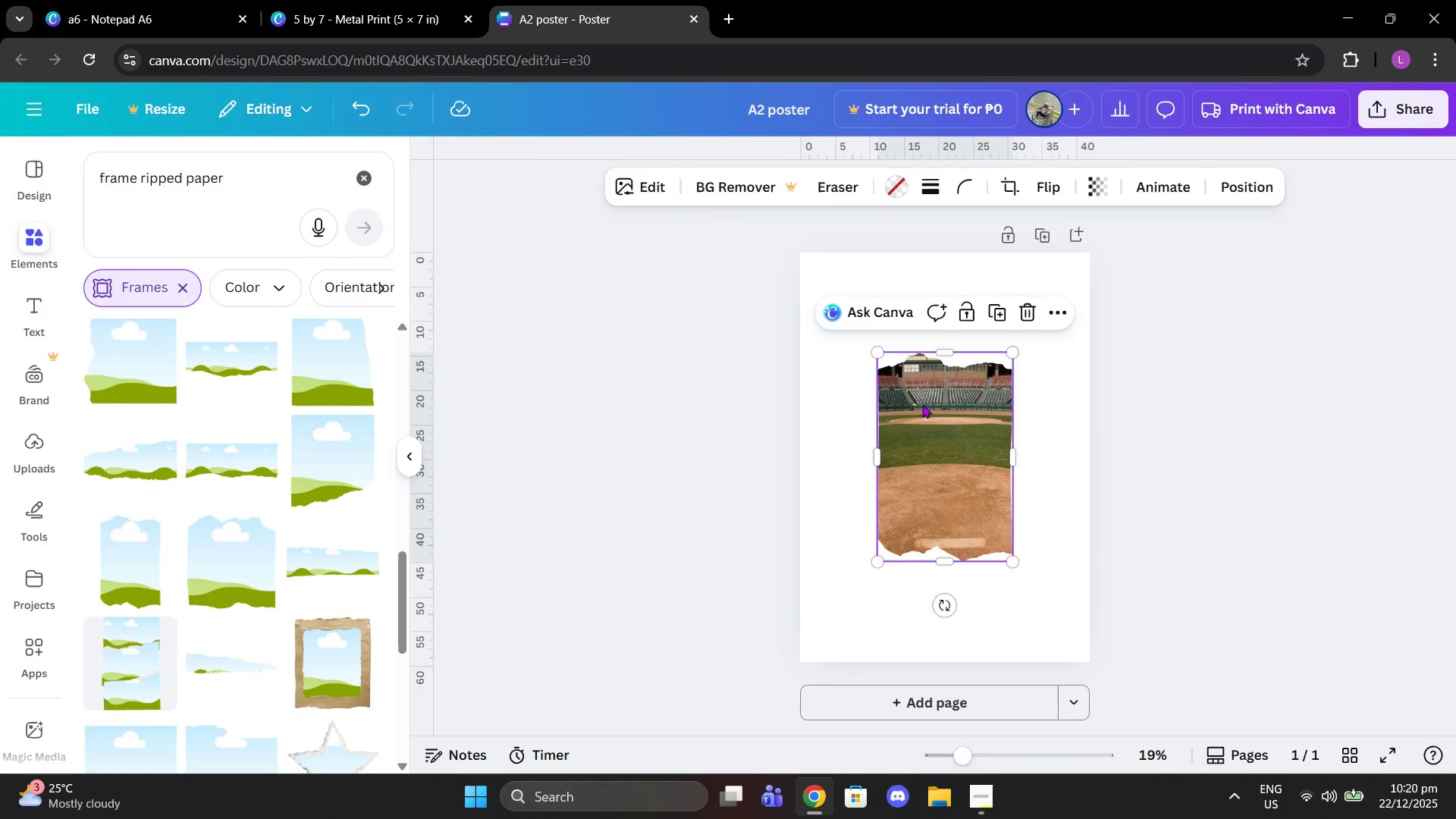 
left_click_drag(start_coordinate=[924, 405], to_coordinate=[927, 423])
 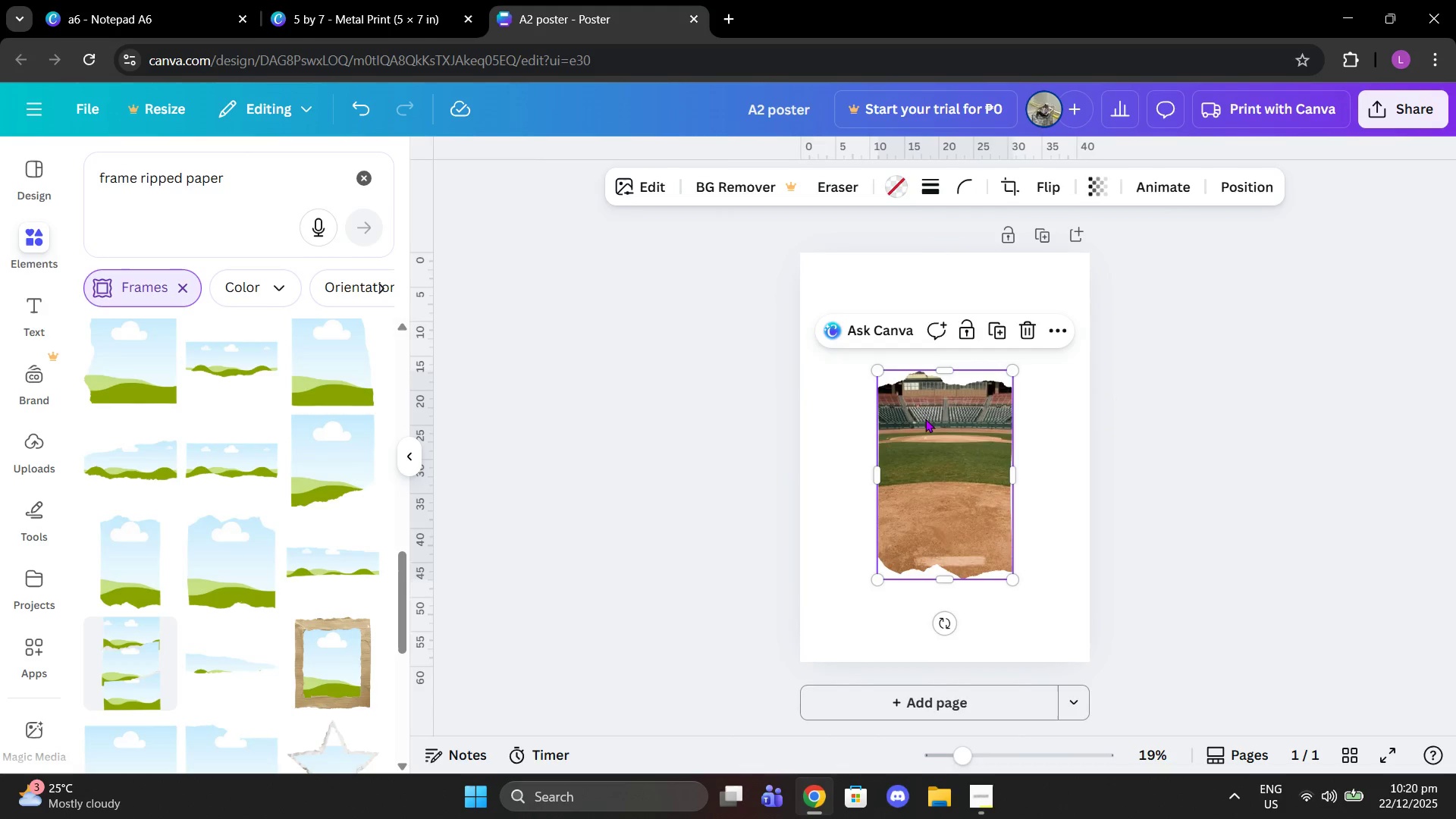 
double_click([925, 419])
 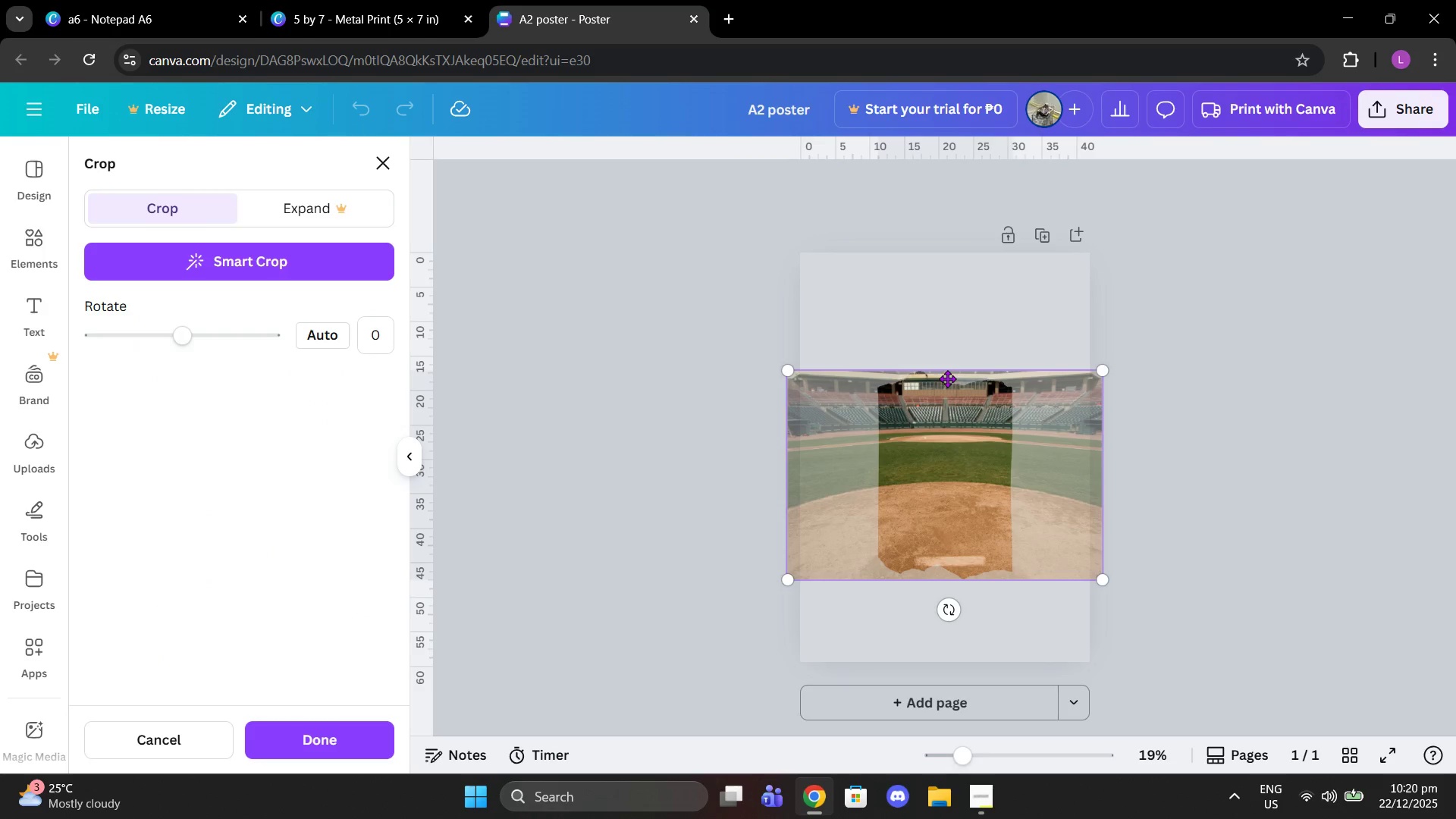 
left_click_drag(start_coordinate=[945, 414], to_coordinate=[947, 430])
 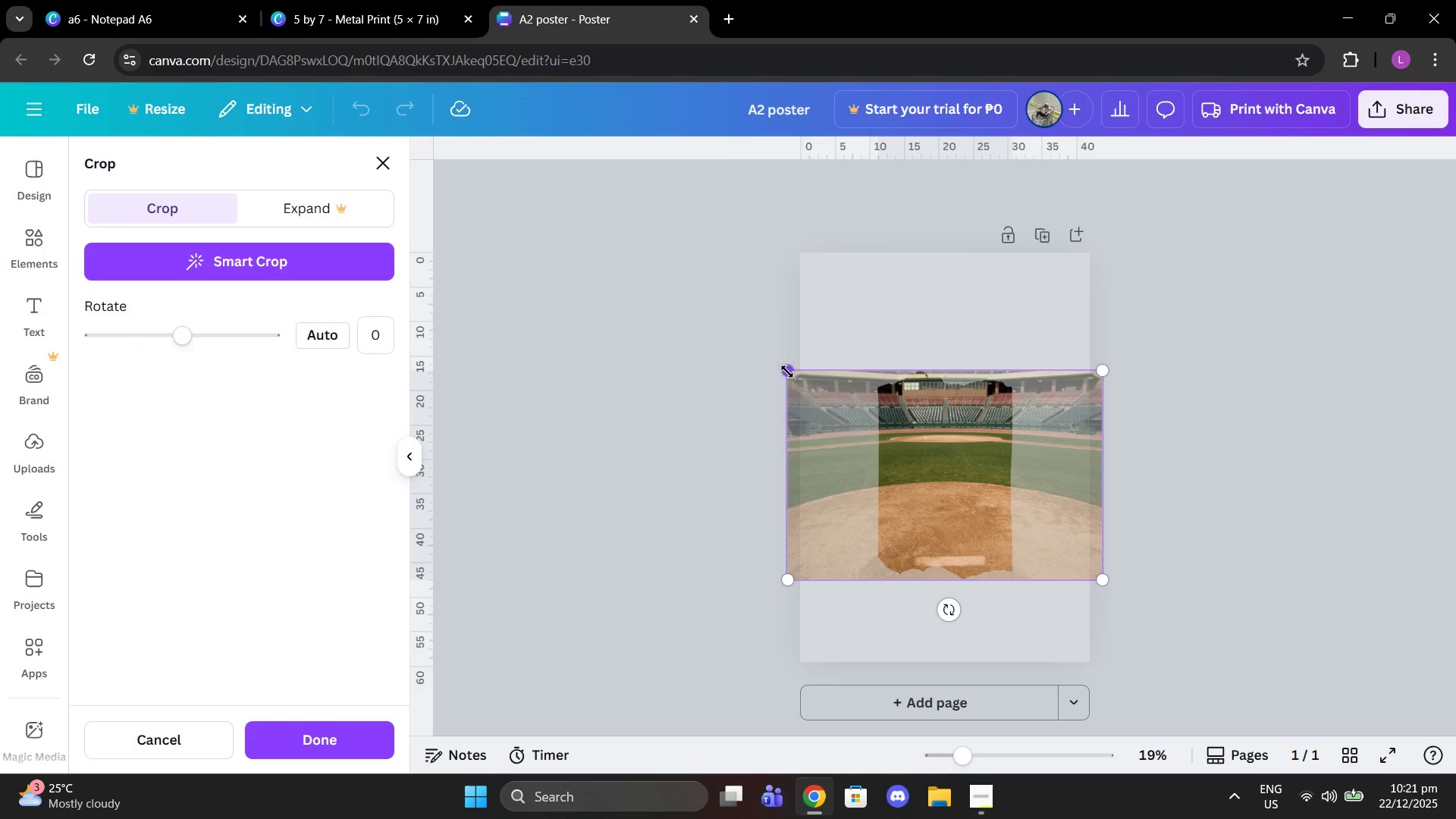 
left_click_drag(start_coordinate=[787, 372], to_coordinate=[667, 268])
 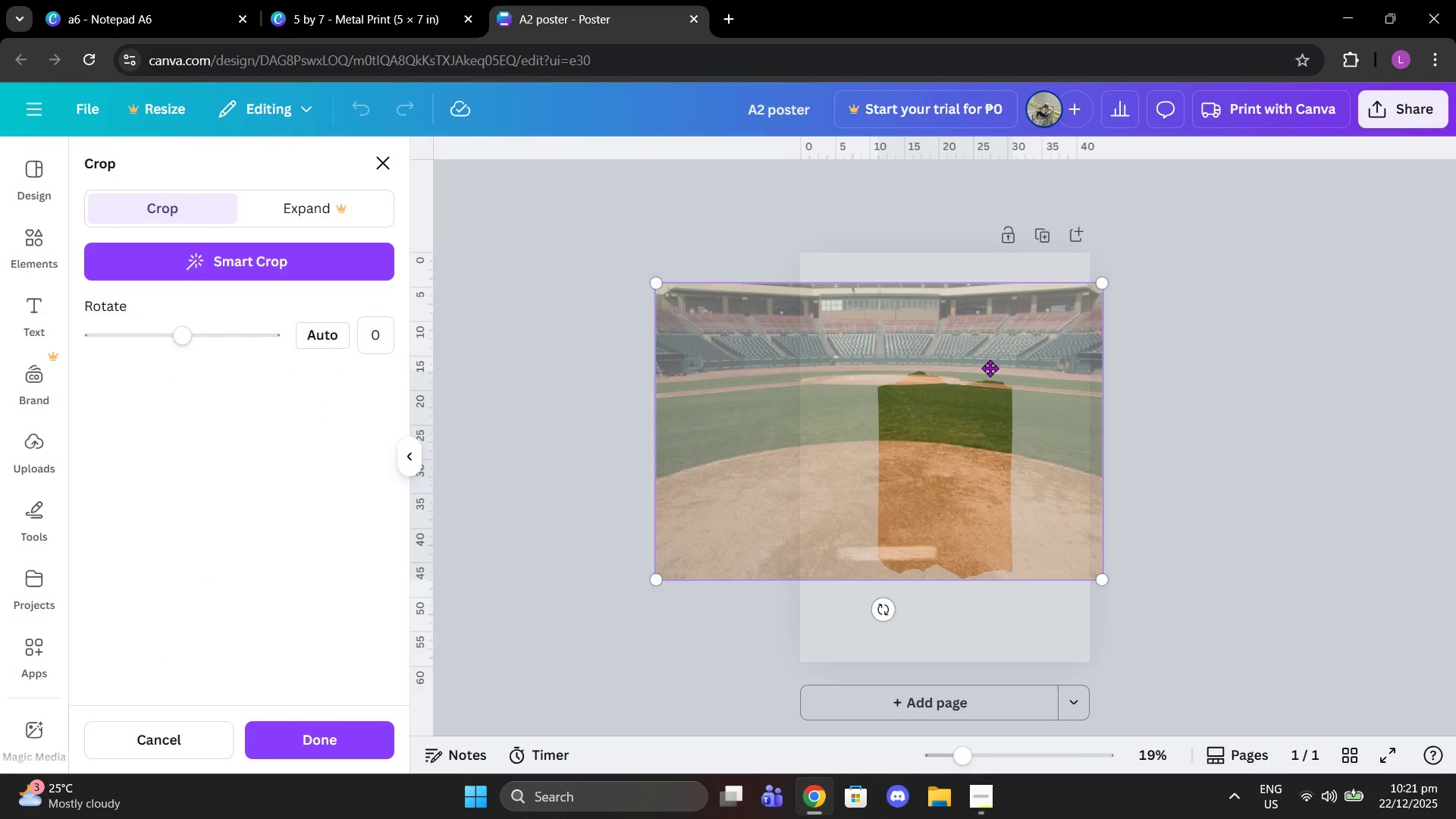 
left_click_drag(start_coordinate=[990, 368], to_coordinate=[1058, 500])
 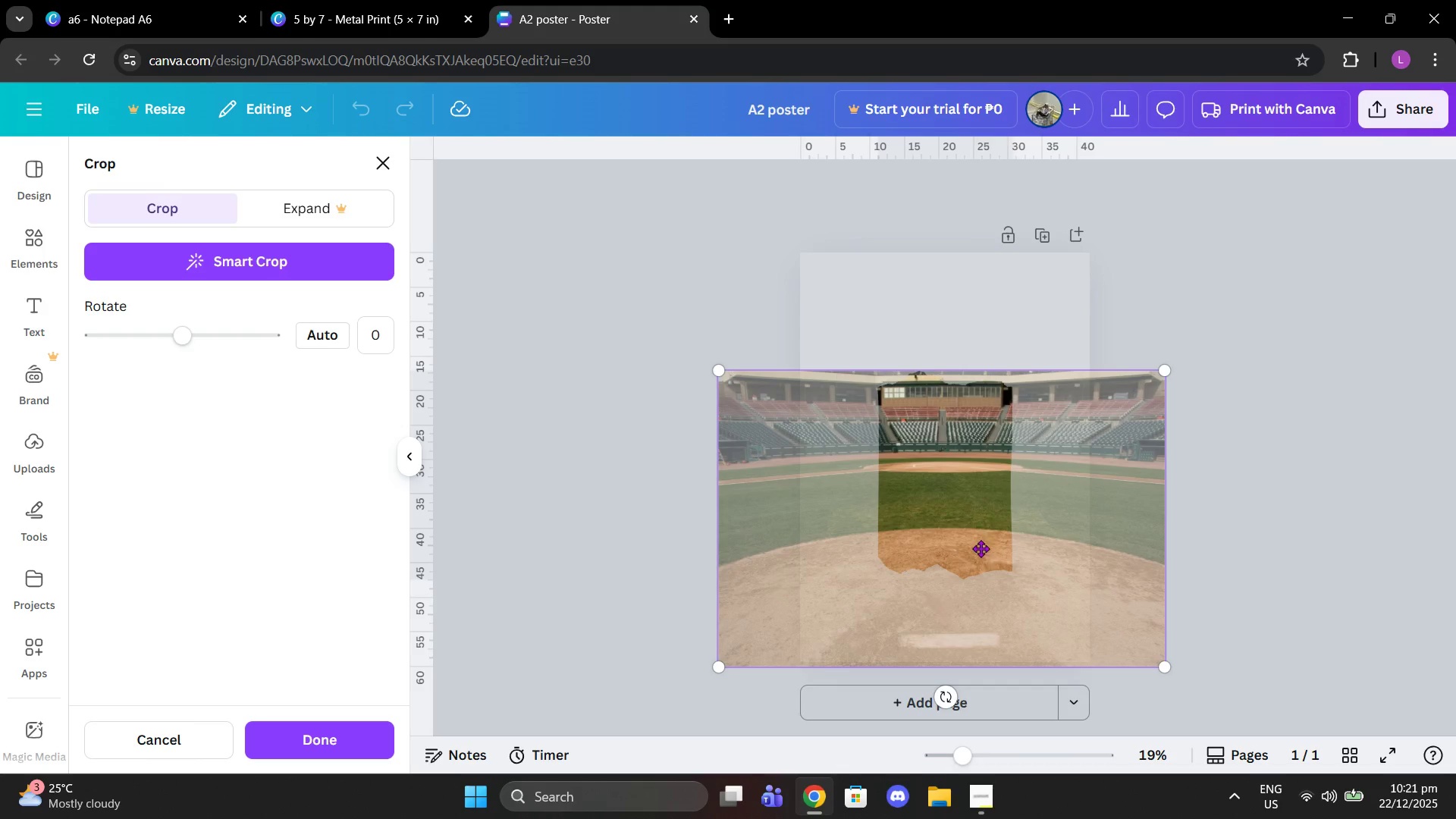 
left_click([691, 403])
 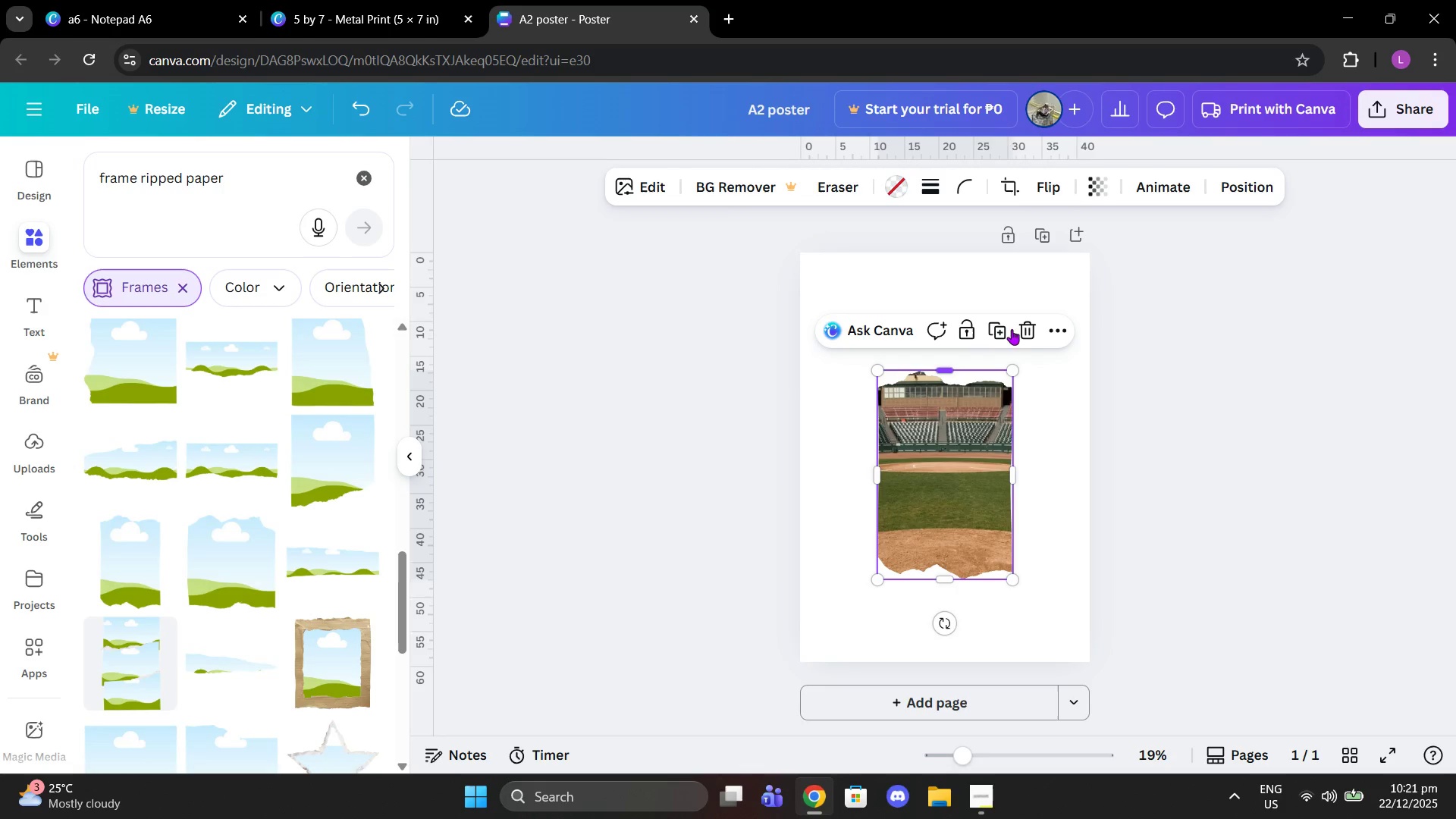 
left_click([1023, 329])
 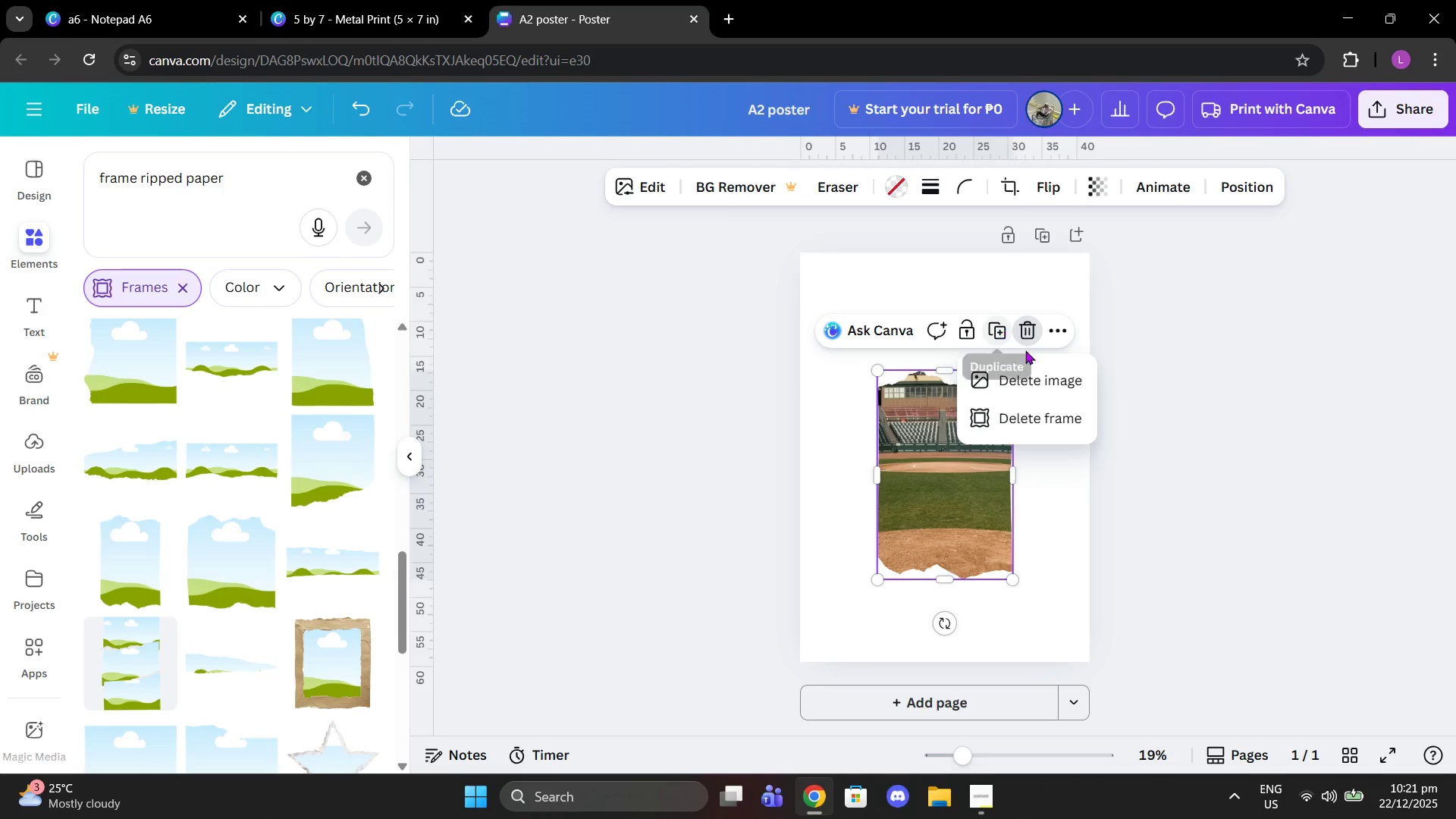 
left_click([1021, 374])
 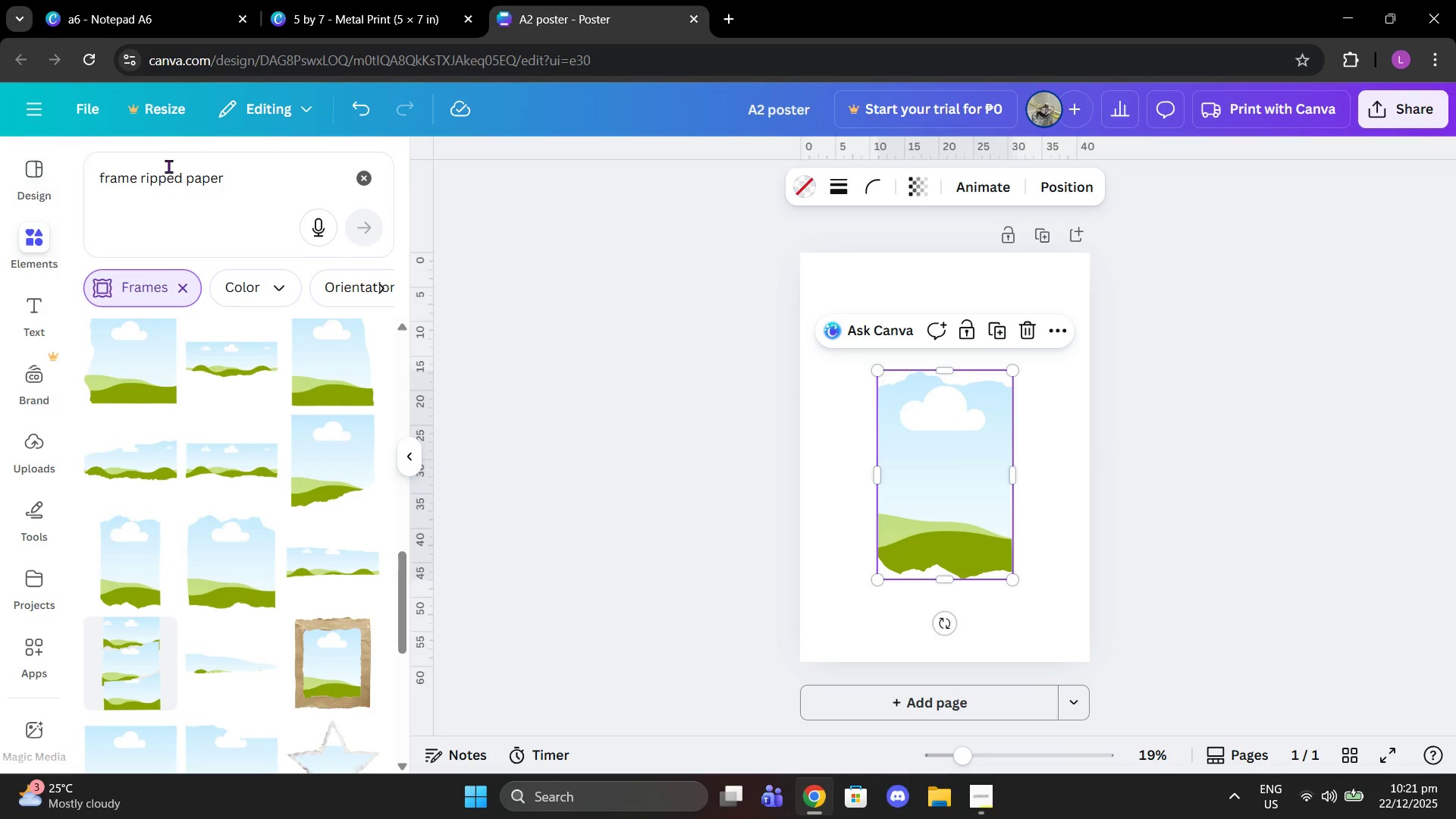 
left_click_drag(start_coordinate=[205, 193], to_coordinate=[246, 182])
 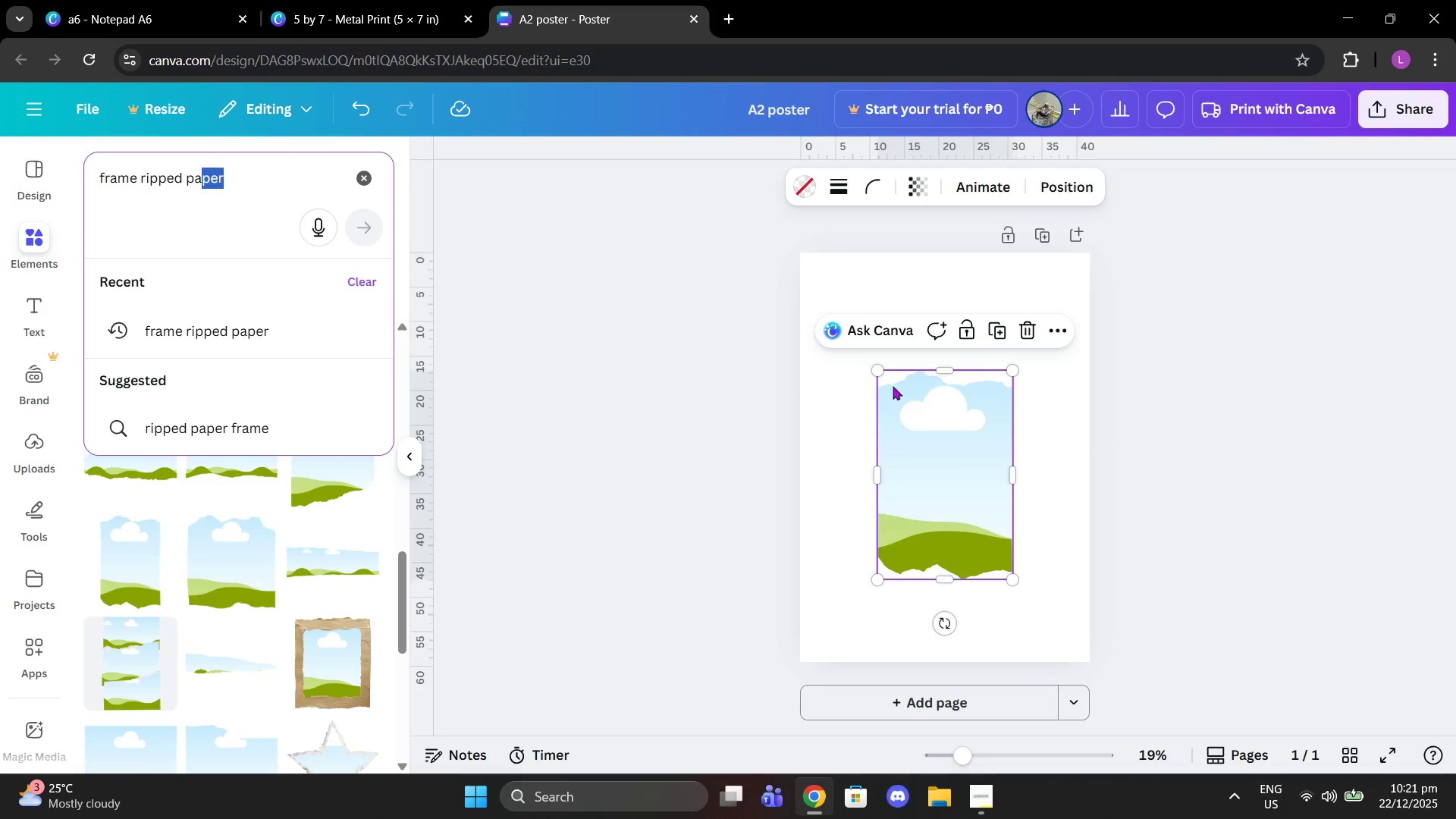 
left_click_drag(start_coordinate=[877, 373], to_coordinate=[711, 227])
 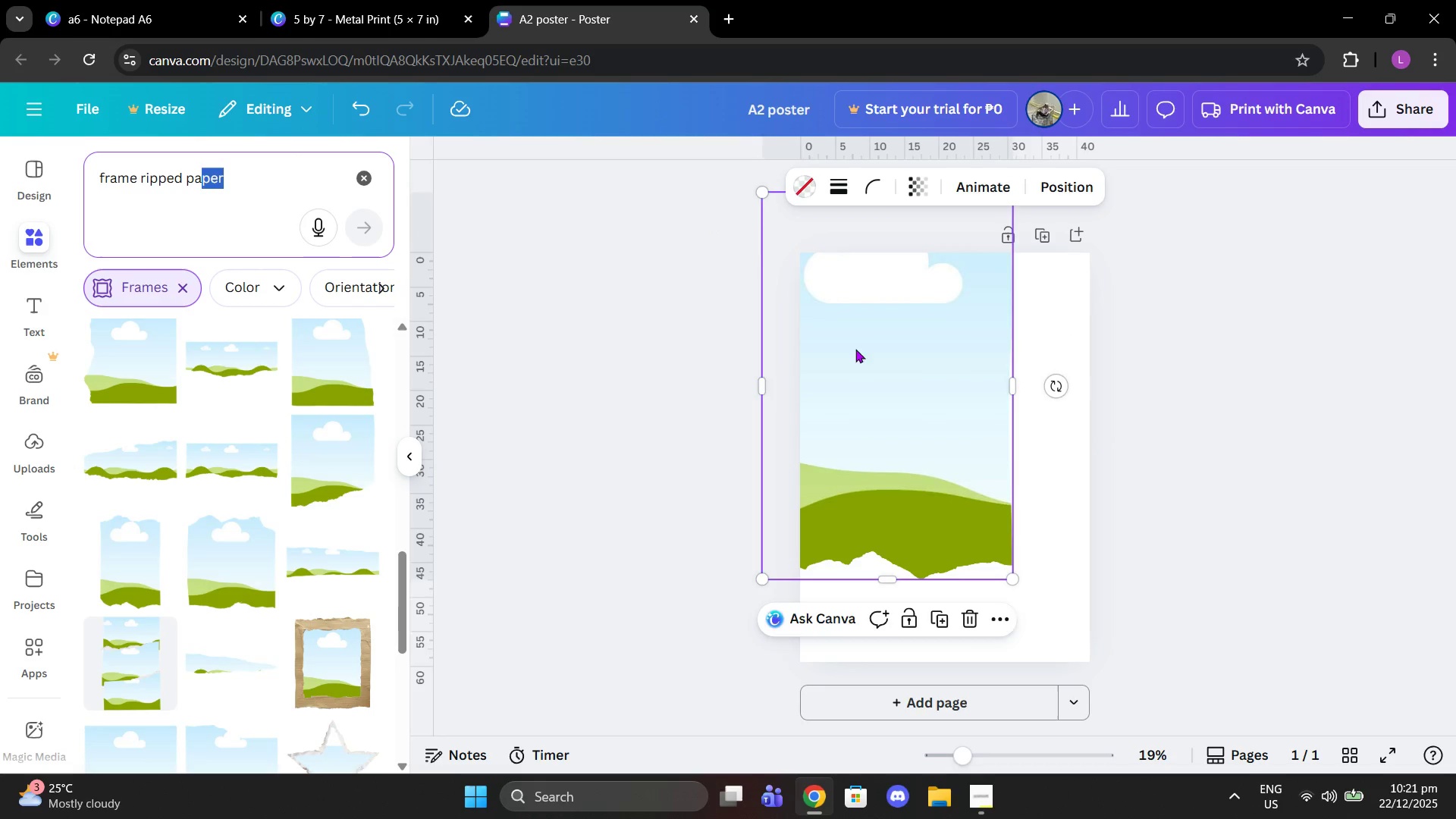 
left_click_drag(start_coordinate=[854, 348], to_coordinate=[908, 421])
 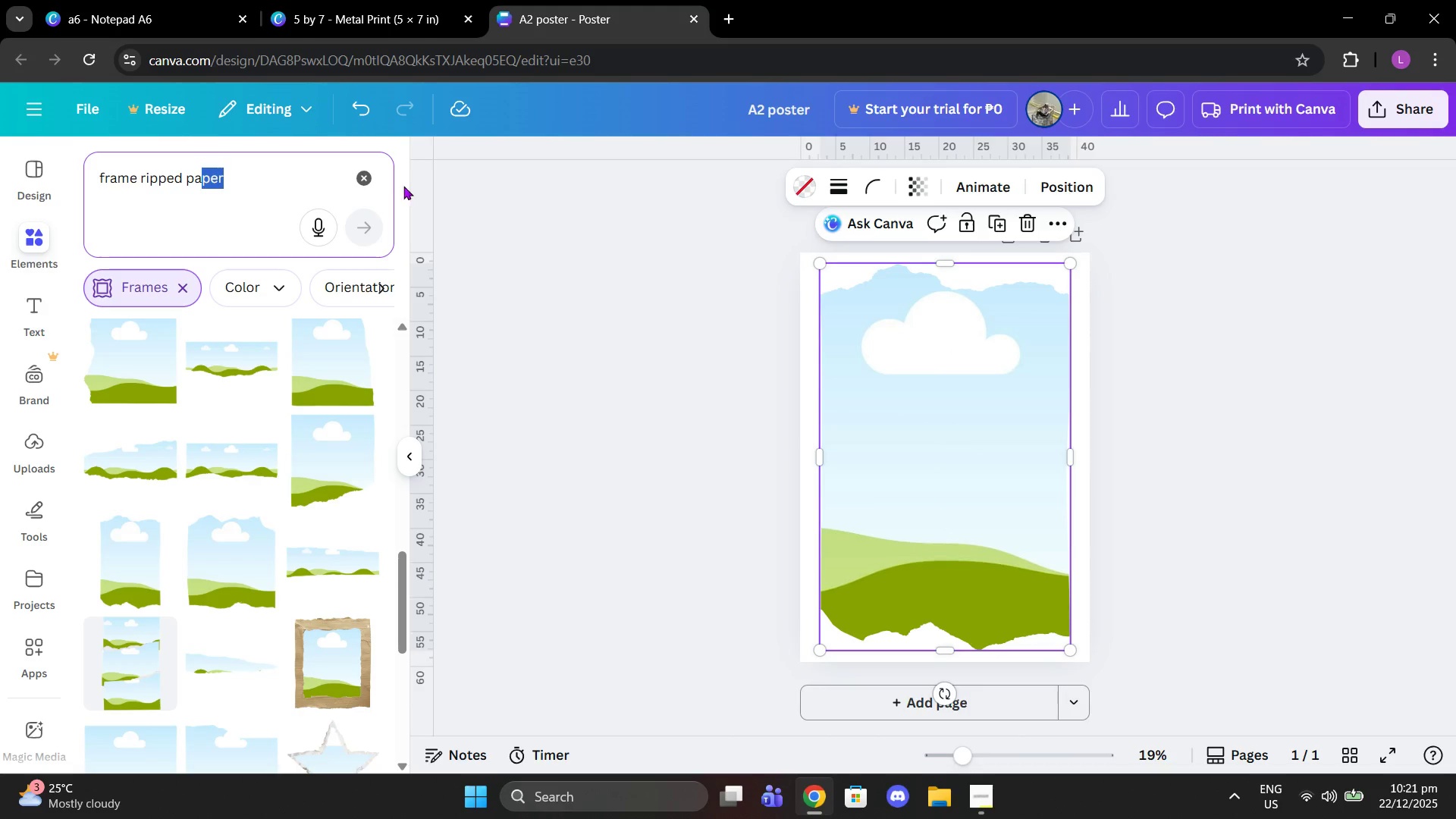 
left_click([374, 177])
 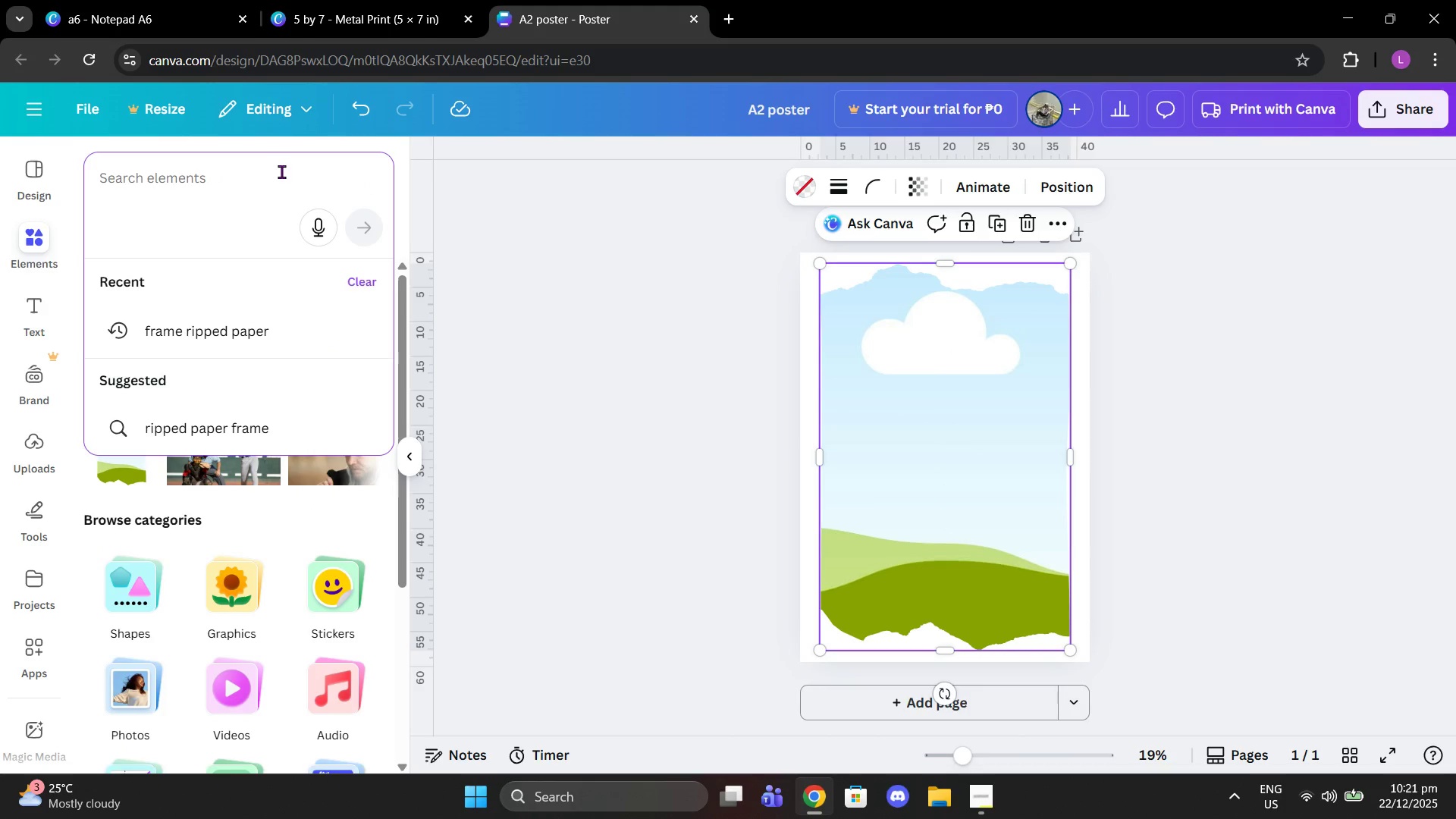 
type(baseball areana)
key(Backspace)
key(Backspace)
key(Backspace)
type(bna)
key(Backspace)
key(Backspace)
type(a with )
key(Backspace)
key(Backspace)
type(h people watchinh )
key(Backspace)
key(Backspace)
type(g the game)
 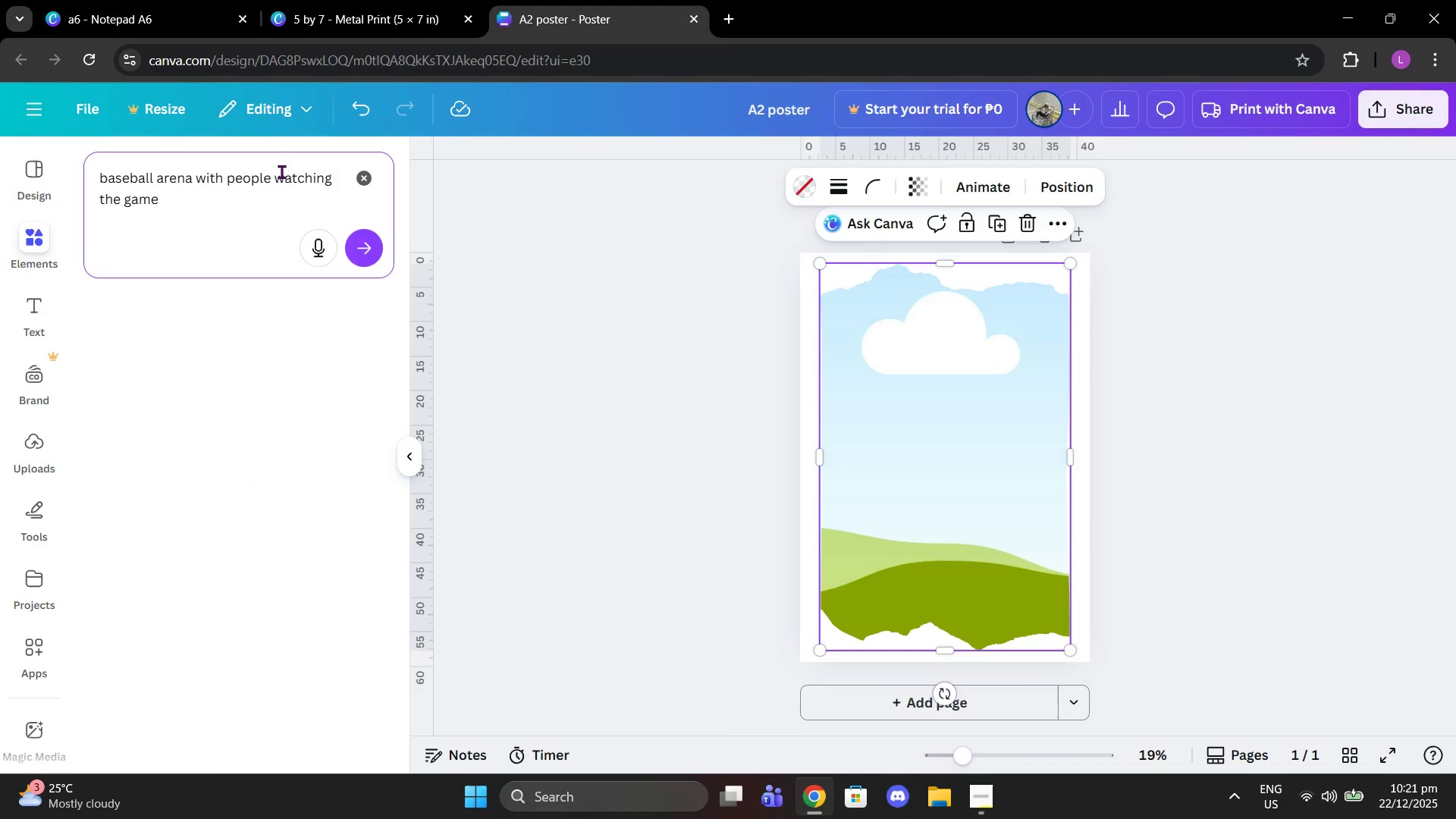 
key(Enter)
 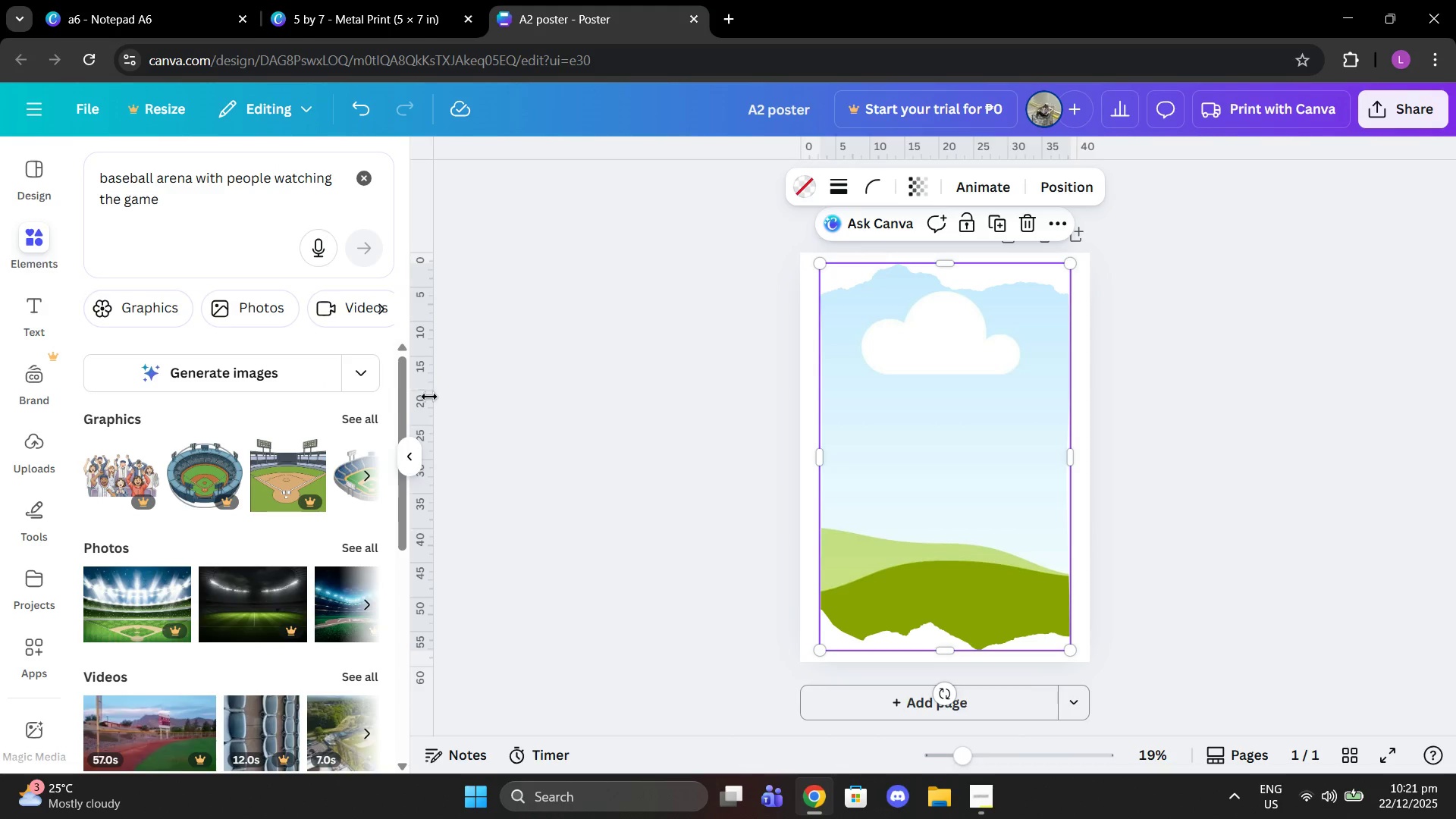 
left_click([347, 546])
 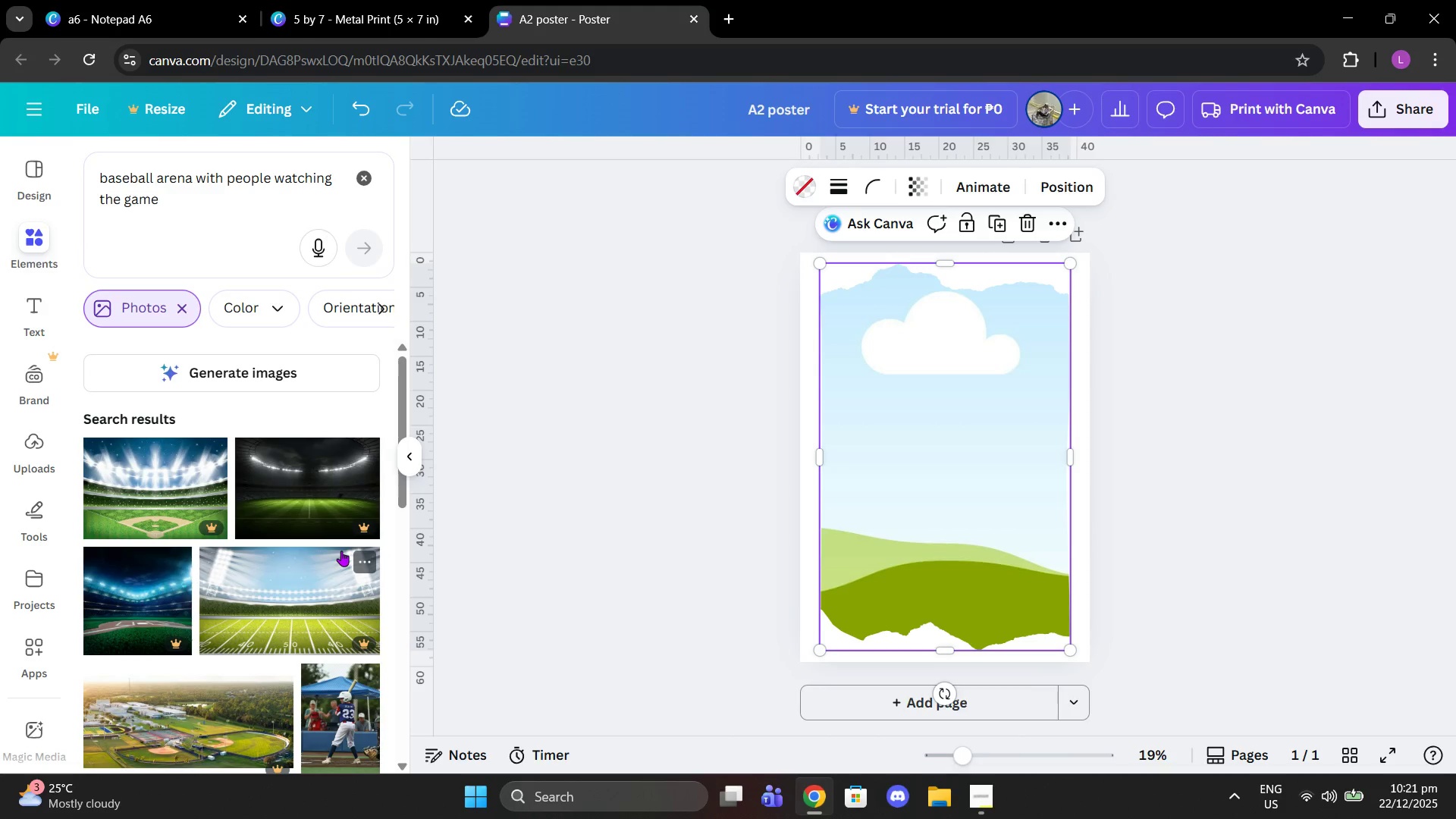 
scroll: coordinate [325, 559], scroll_direction: down, amount: 5.0
 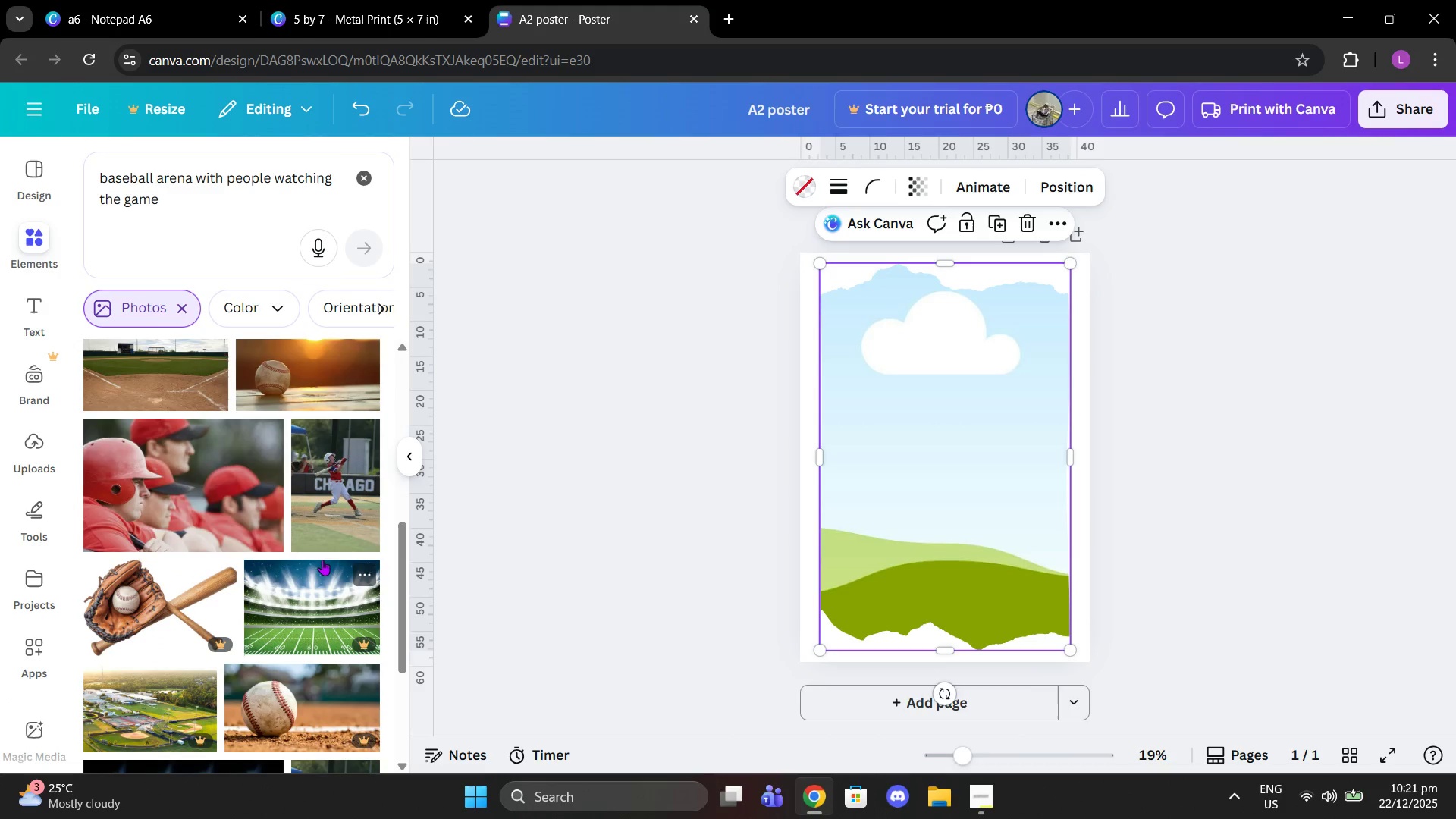 
scroll: coordinate [319, 560], scroll_direction: up, amount: 1.0
 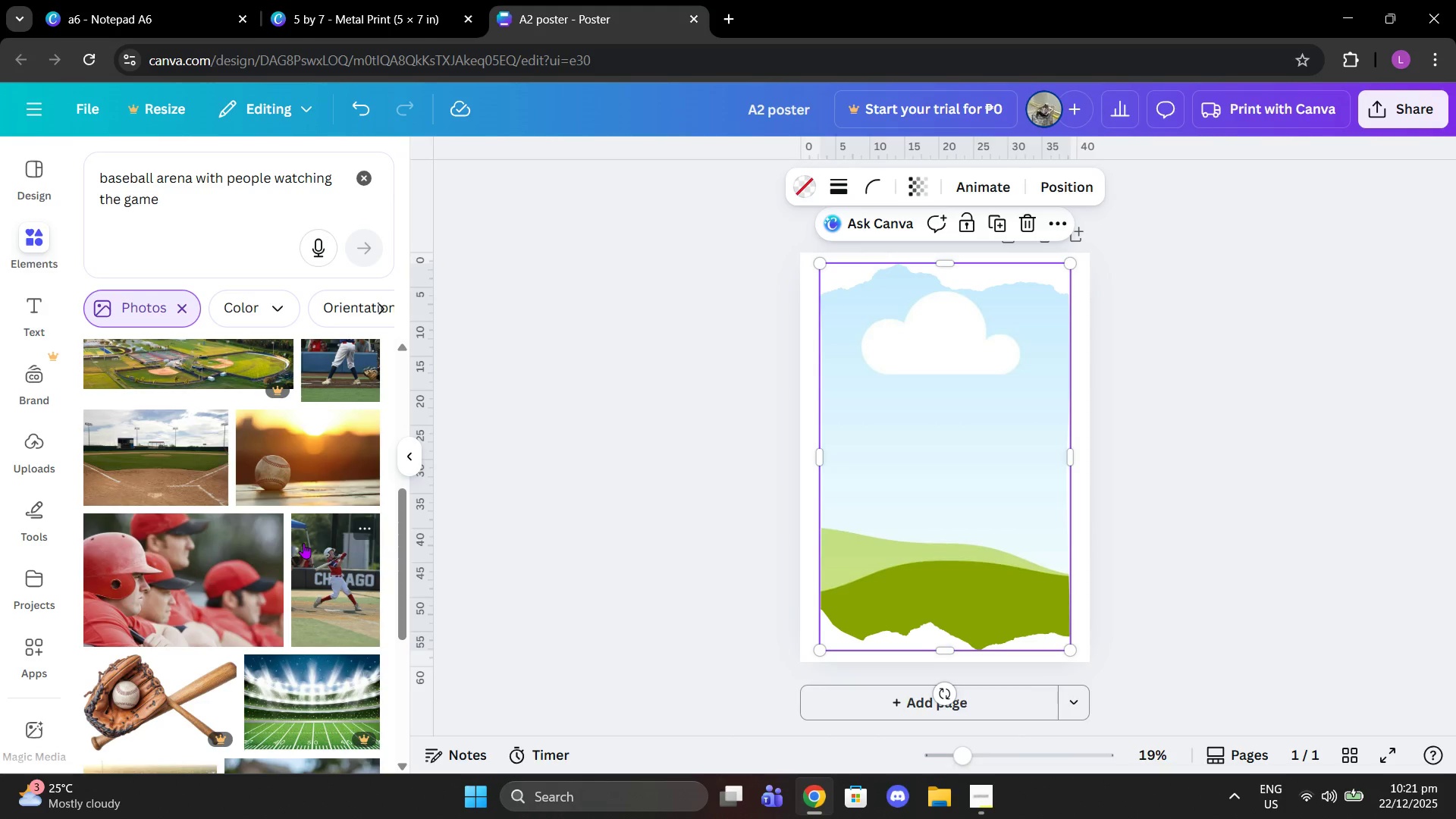 
scroll: coordinate [336, 551], scroll_direction: down, amount: 1.0
 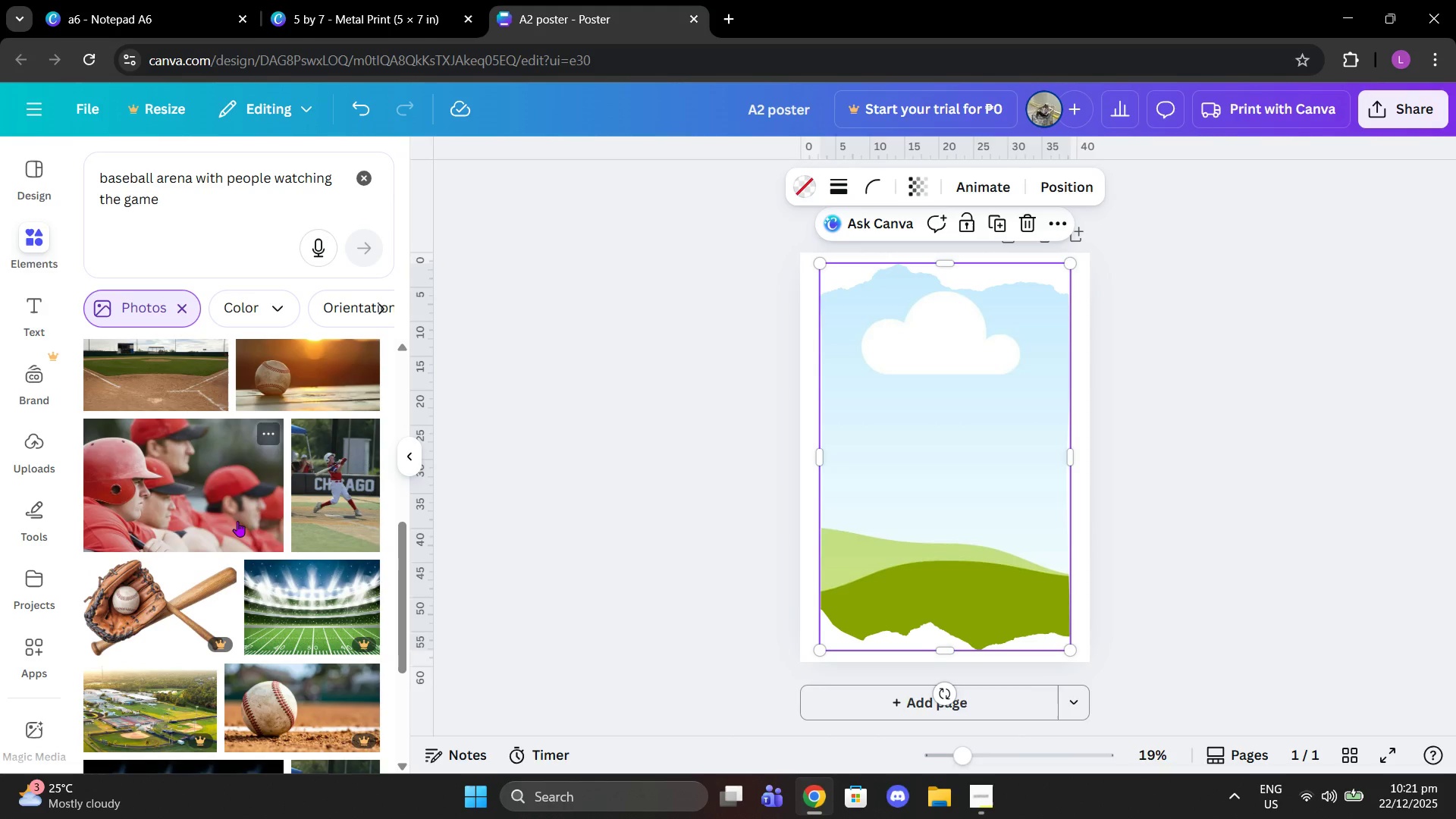 
left_click([237, 521])
 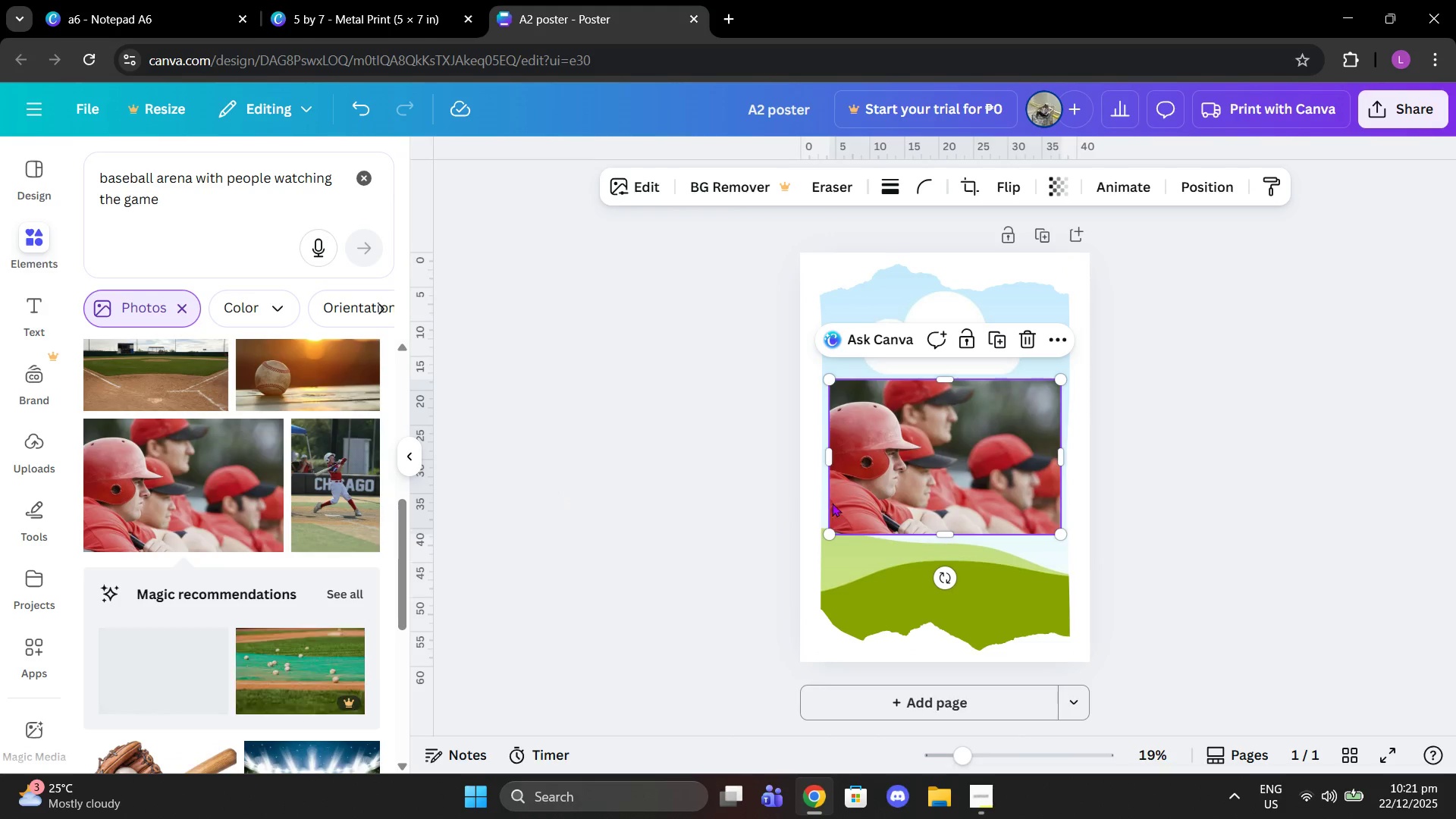 
left_click_drag(start_coordinate=[912, 474], to_coordinate=[916, 489])
 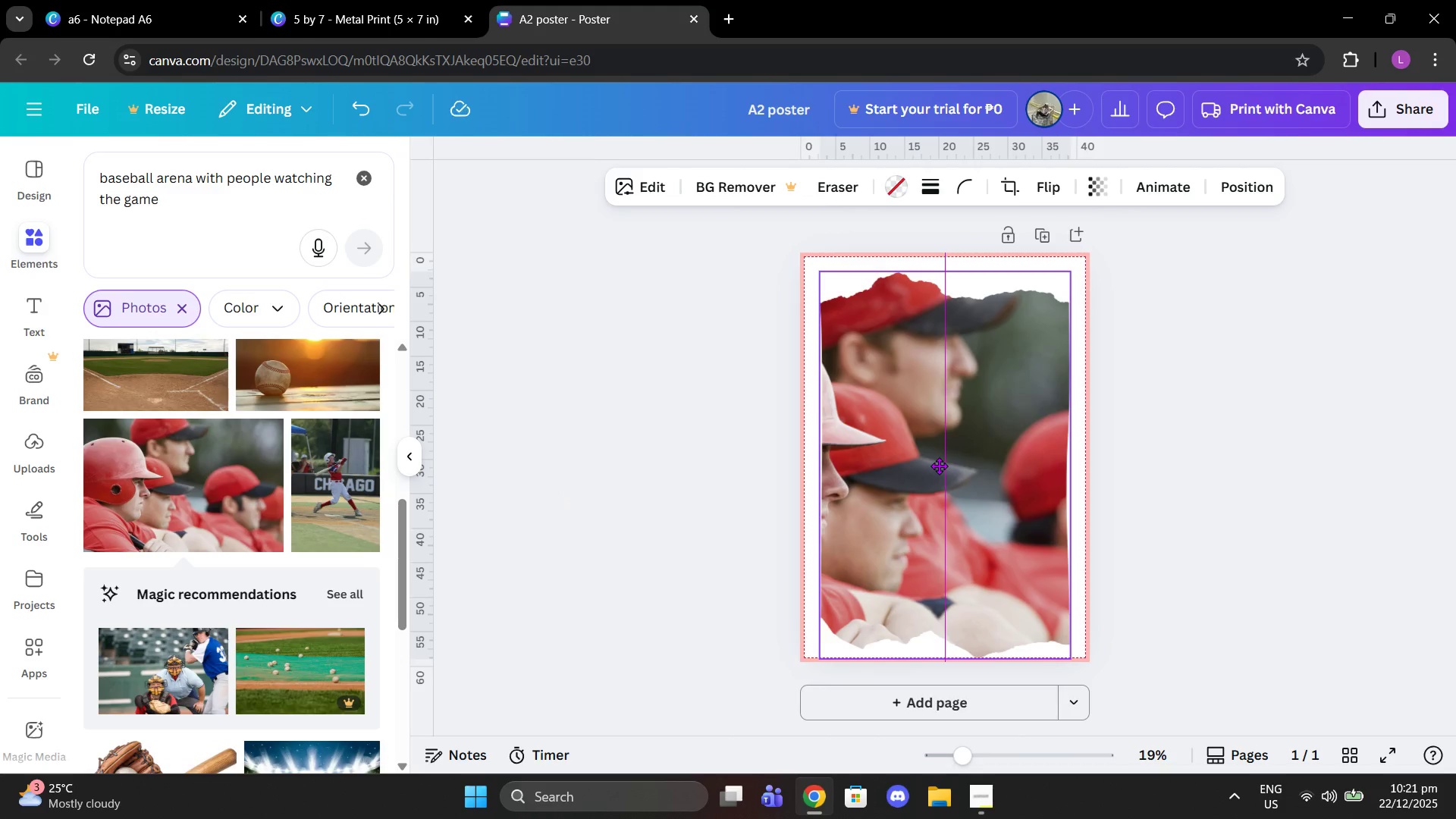 
left_click([939, 462])
 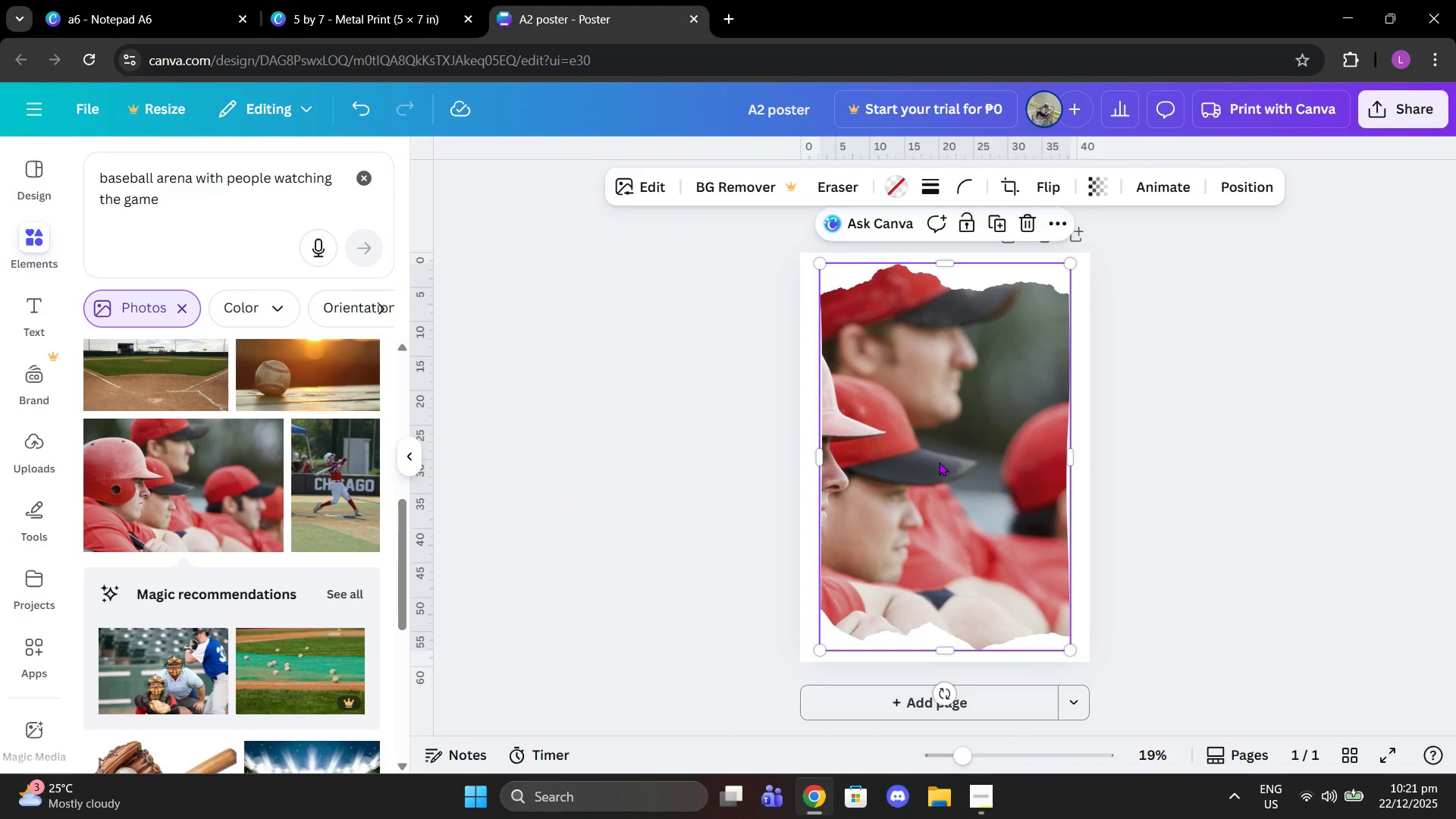 
double_click([939, 462])
 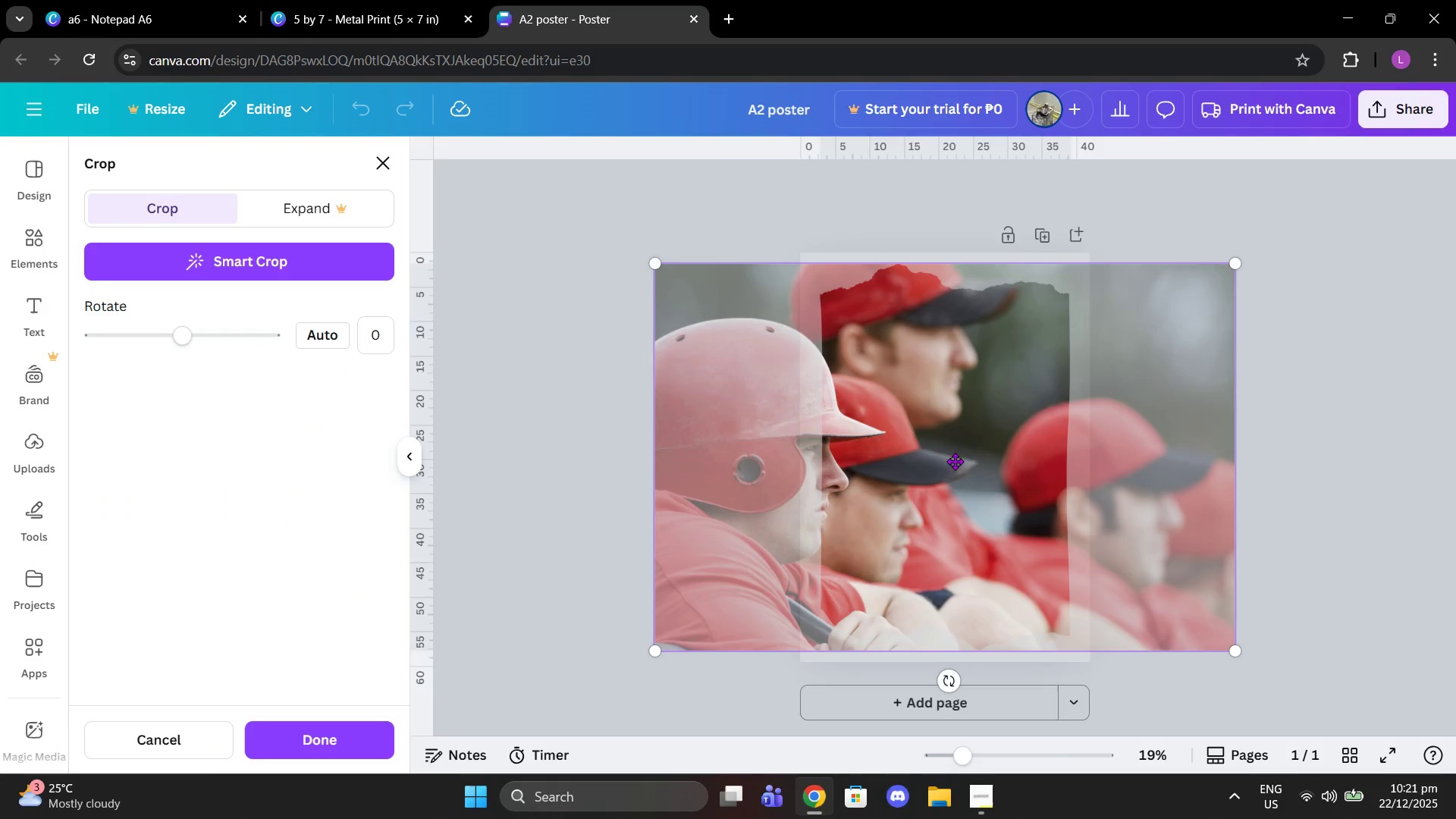 
left_click_drag(start_coordinate=[975, 461], to_coordinate=[924, 469])
 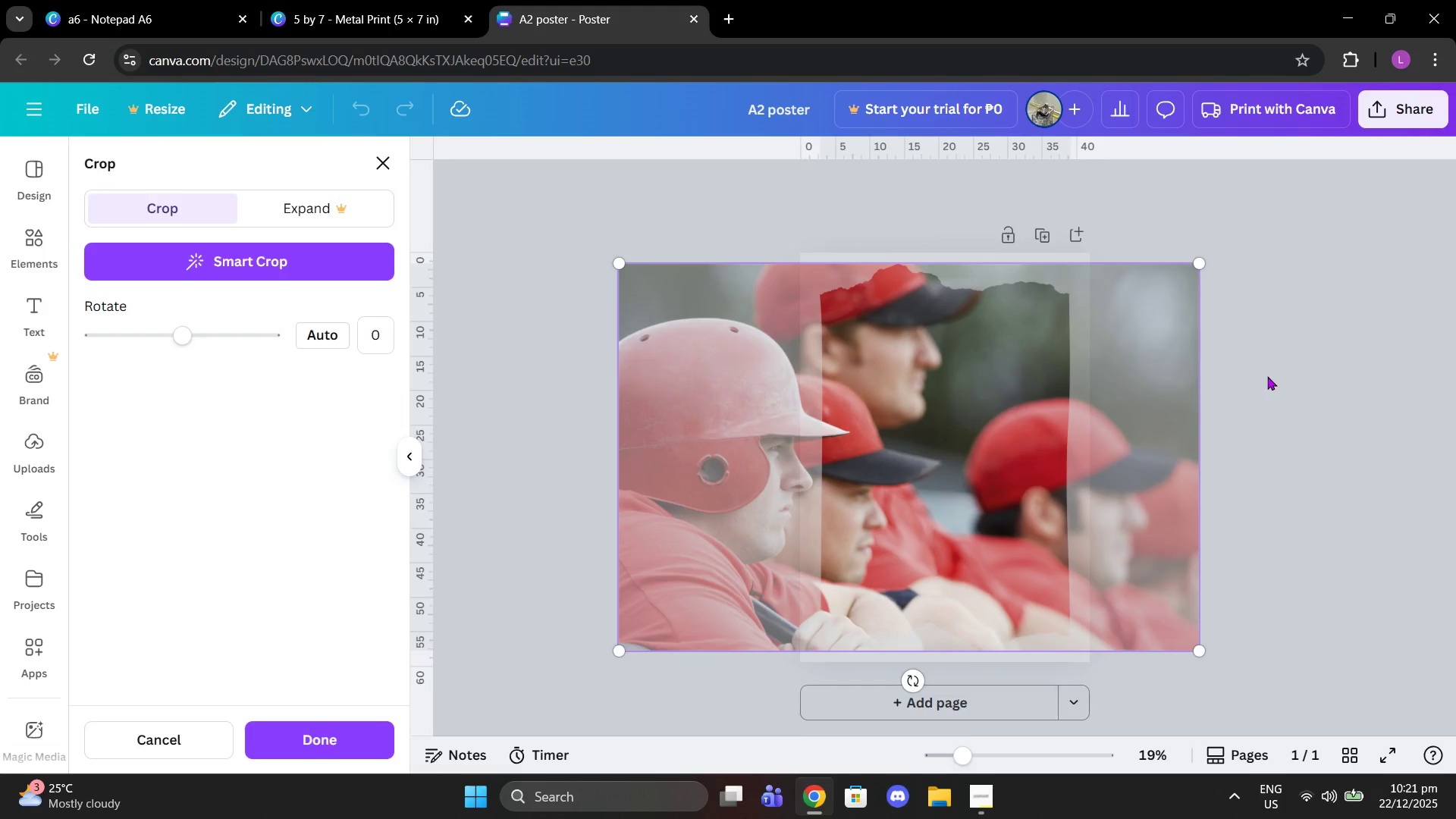 
left_click([1267, 376])
 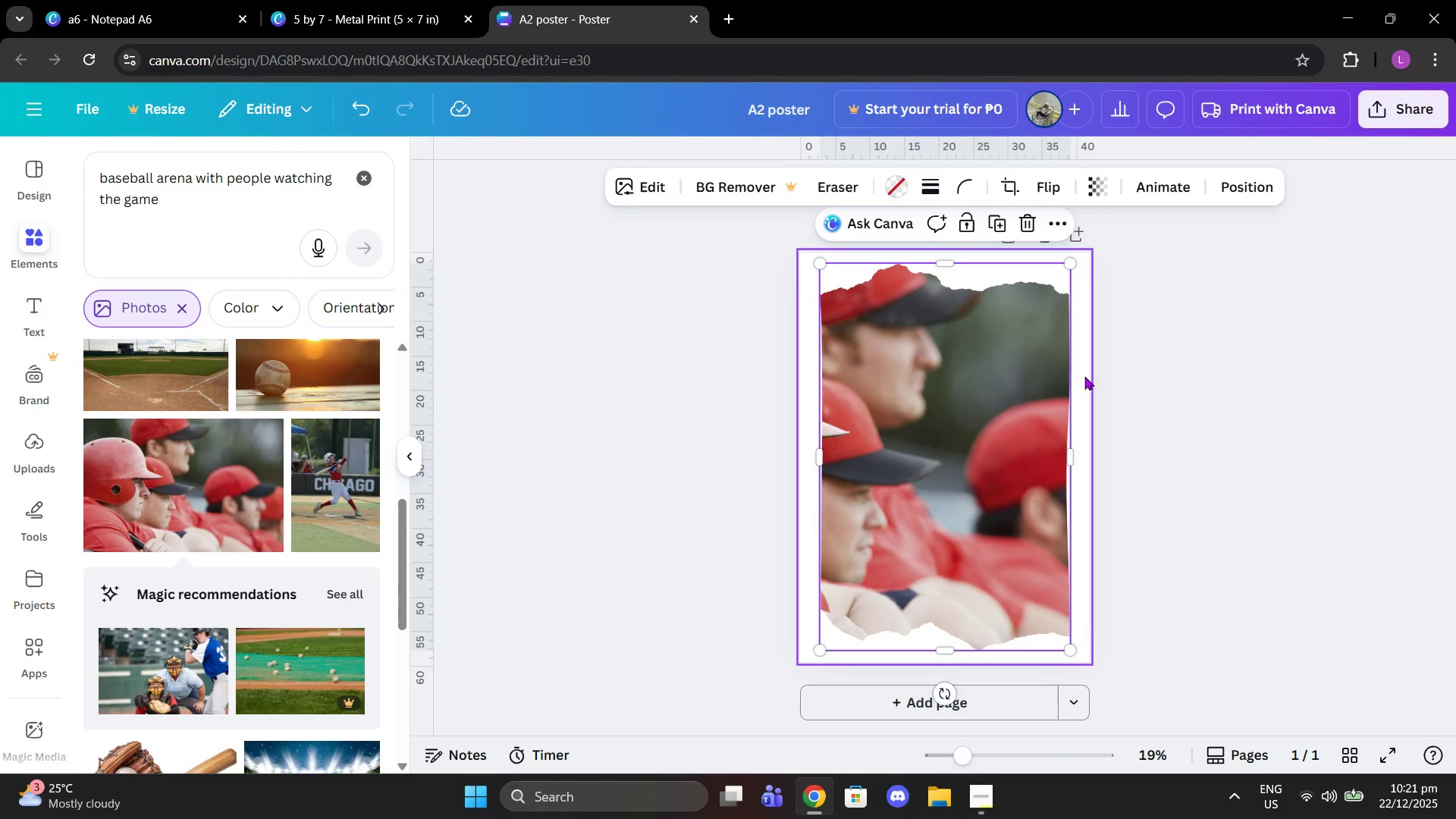 
key(Control+Z)
 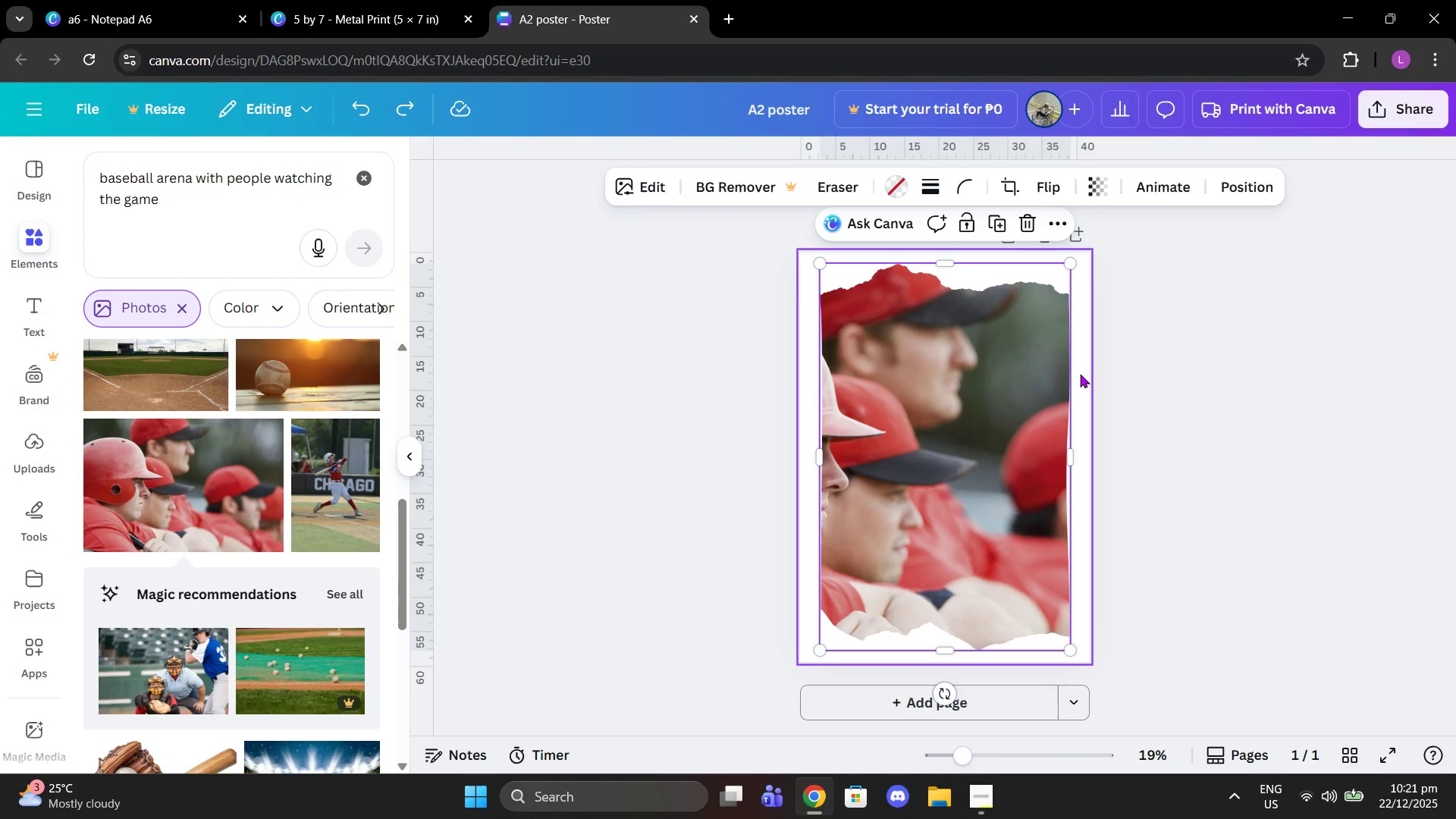 
key(Control+Z)
 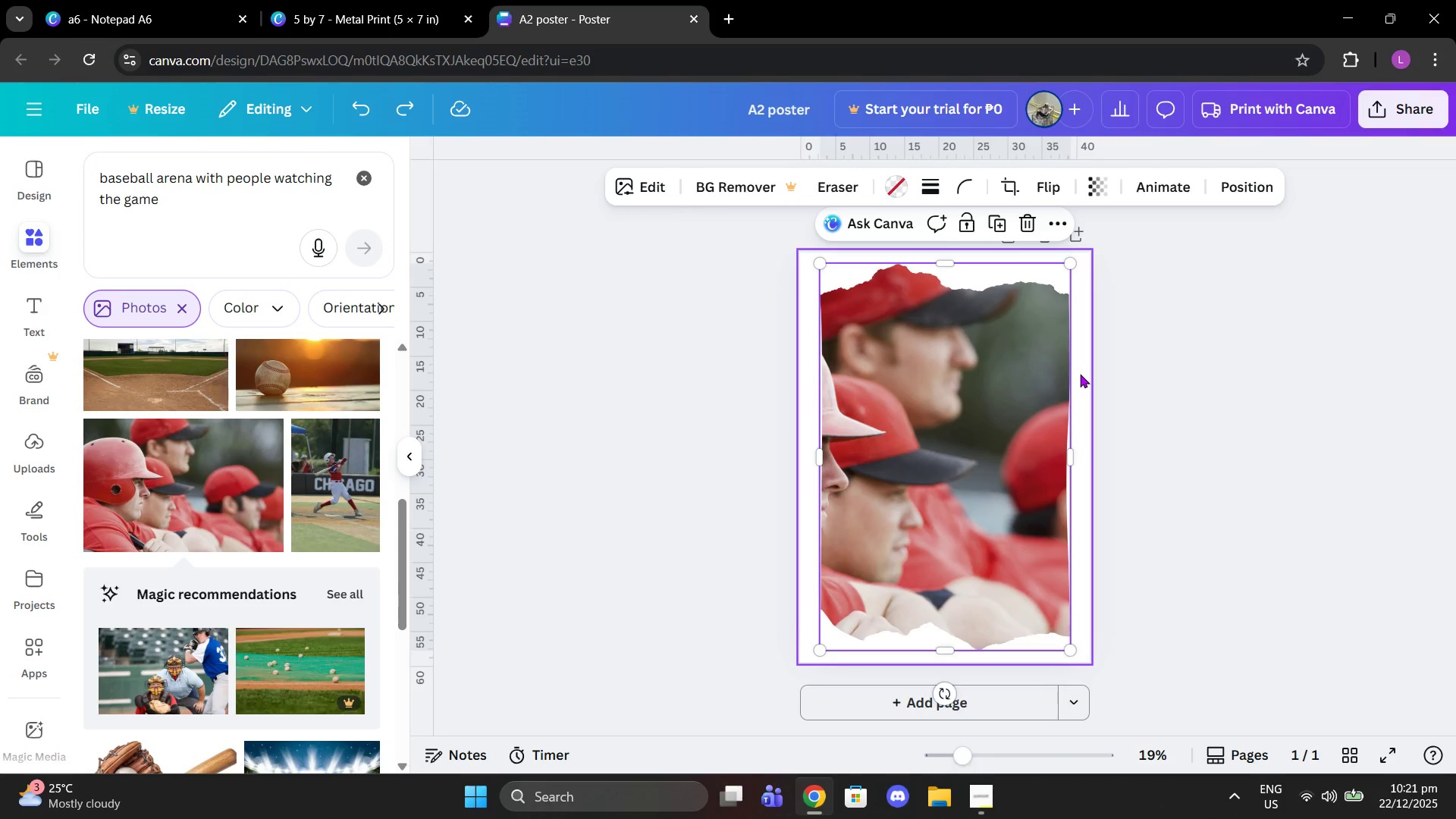 
key(Control+Z)
 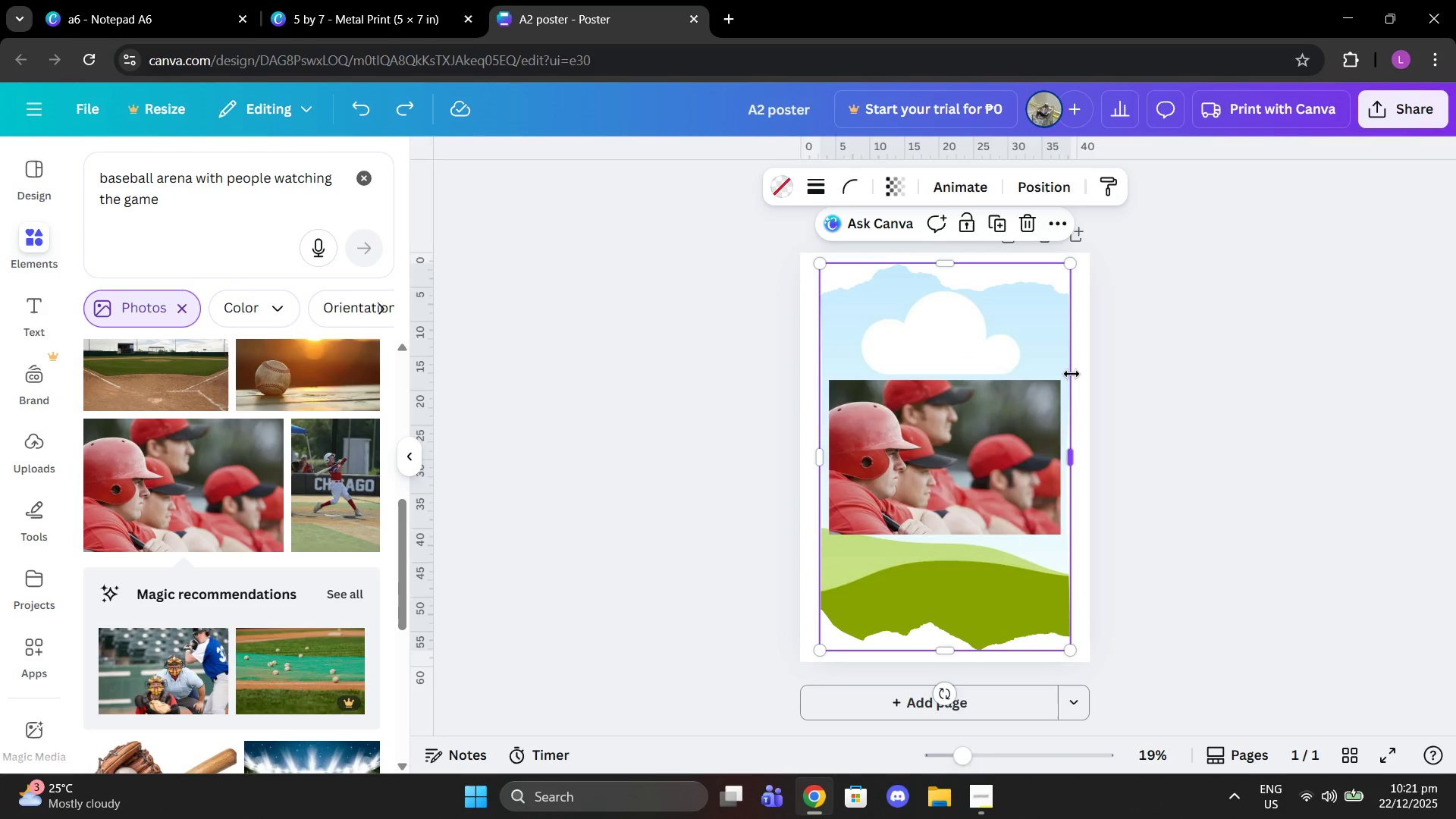 
key(Control+Z)
 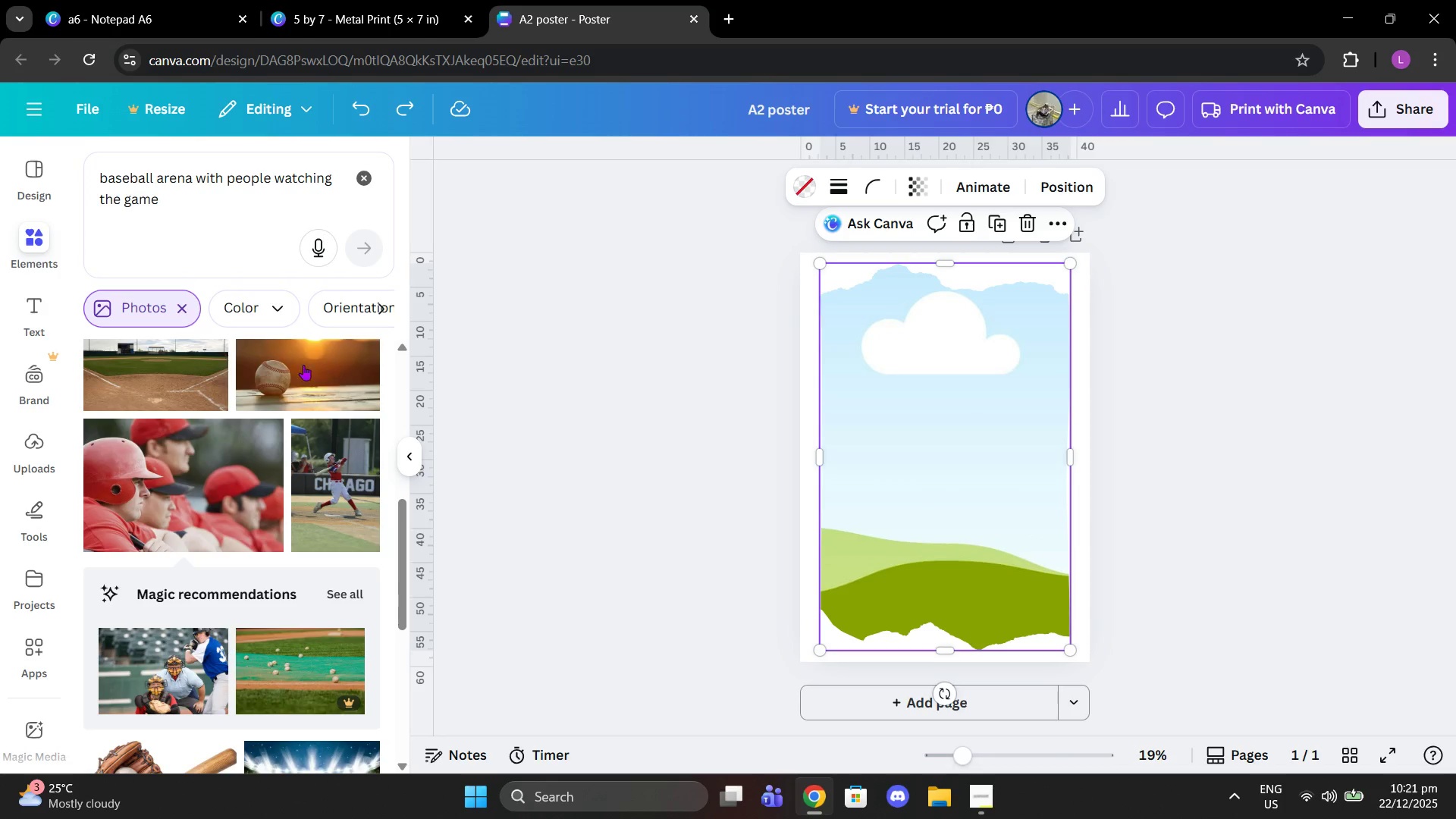 
scroll: coordinate [279, 412], scroll_direction: down, amount: 6.0
 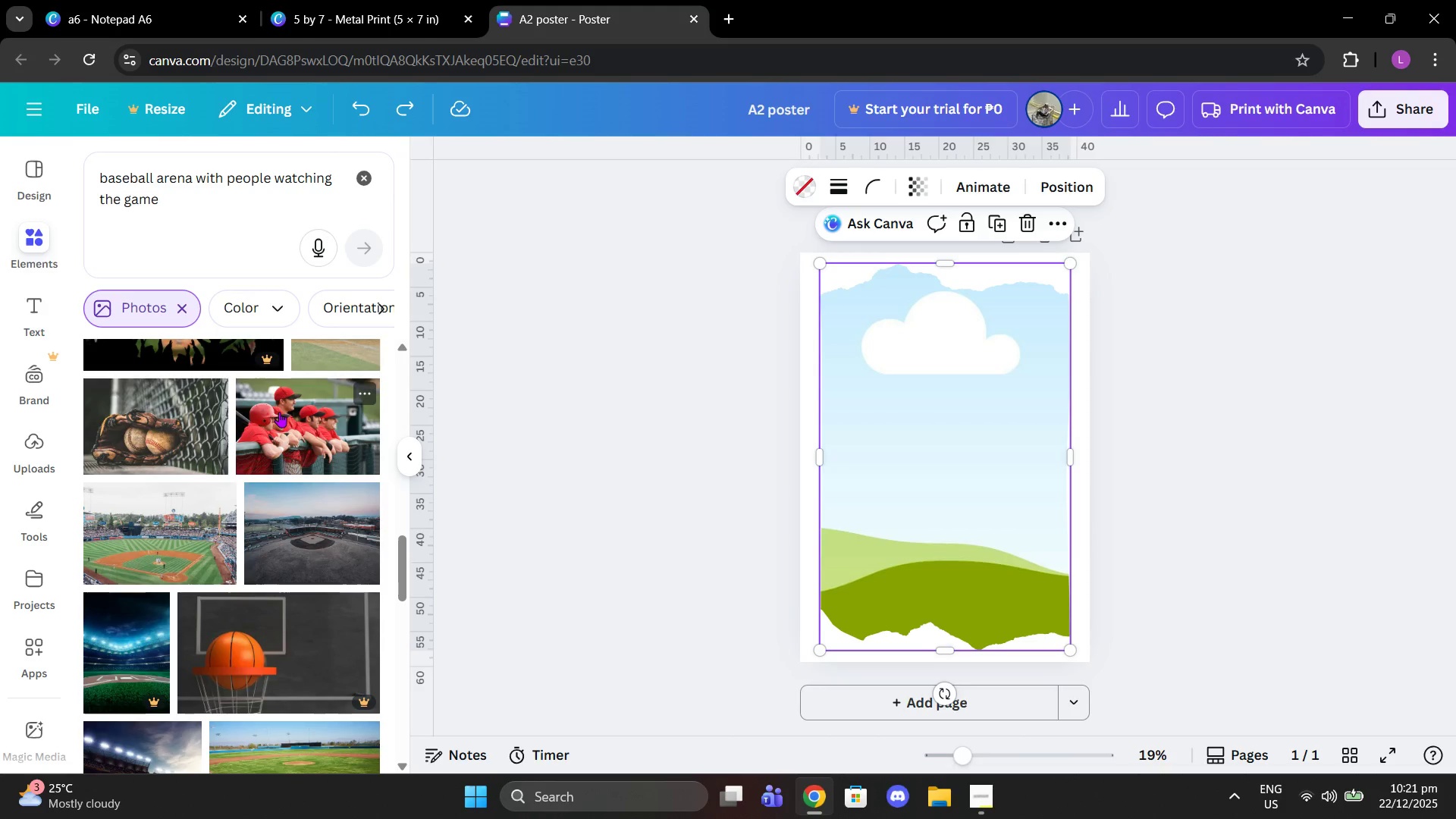 
left_click([136, 551])
 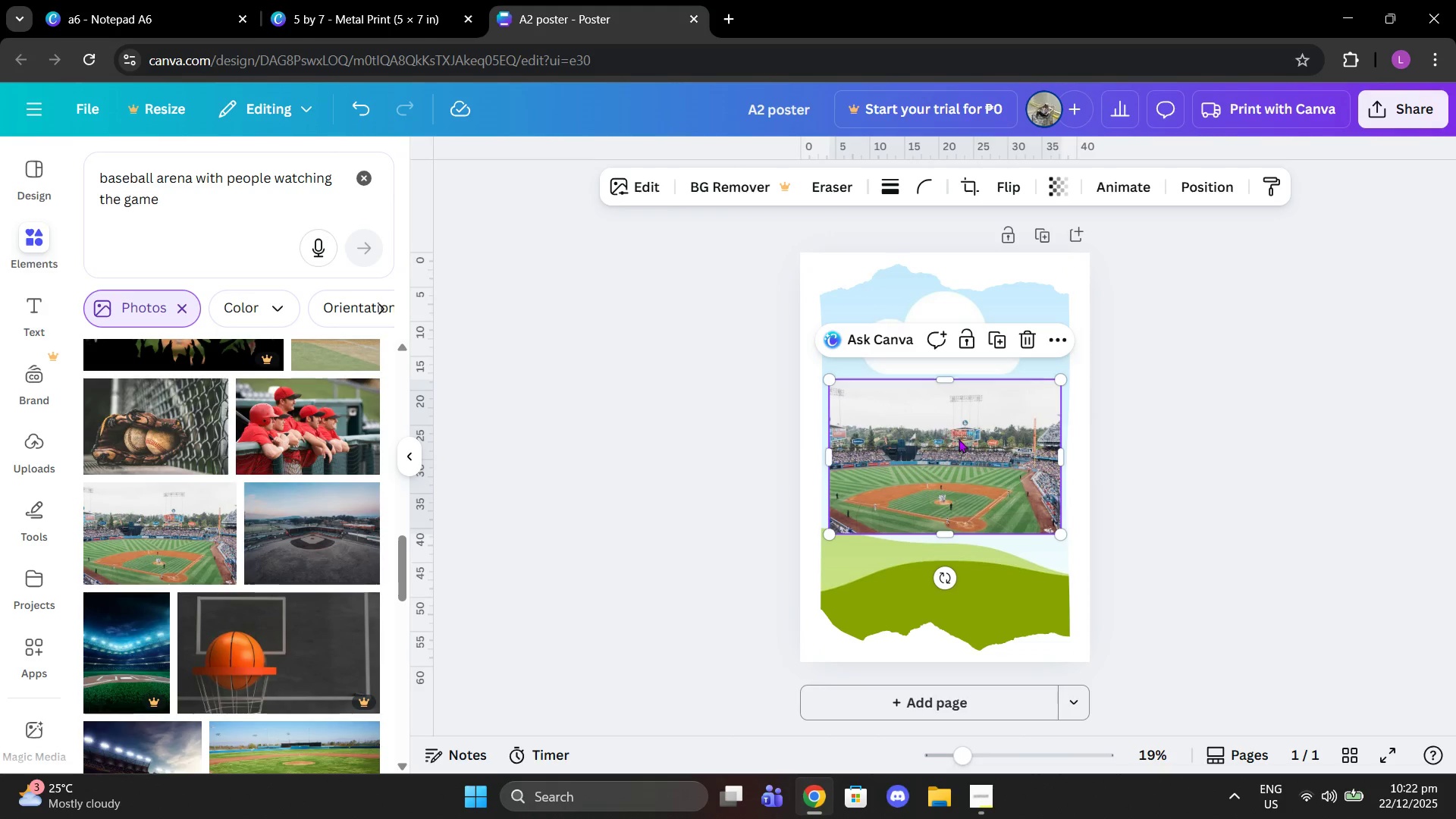 
left_click_drag(start_coordinate=[963, 450], to_coordinate=[935, 443])
 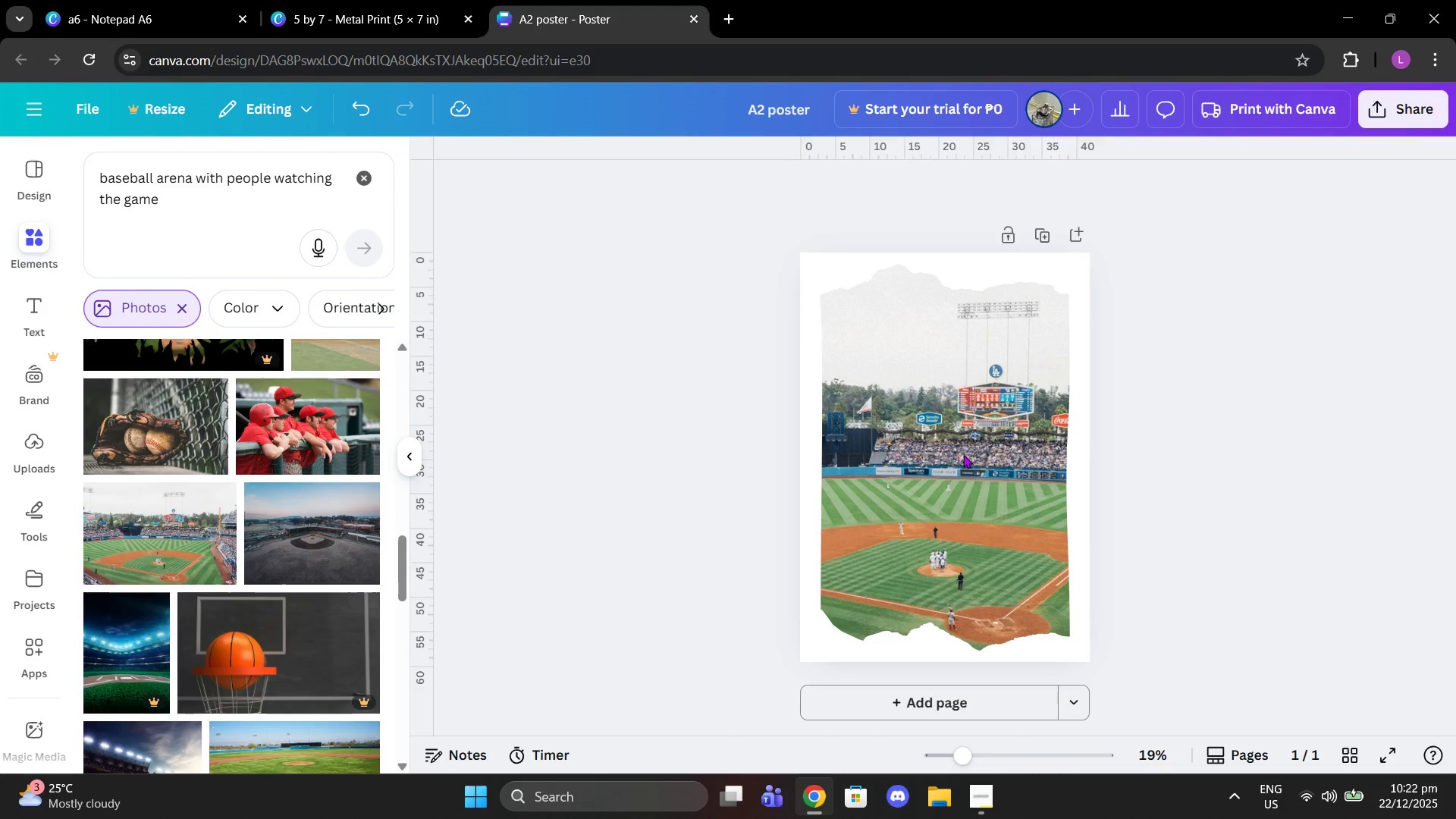 
left_click_drag(start_coordinate=[963, 454], to_coordinate=[970, 459])
 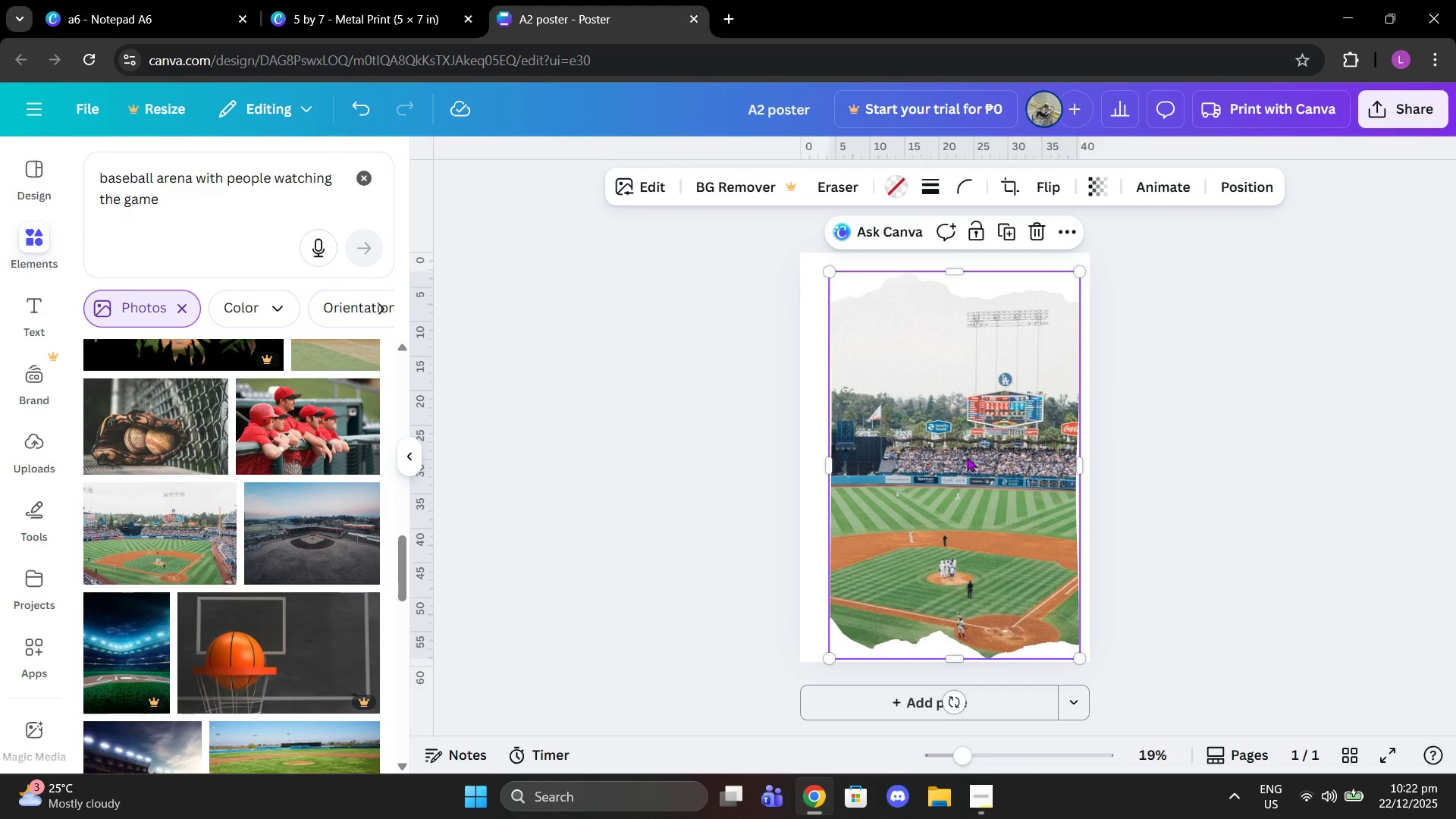 
double_click([967, 457])
 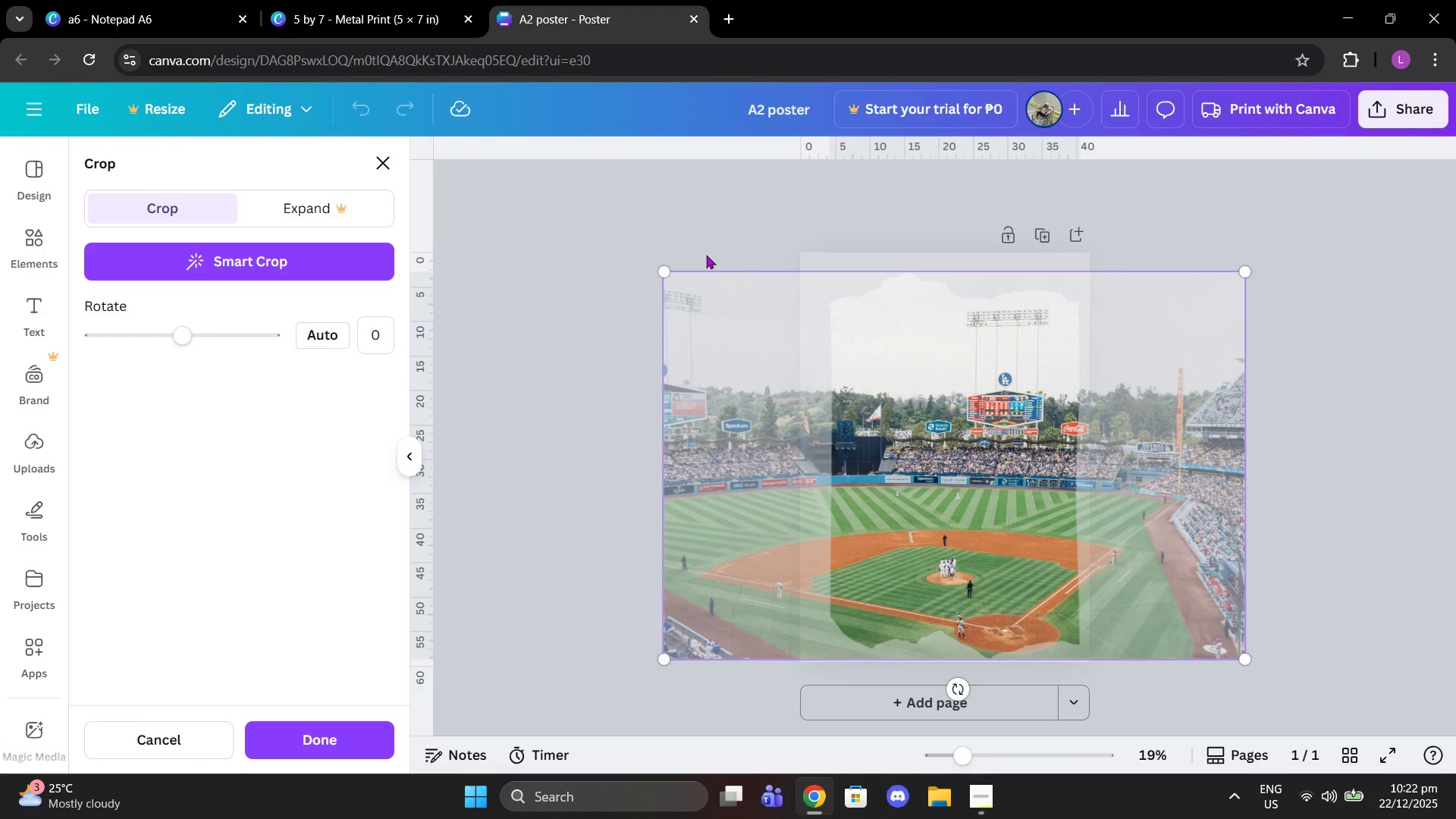 
left_click_drag(start_coordinate=[658, 269], to_coordinate=[268, 115])
 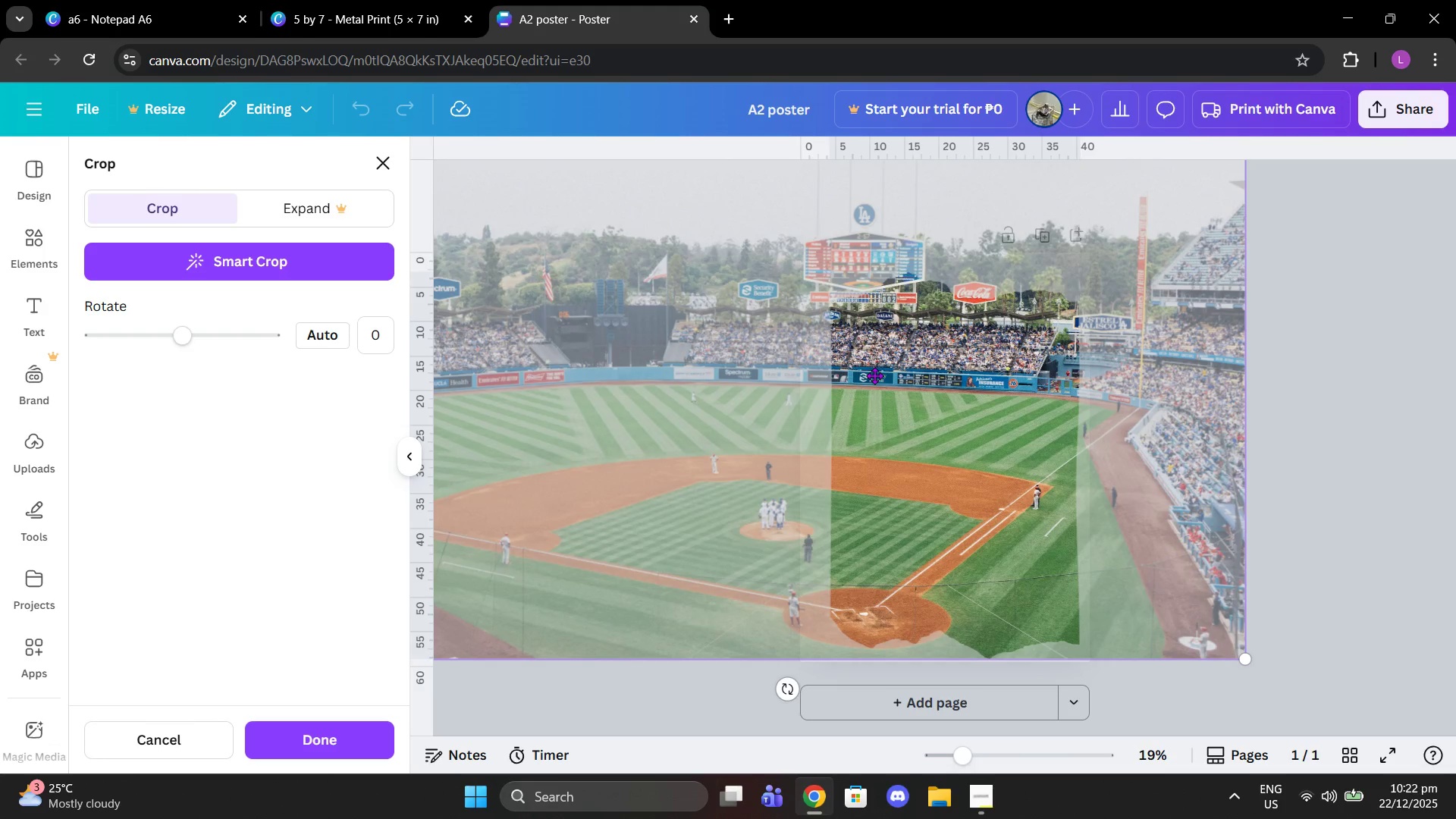 
left_click_drag(start_coordinate=[876, 376], to_coordinate=[1081, 366])
 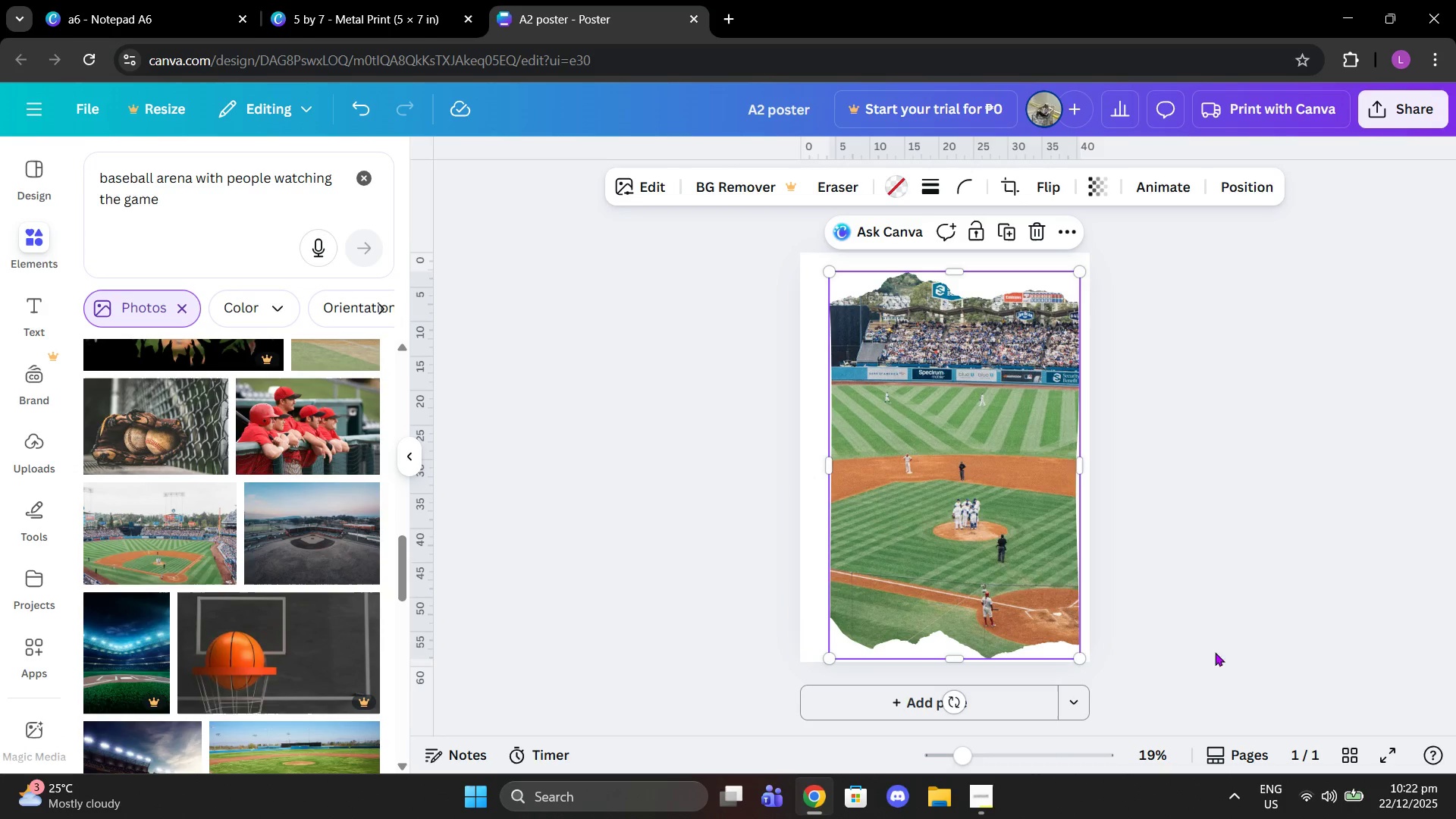 
left_click_drag(start_coordinate=[1002, 522], to_coordinate=[990, 517])
 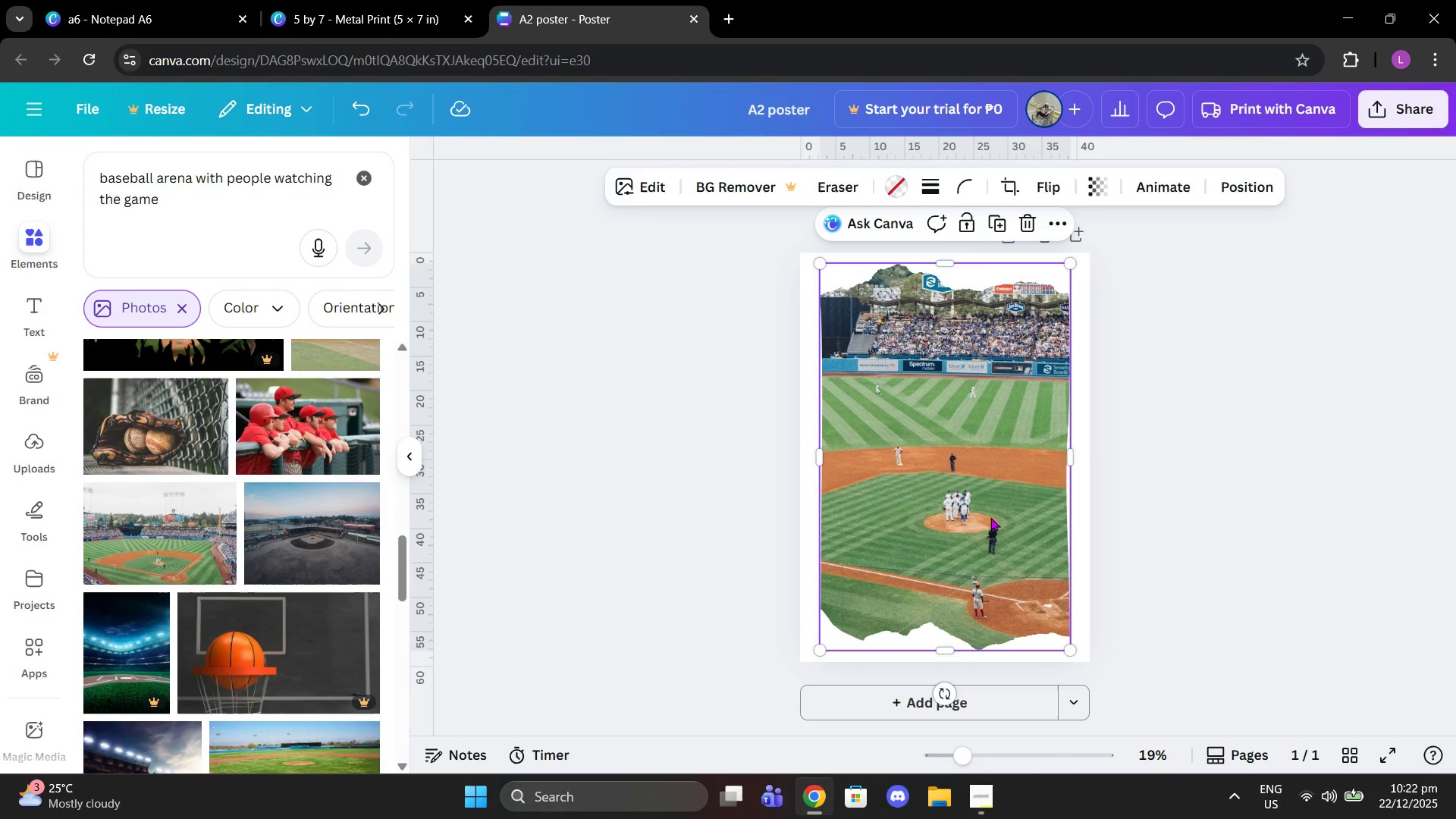 
left_click([990, 517])
 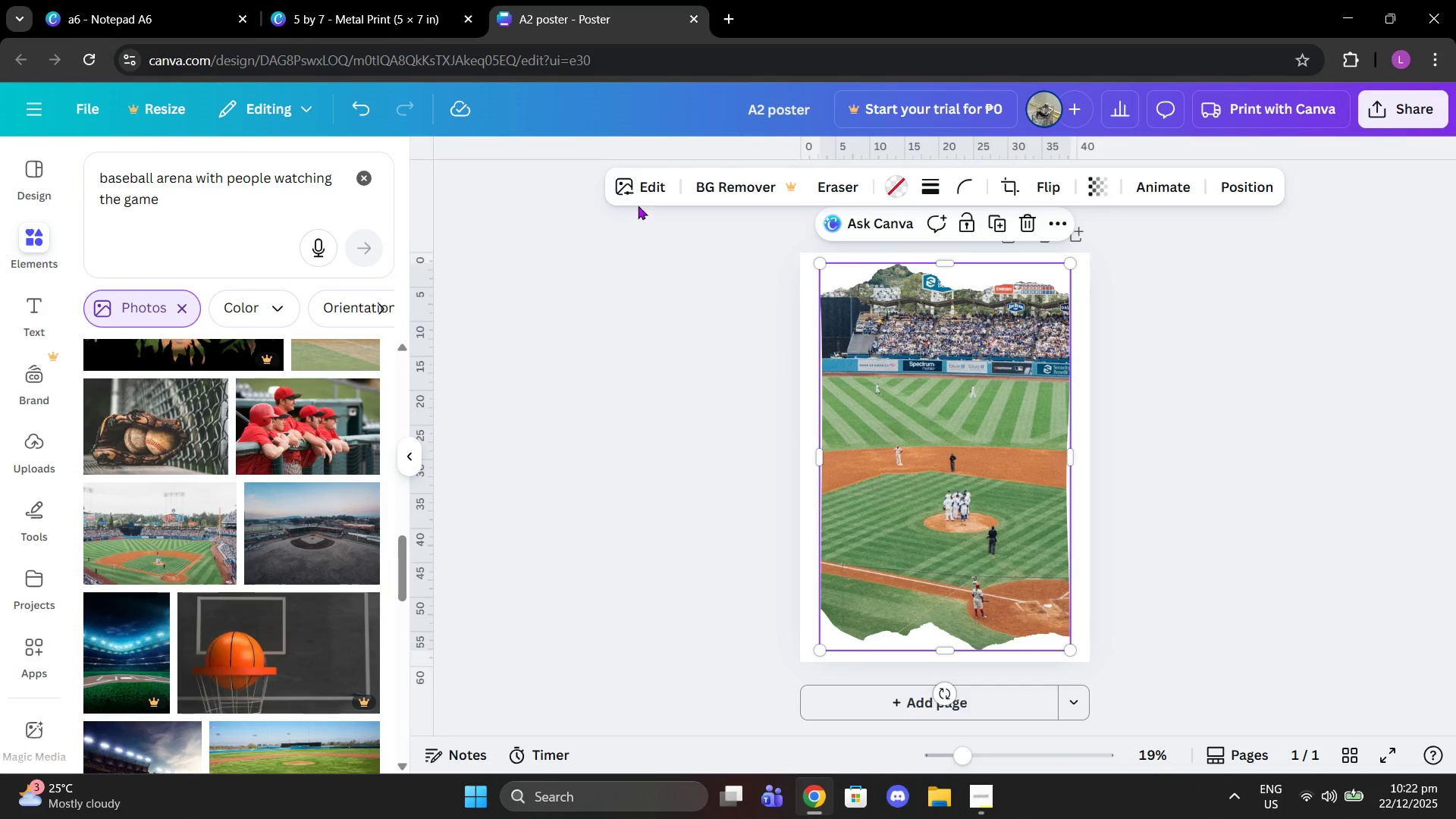 
left_click([624, 180])
 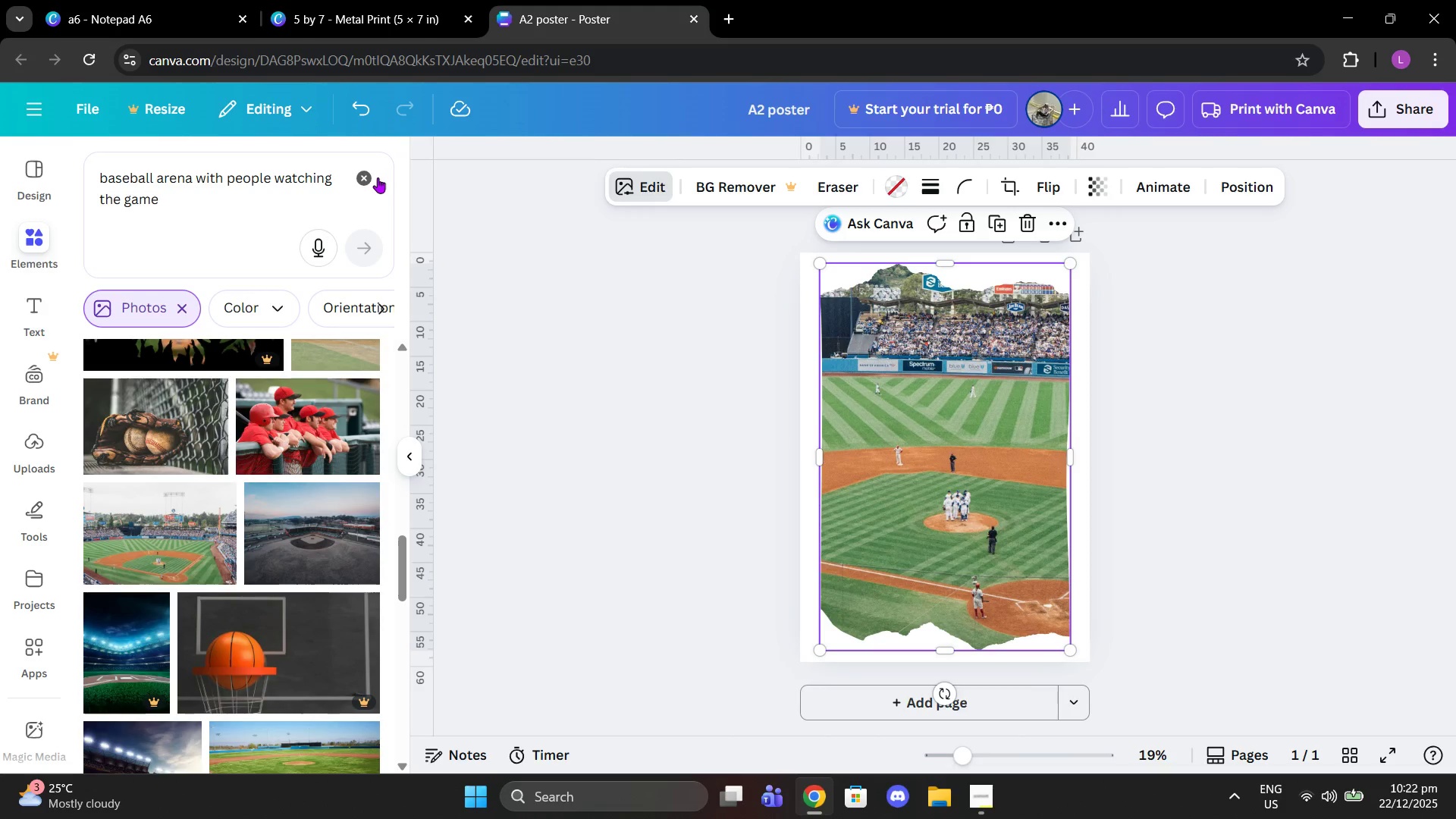 
scroll: coordinate [247, 396], scroll_direction: down, amount: 5.0
 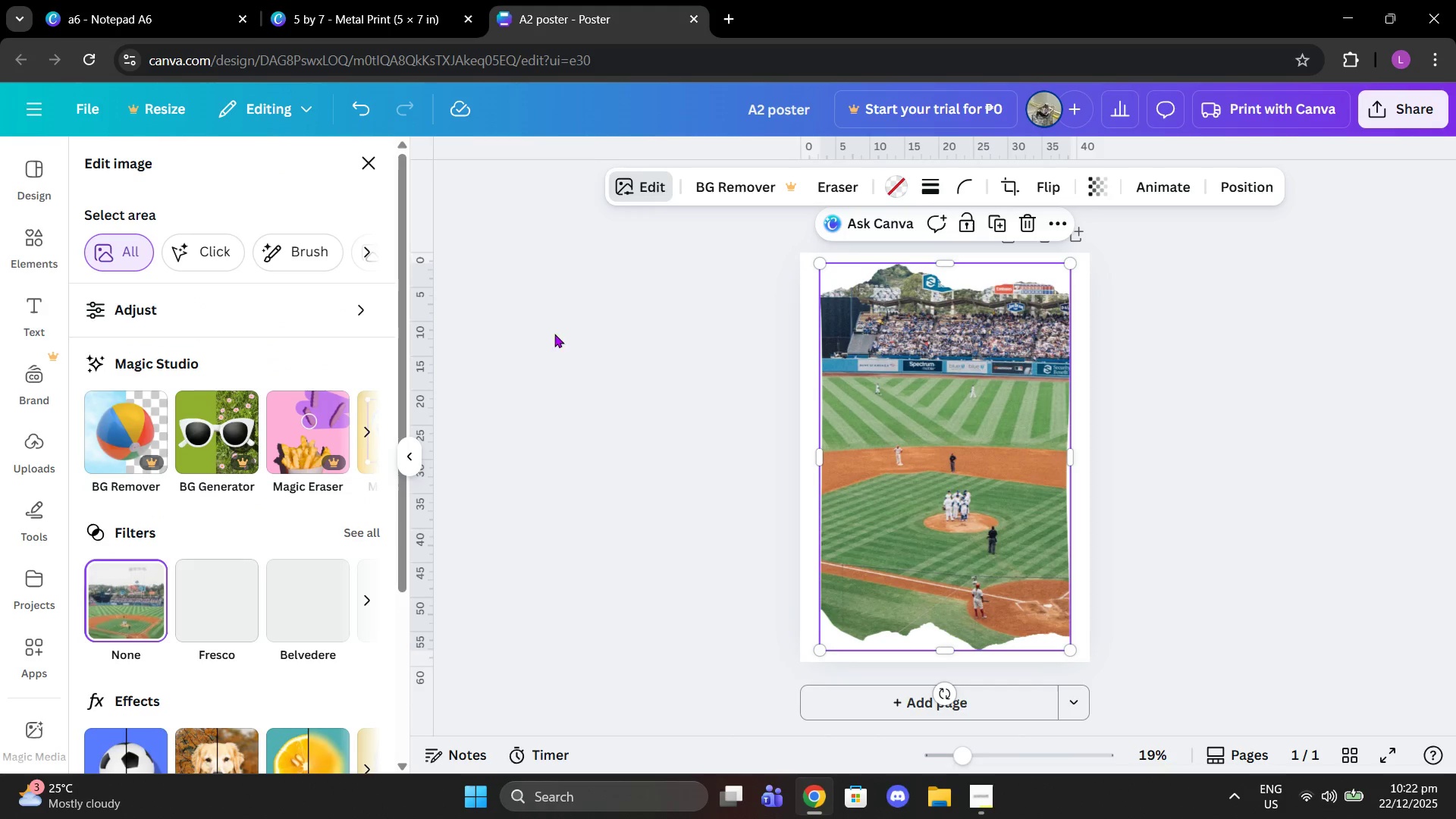 
left_click([342, 529])
 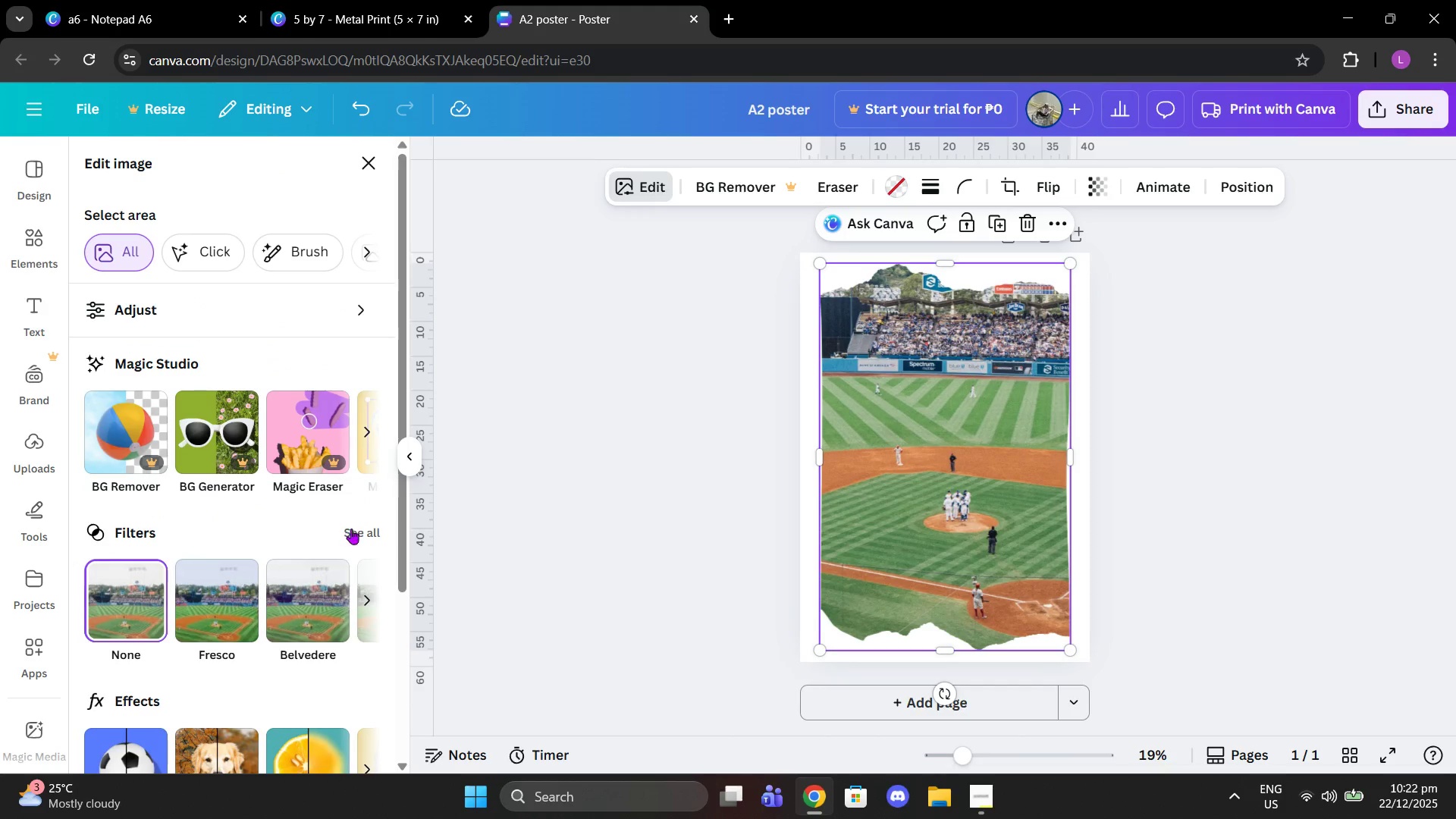 
left_click([354, 529])
 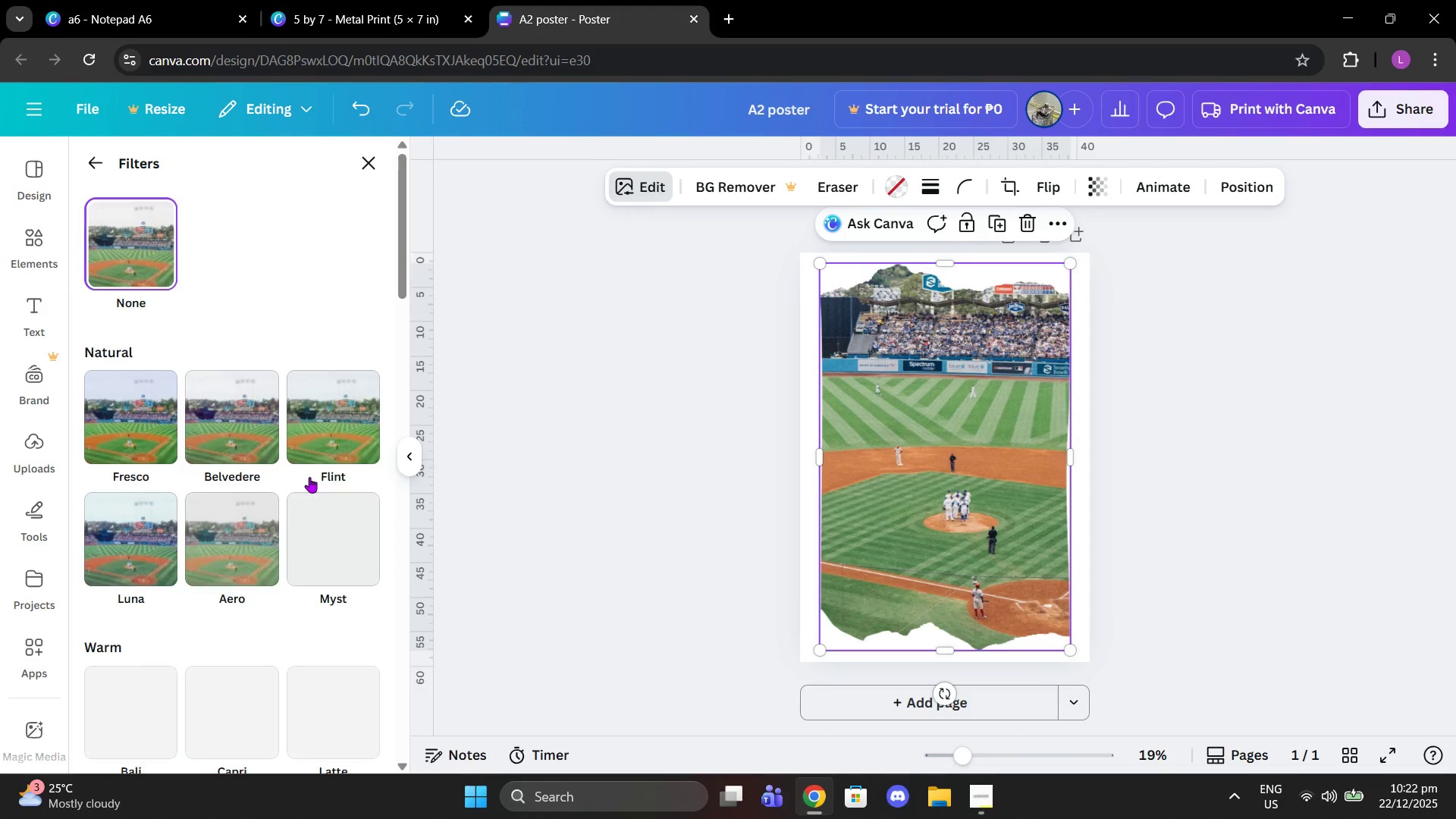 
scroll: coordinate [292, 473], scroll_direction: down, amount: 8.0
 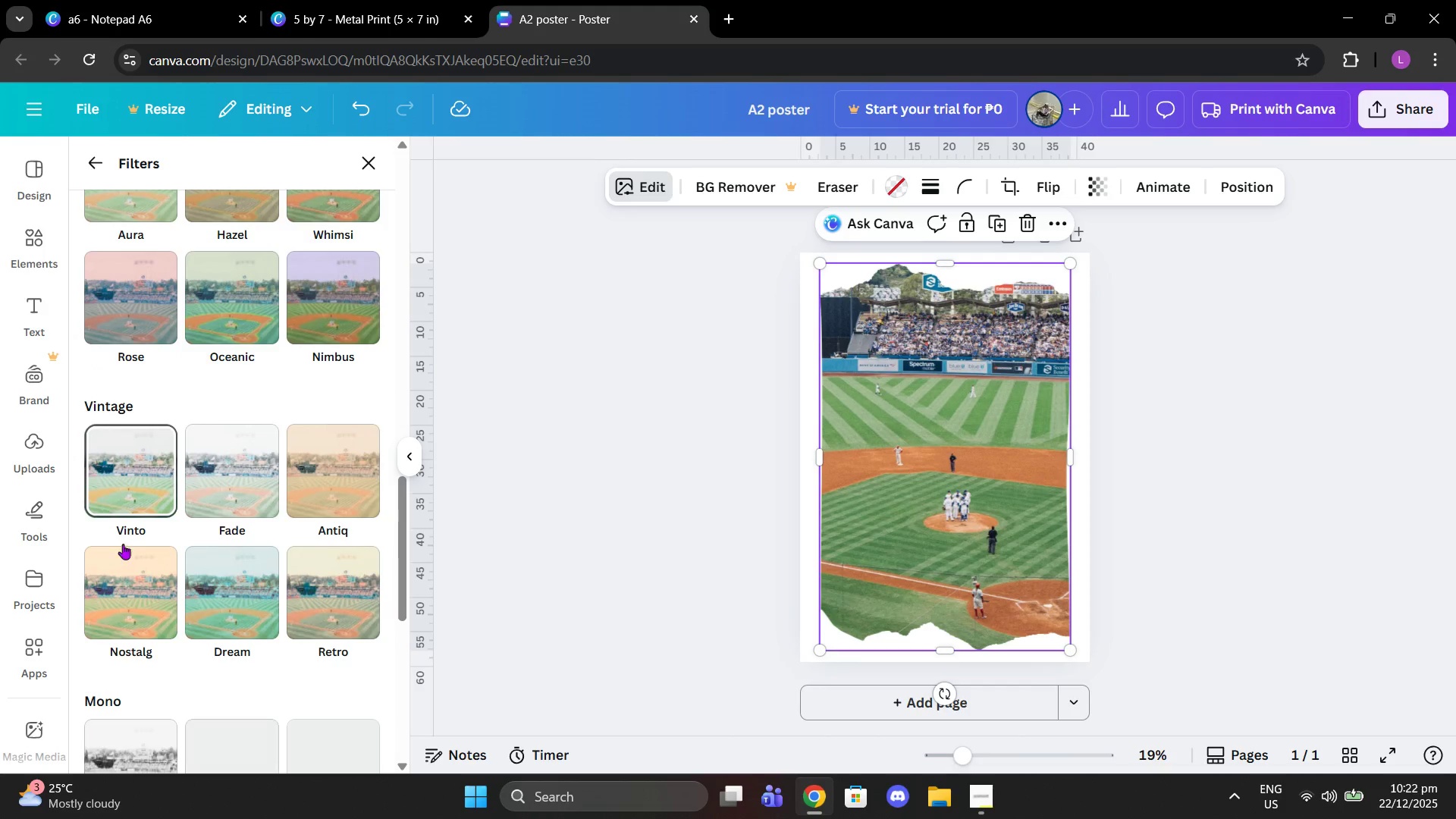 
left_click([215, 504])
 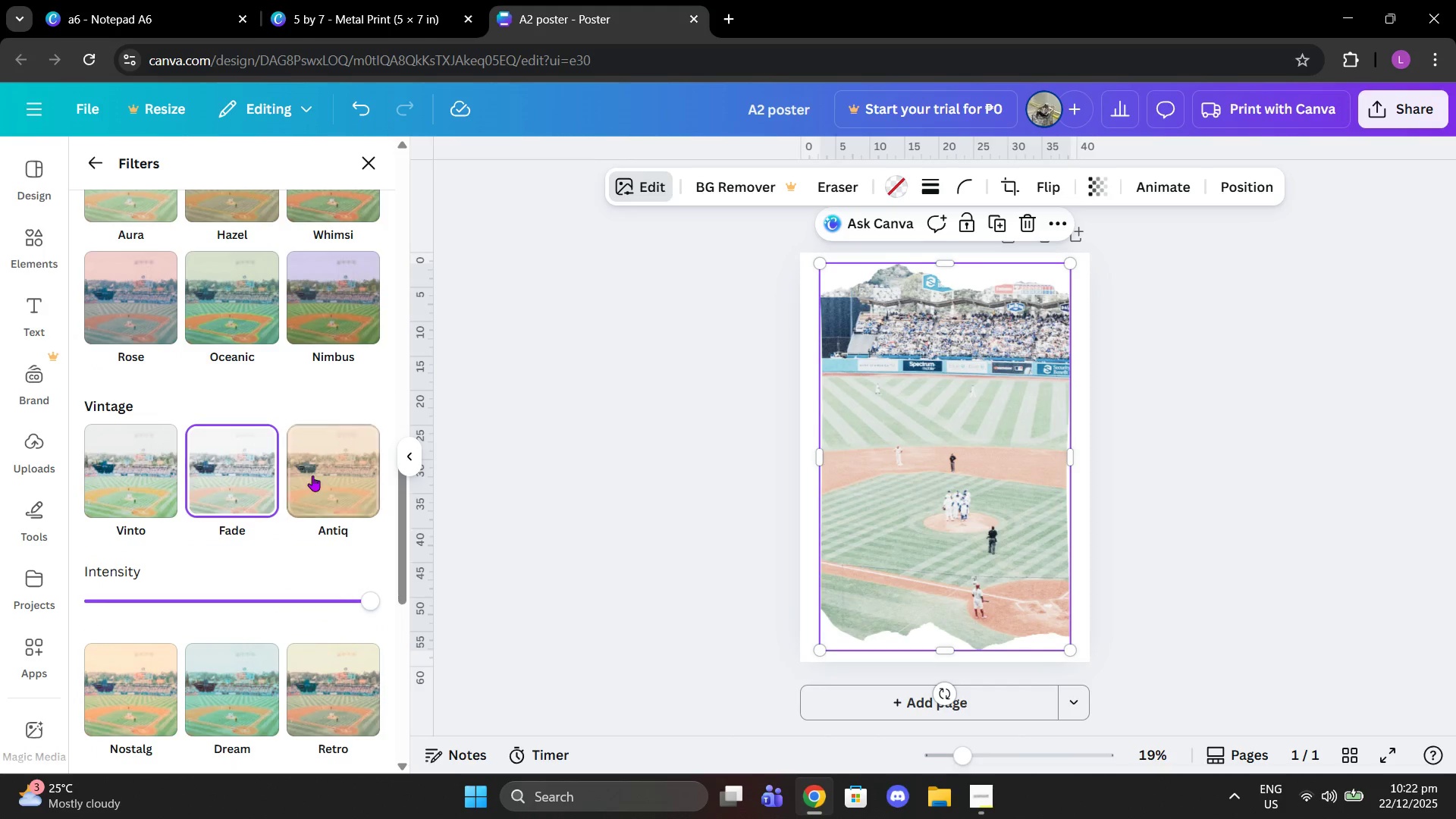 
left_click([312, 475])
 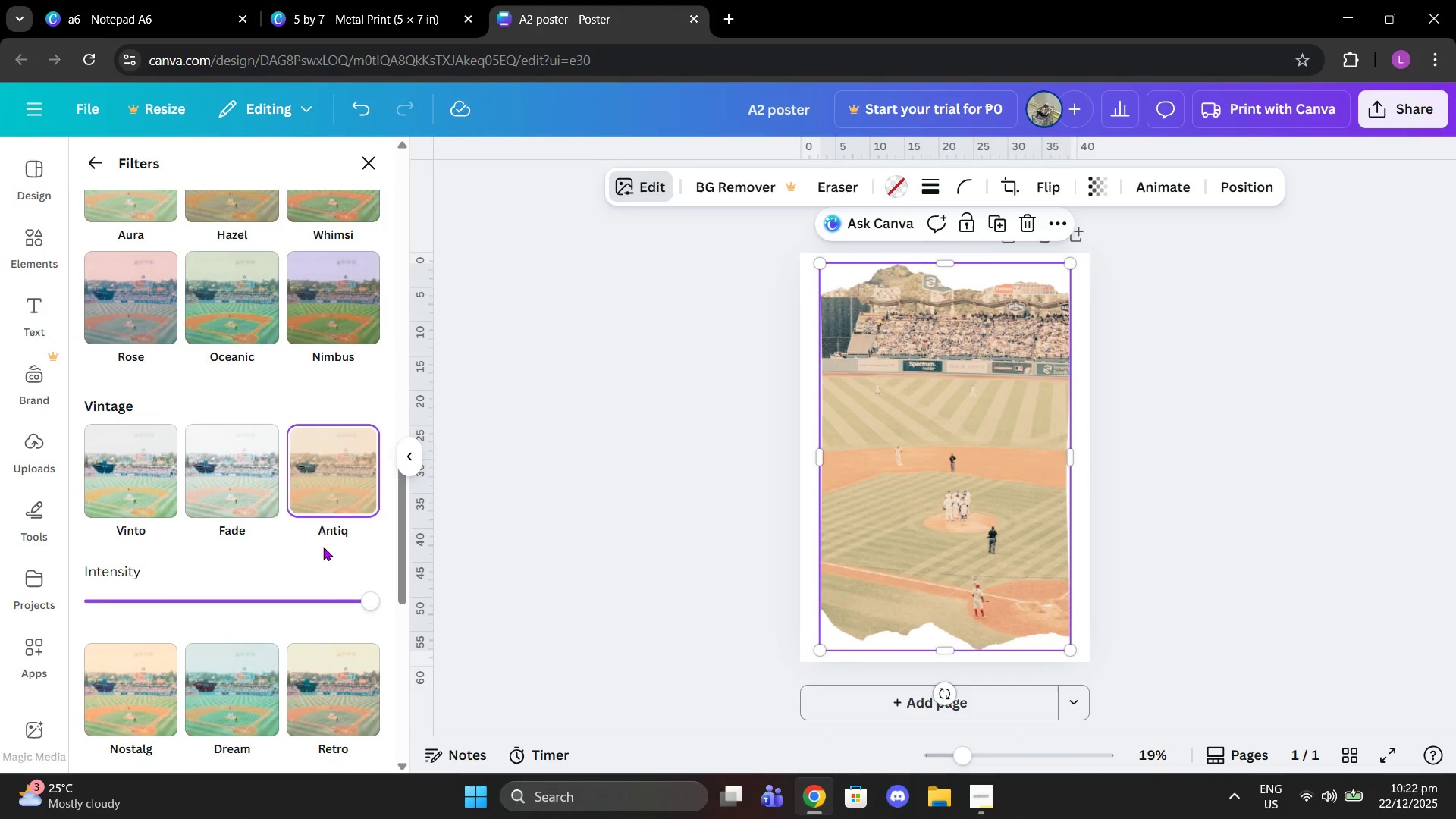 
left_click([323, 554])
 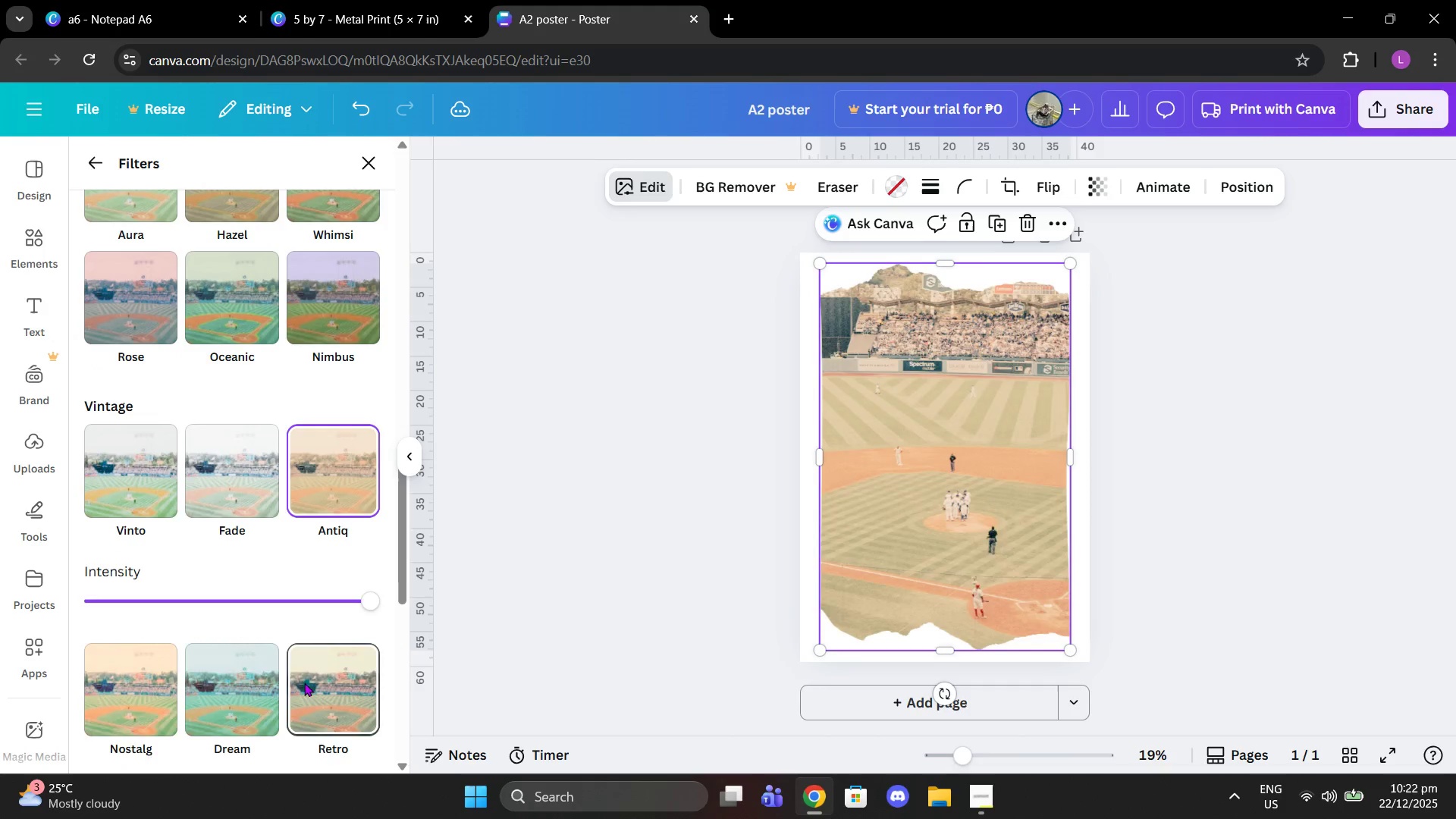 
double_click([253, 684])
 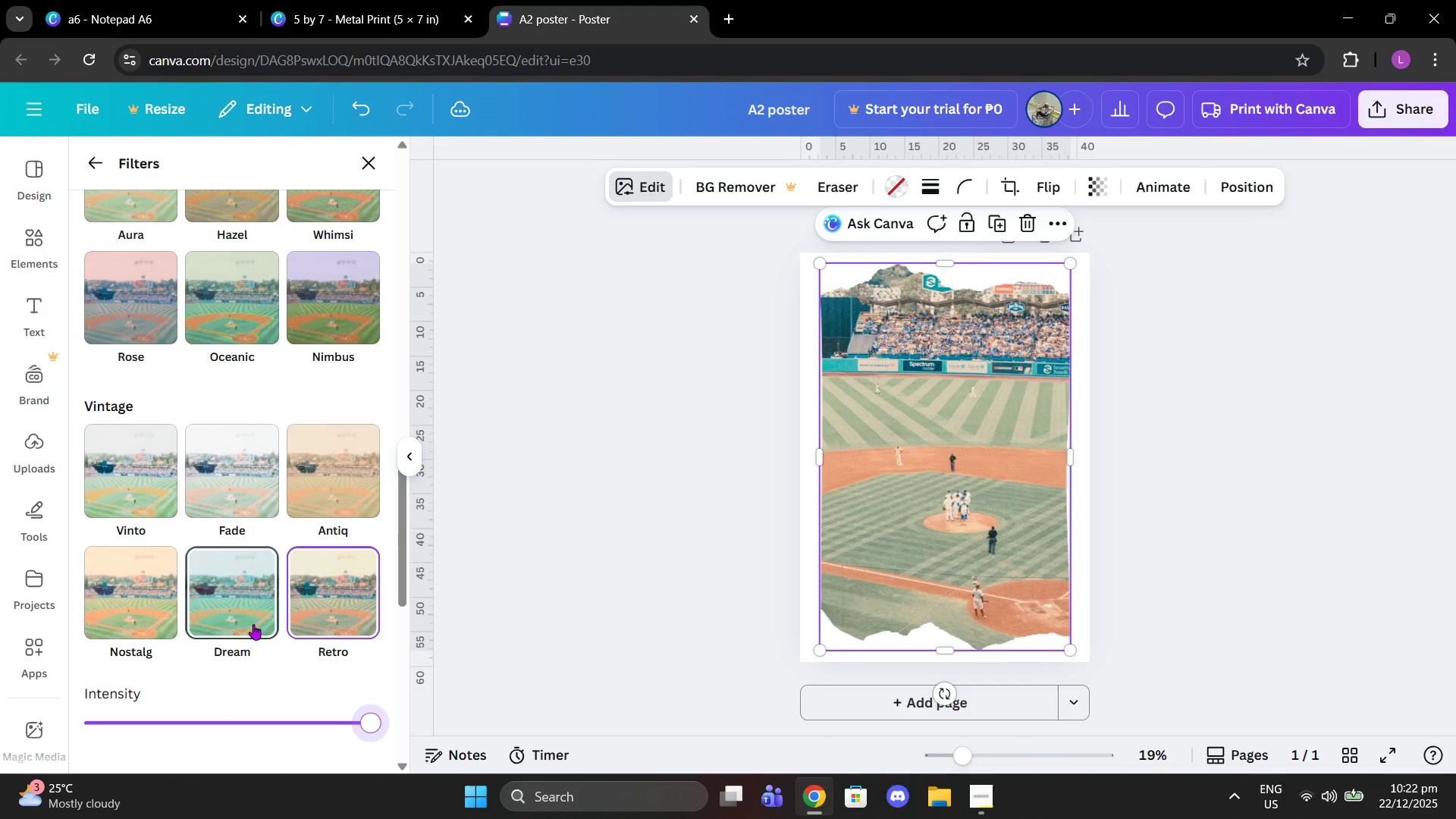 
left_click([250, 604])
 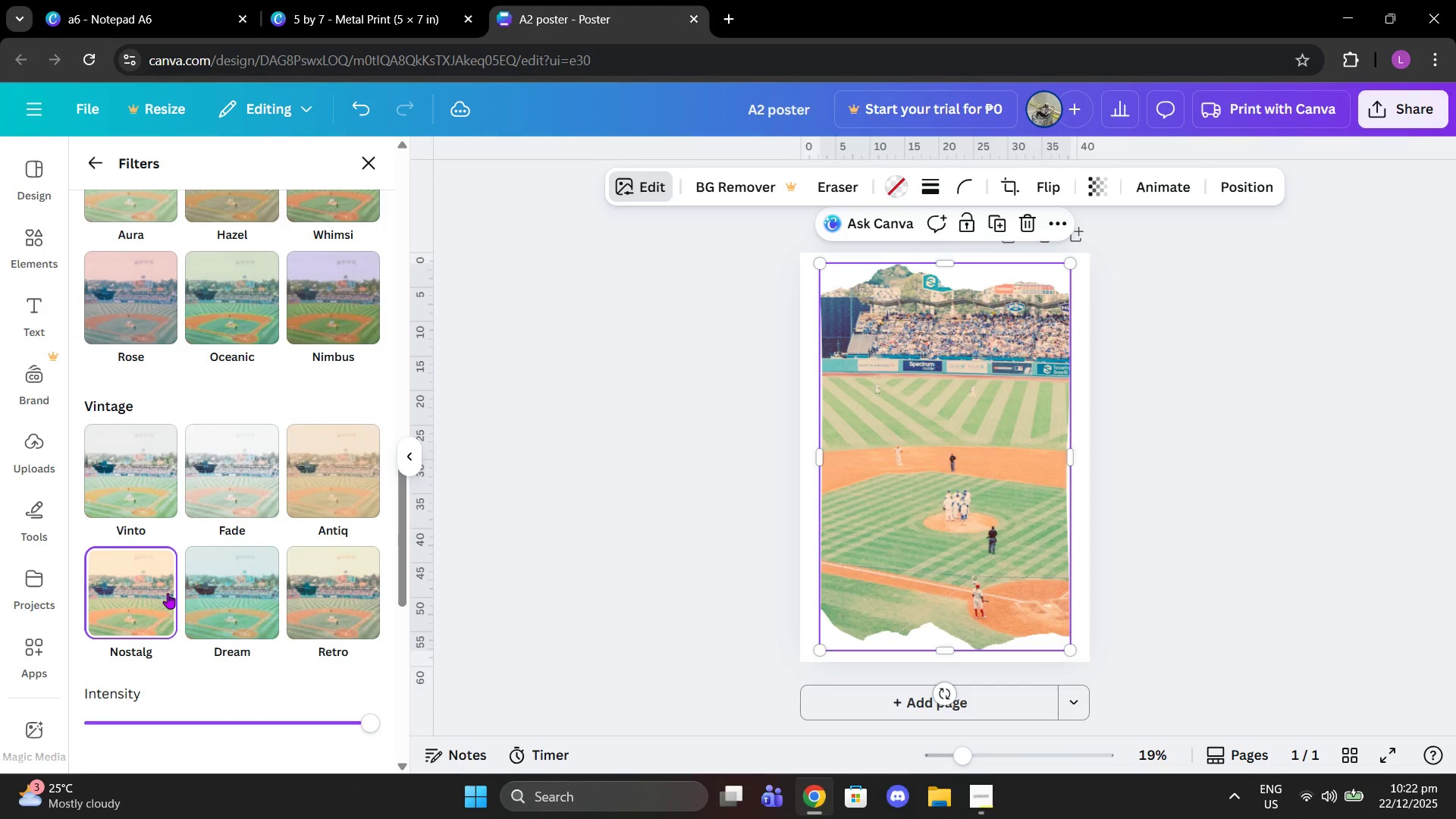 
scroll: coordinate [175, 588], scroll_direction: down, amount: 5.0
 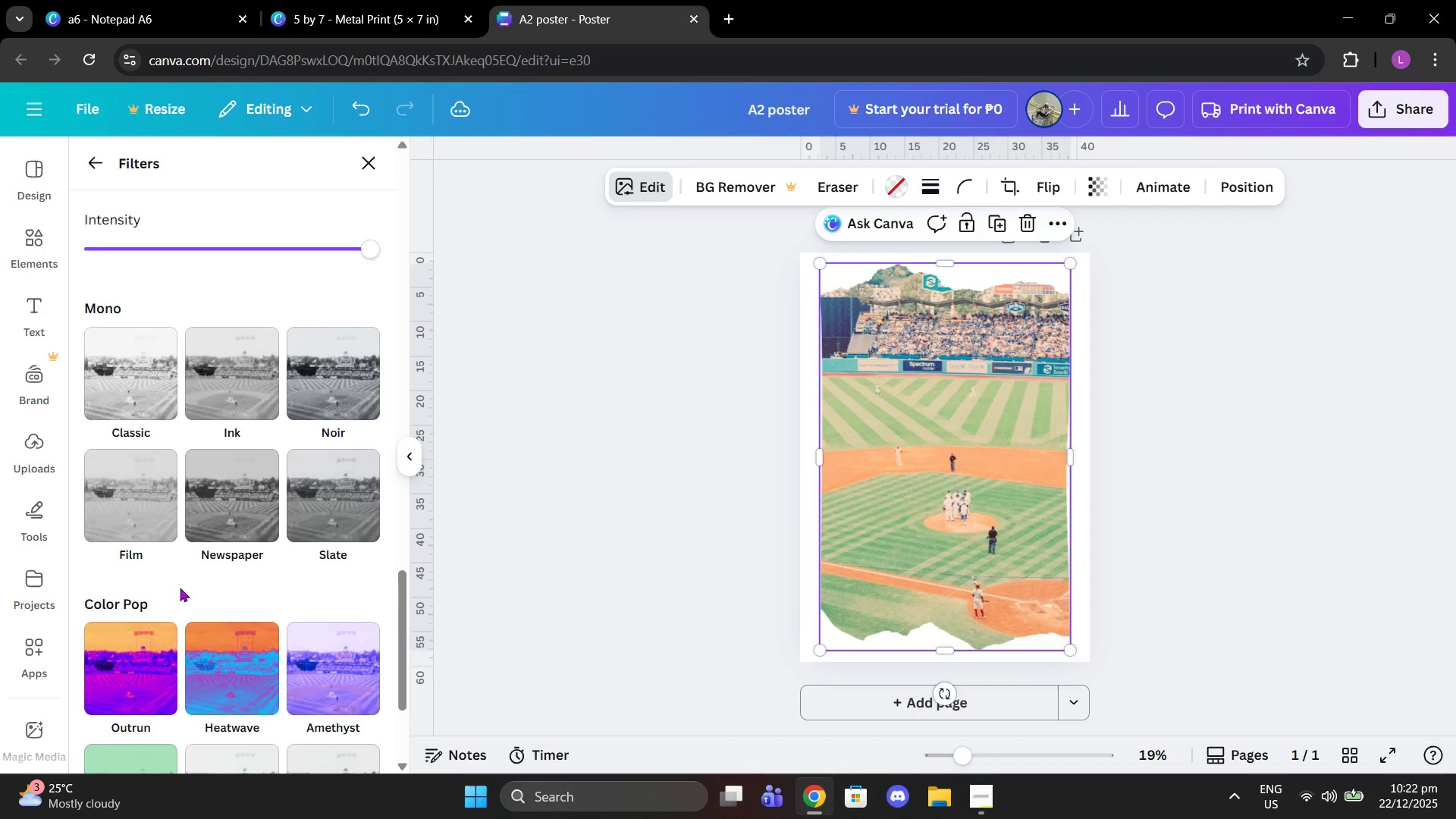 
scroll: coordinate [180, 588], scroll_direction: up, amount: 7.0
 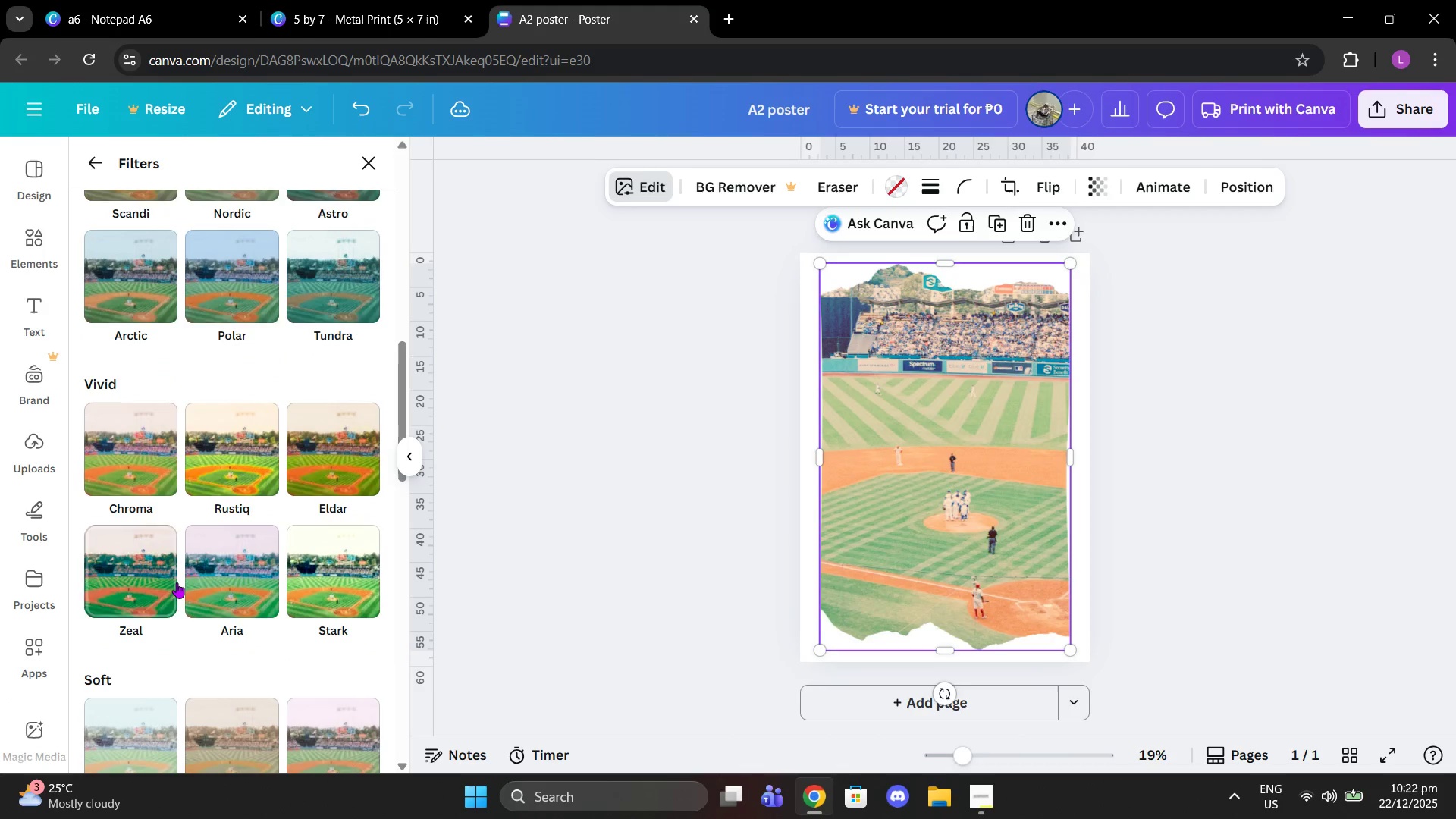 
left_click([161, 398])
 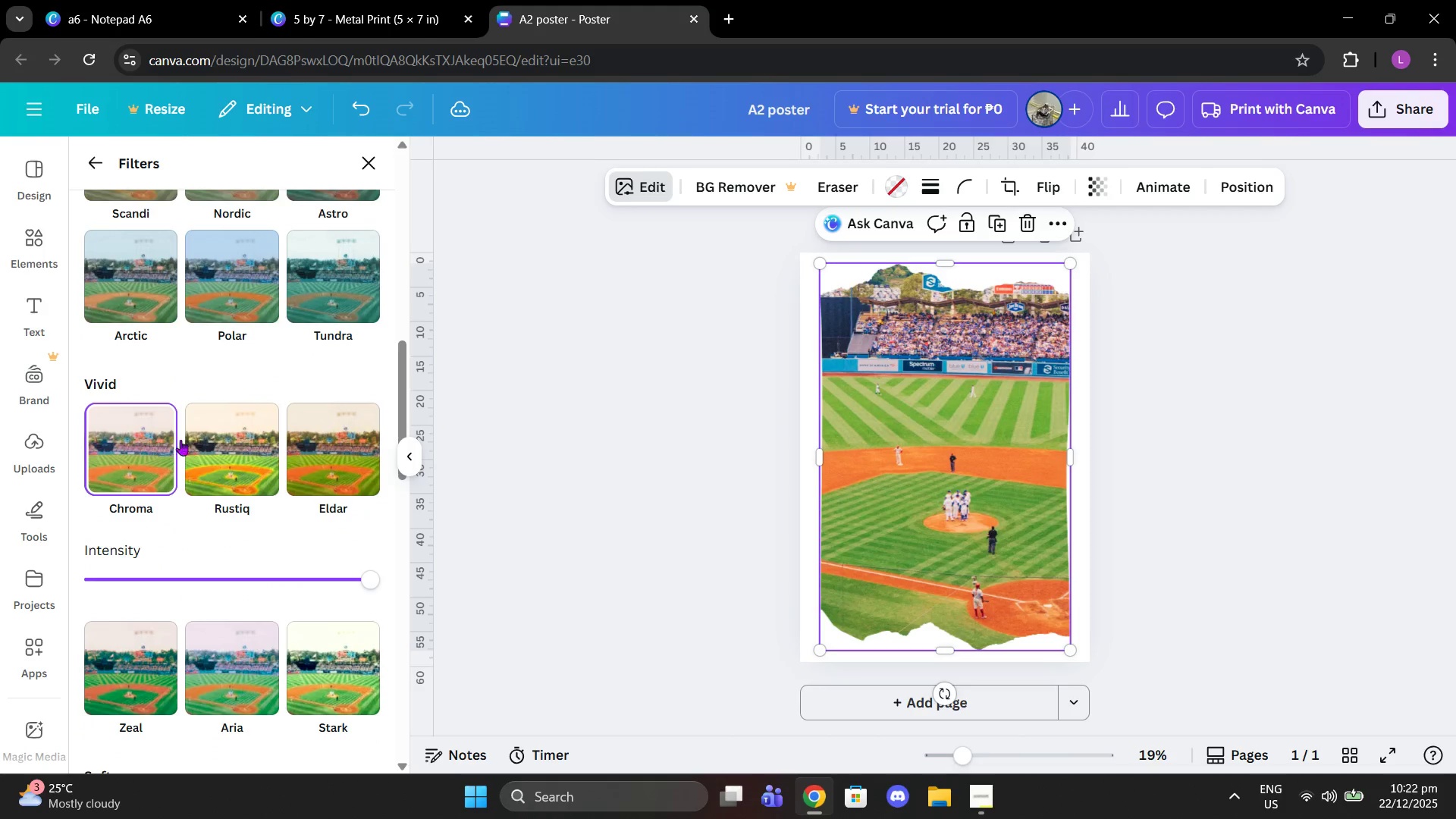 
left_click([233, 444])
 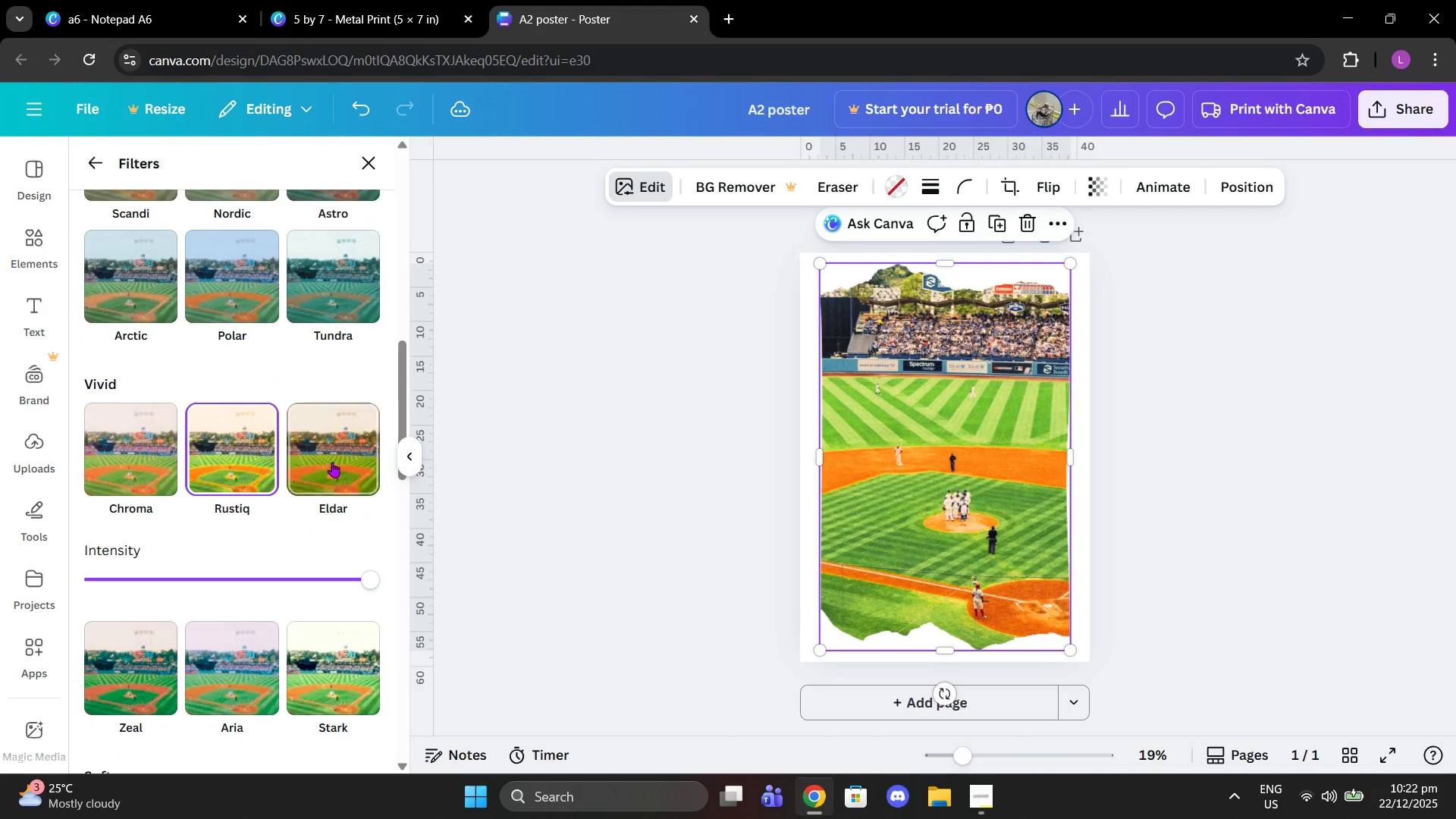 
left_click([337, 463])
 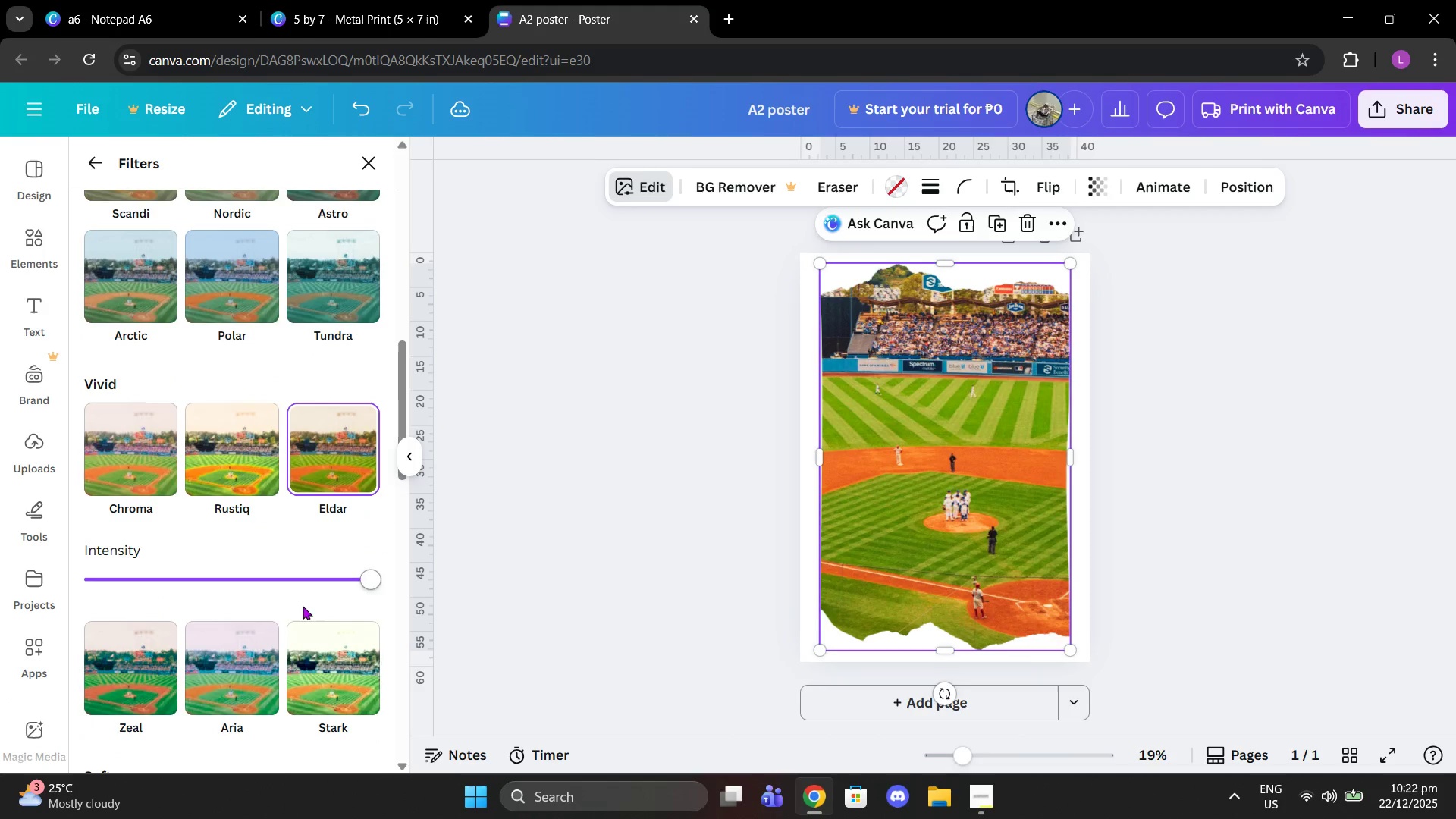 
left_click([331, 669])
 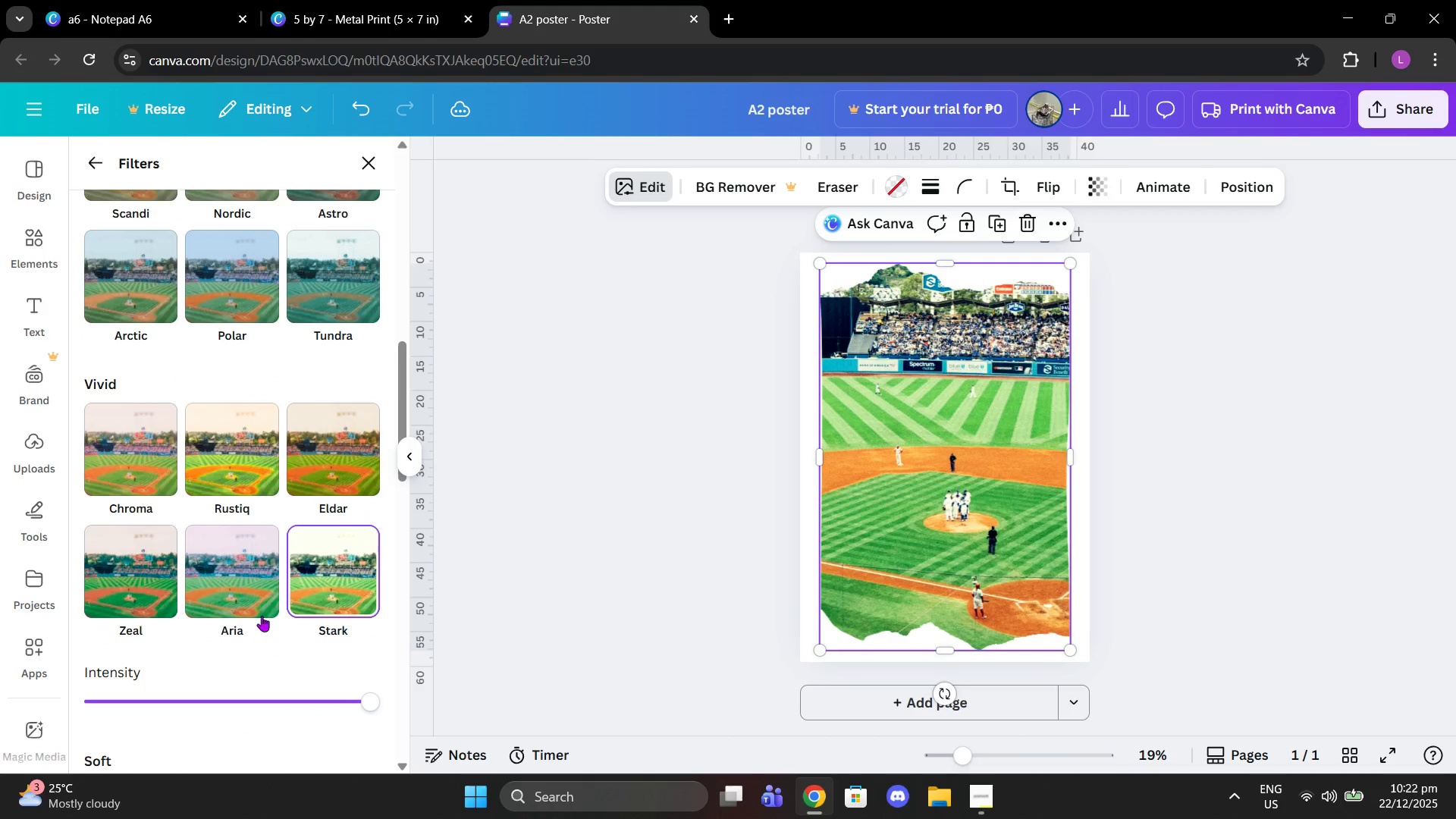 
left_click([256, 610])
 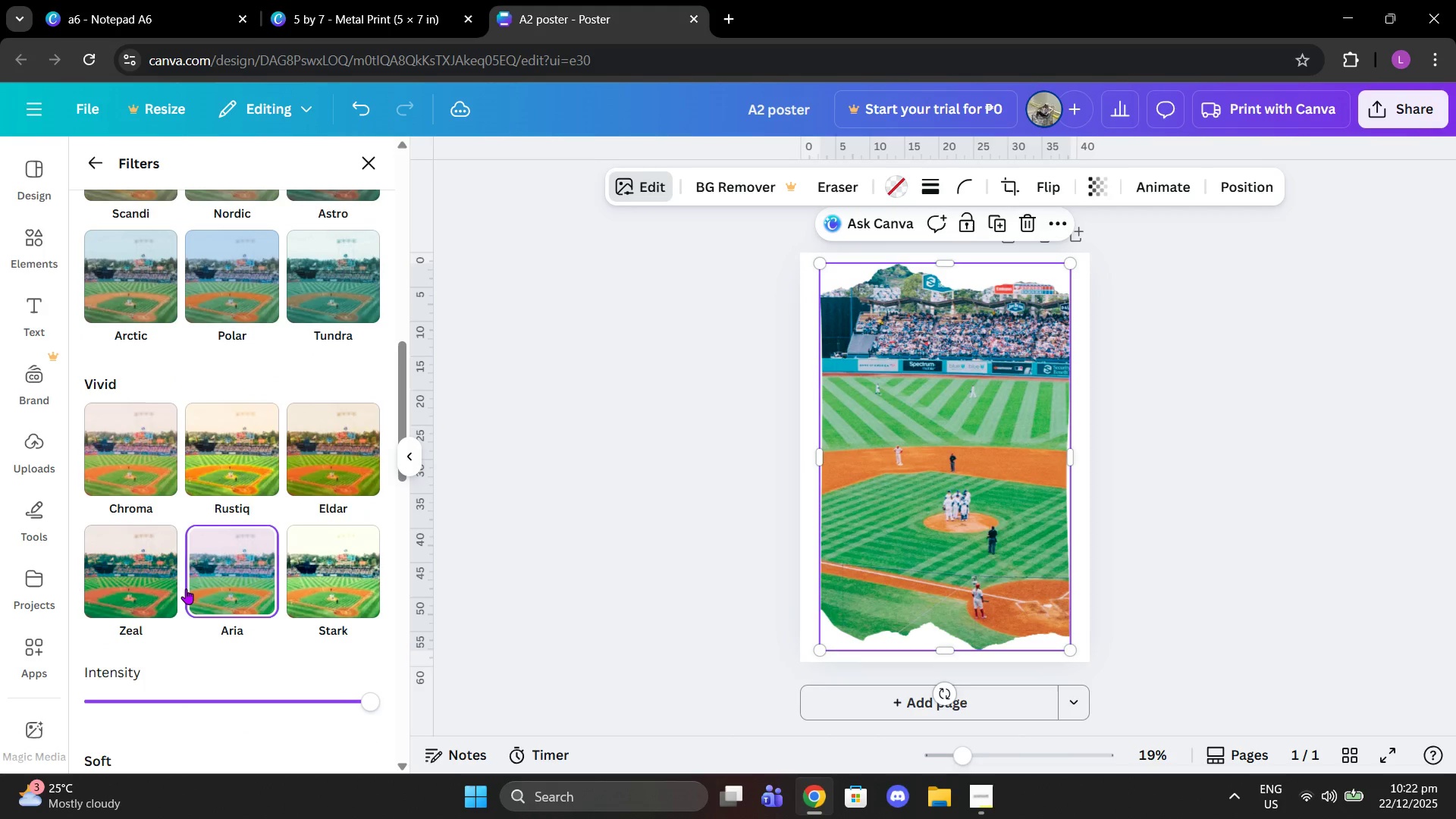 
double_click([168, 585])
 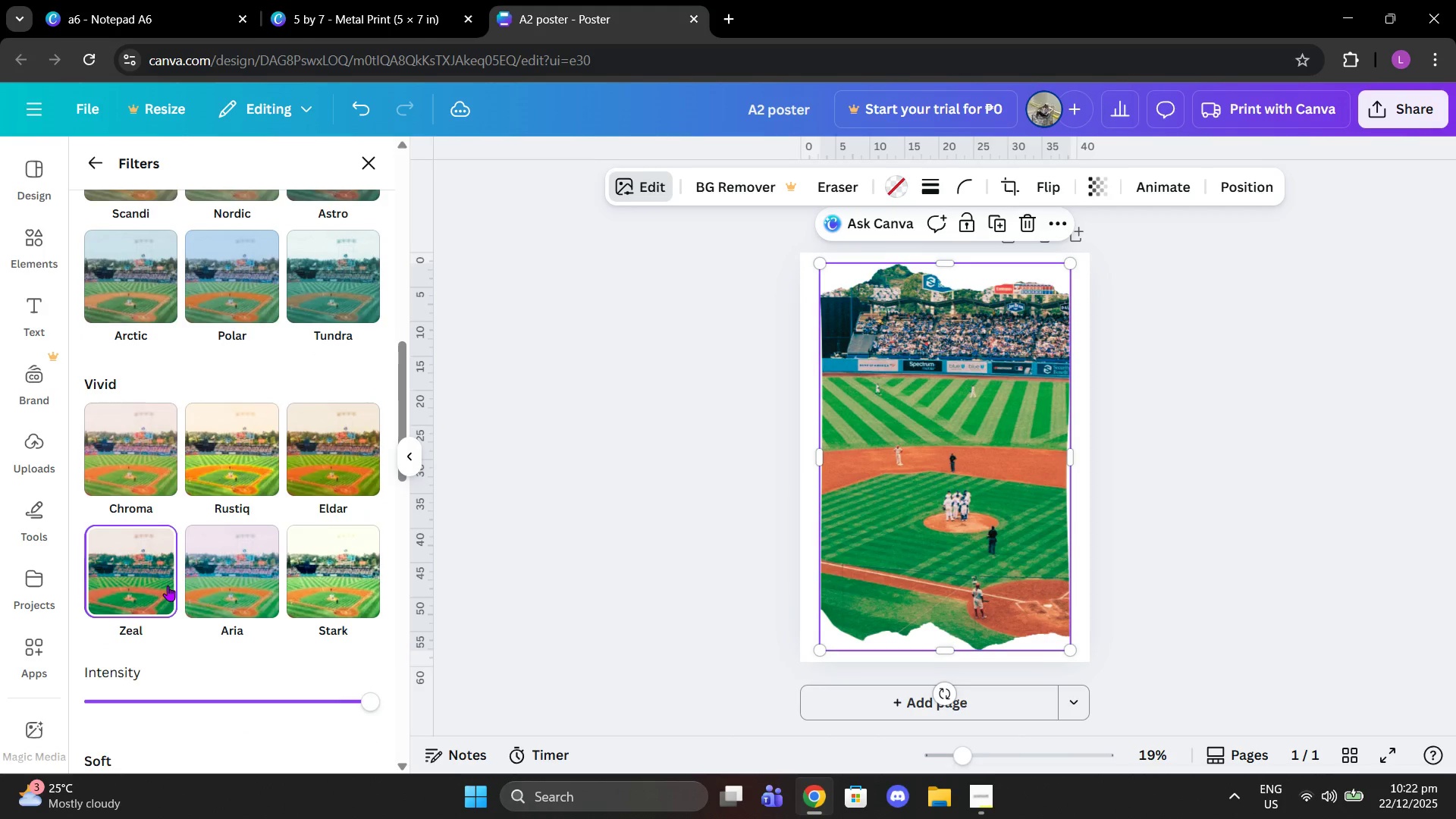 
scroll: coordinate [308, 564], scroll_direction: up, amount: 9.0
 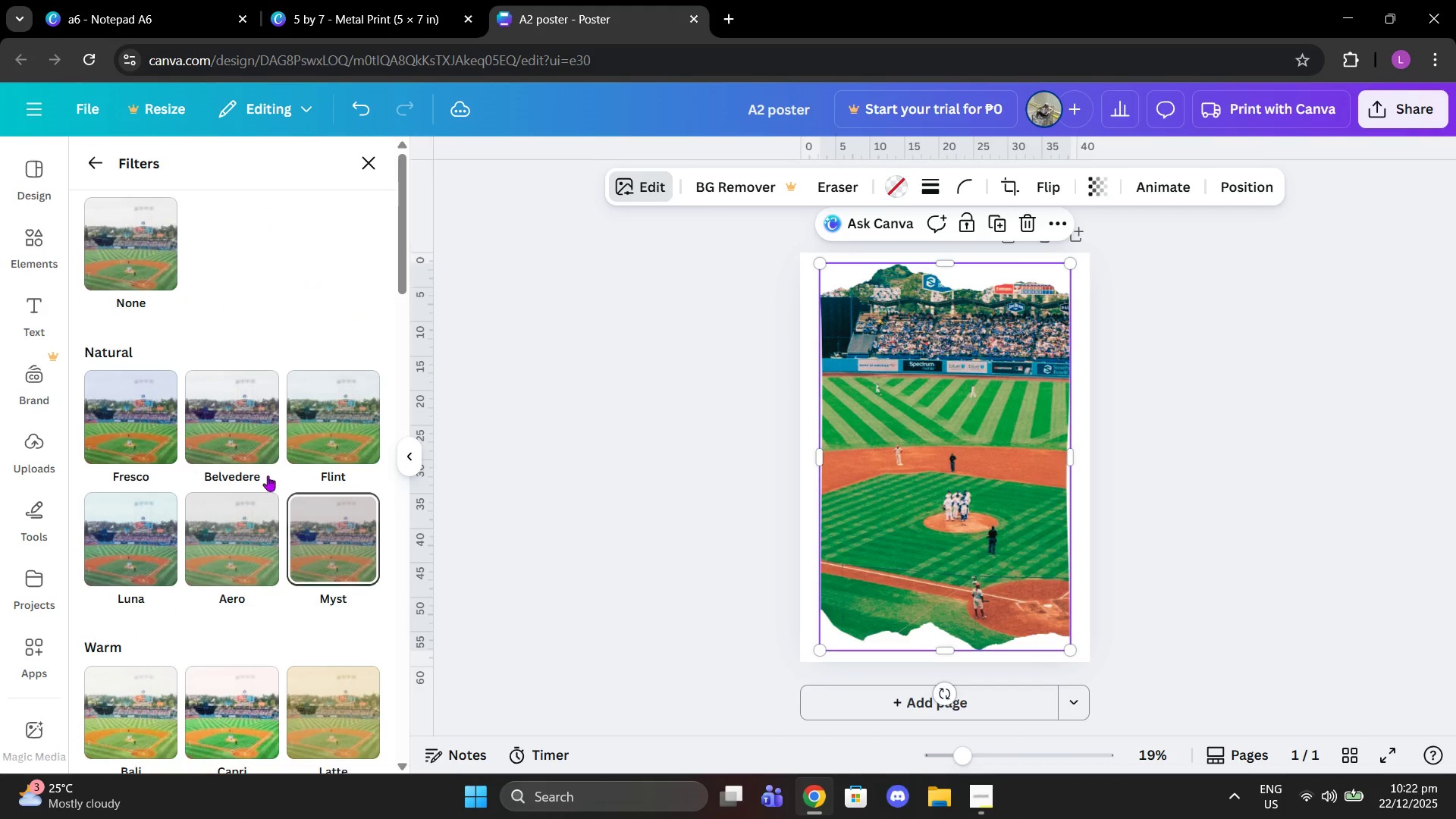 
left_click([243, 444])
 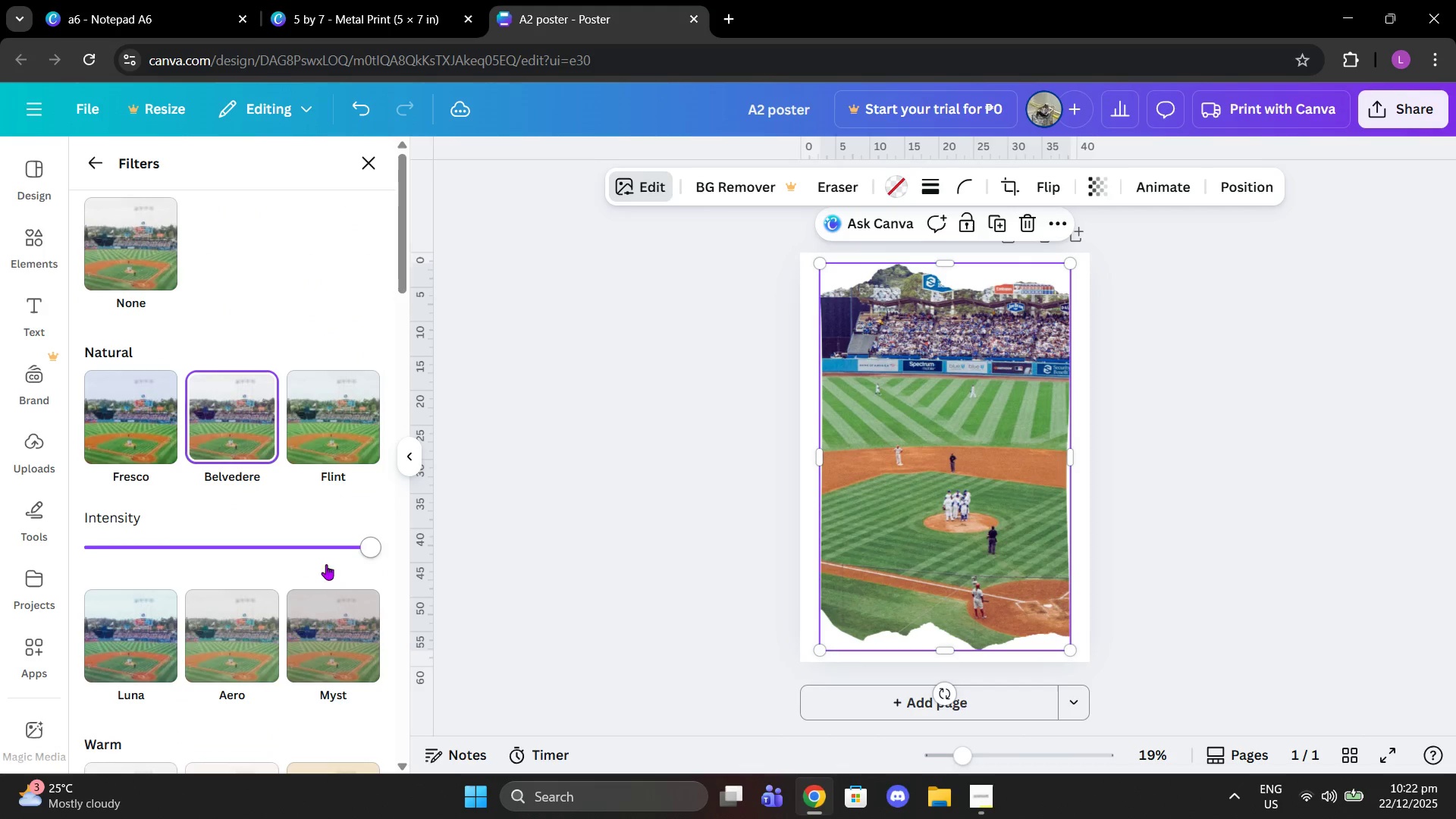 
left_click([300, 424])
 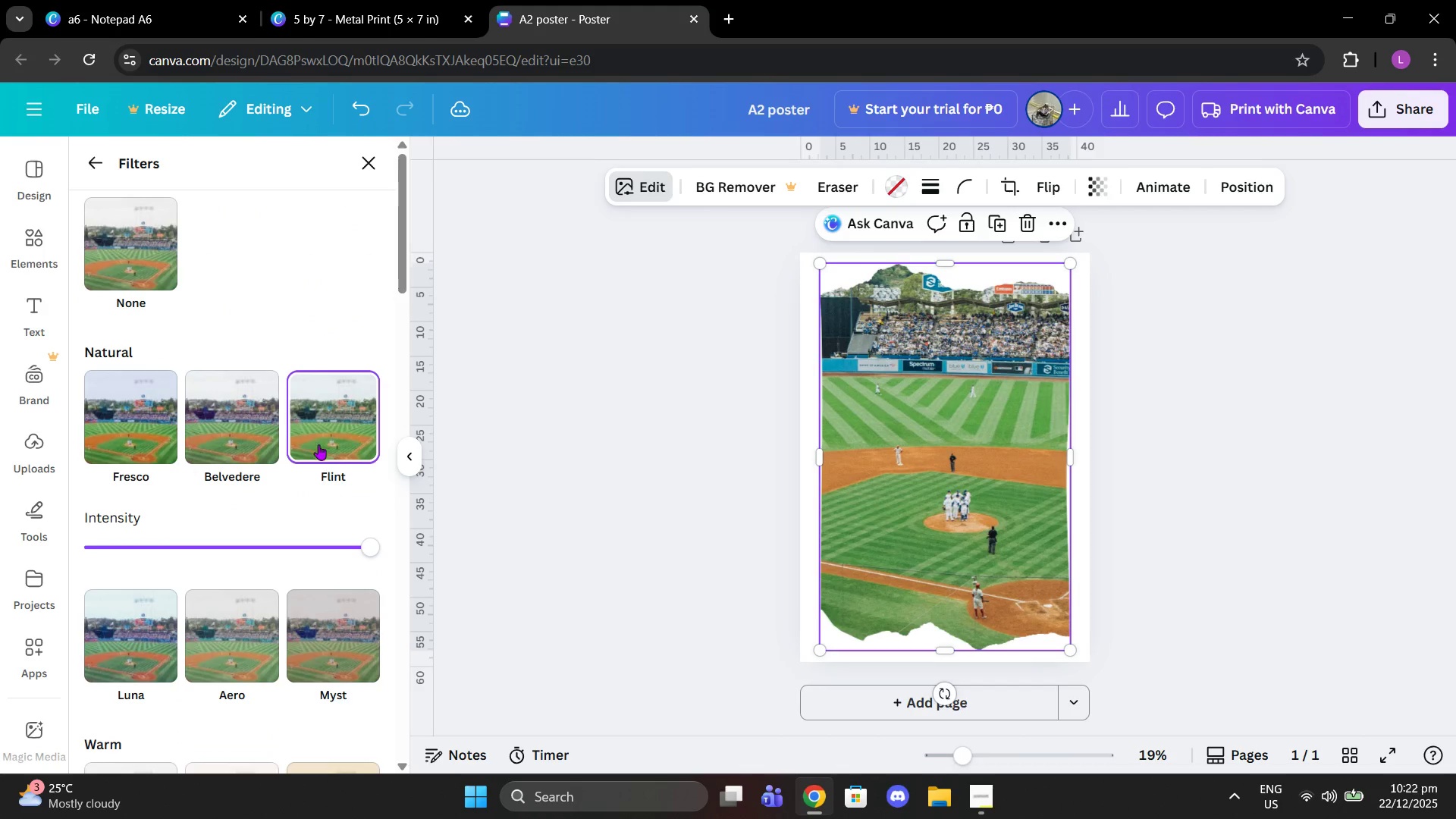 
scroll: coordinate [326, 477], scroll_direction: down, amount: 3.0
 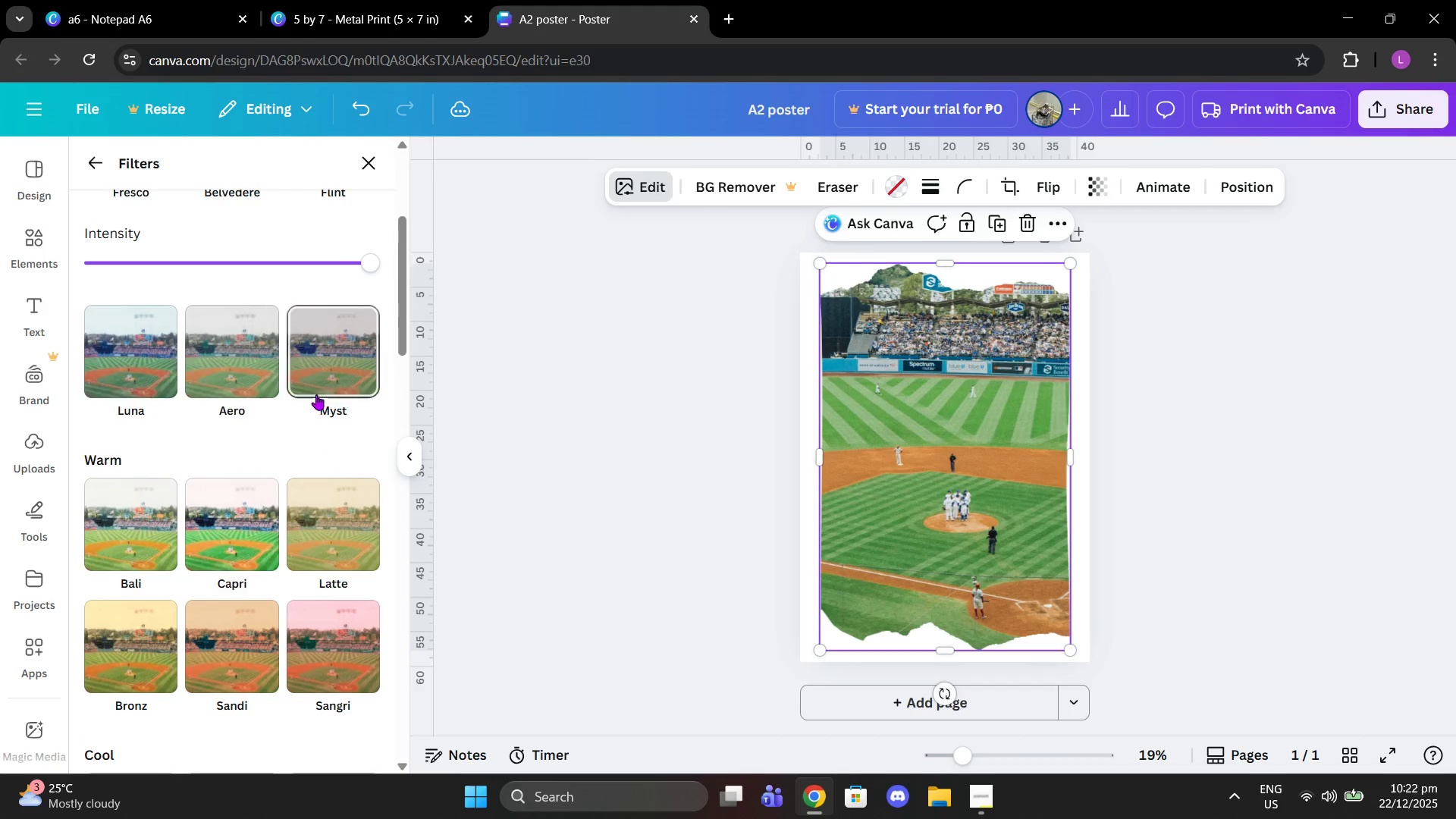 
left_click([315, 375])
 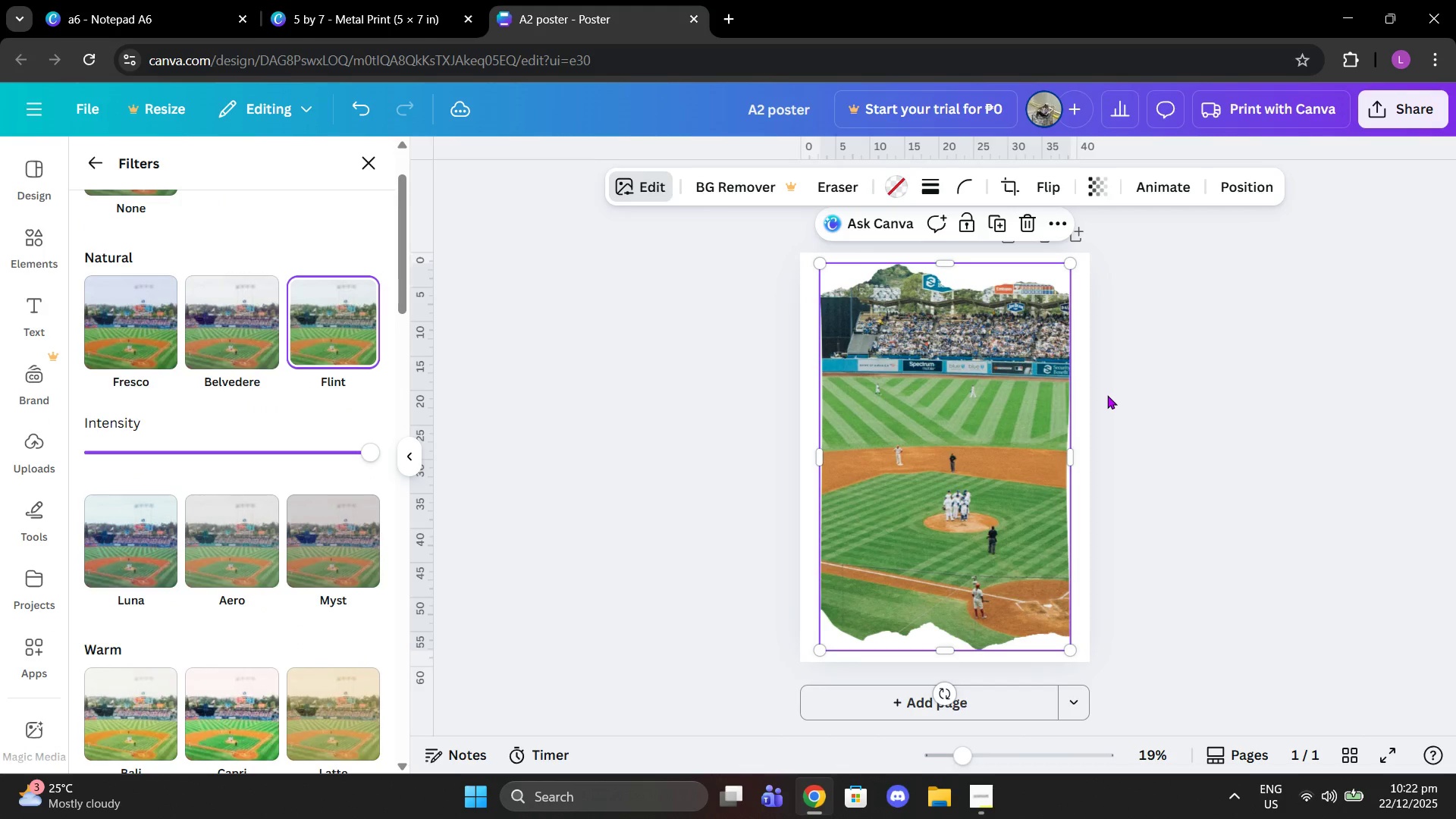 
scroll: coordinate [315, 394], scroll_direction: up, amount: 2.0
 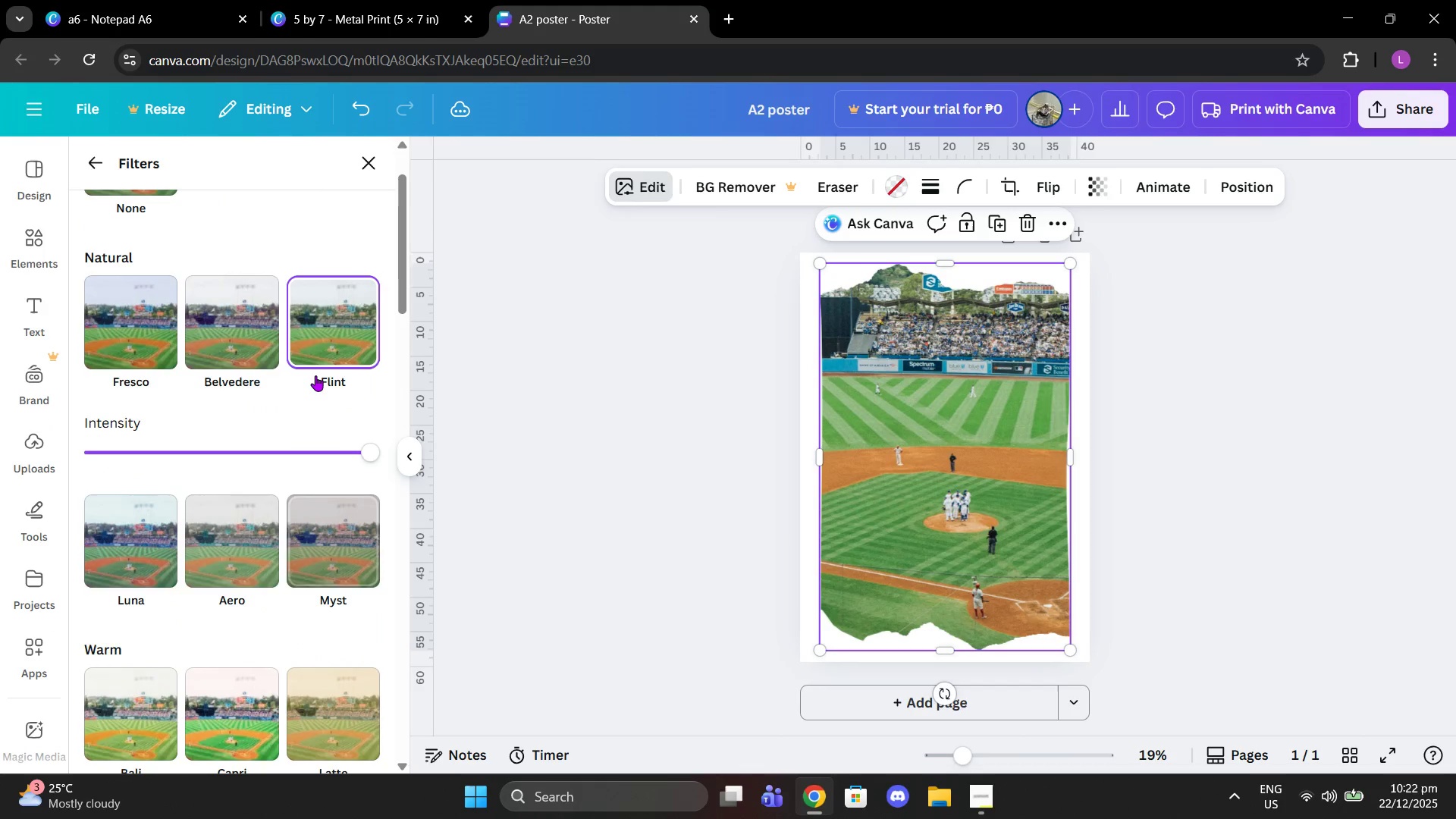 
double_click([1107, 395])
 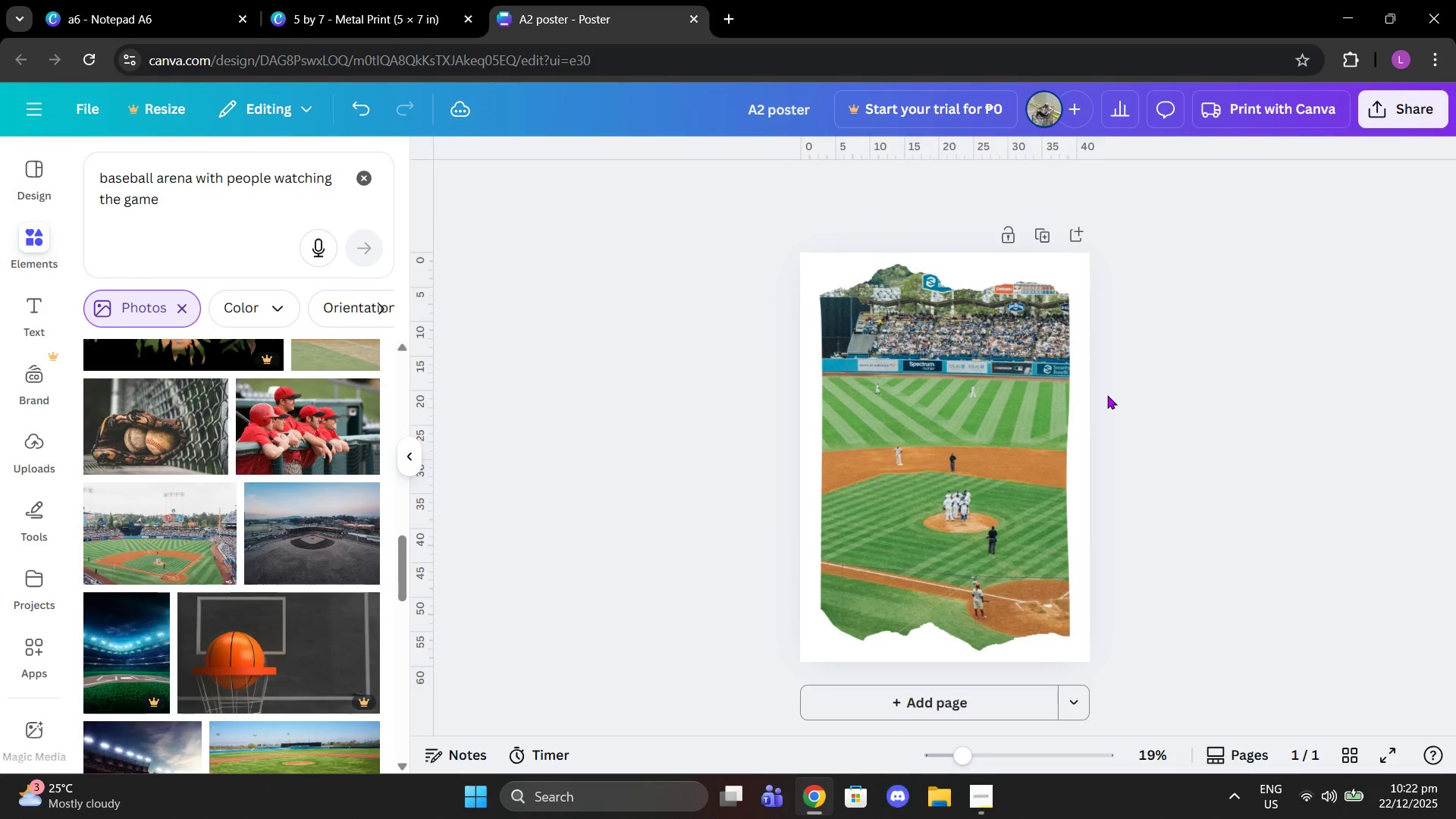 
left_click([1107, 395])
 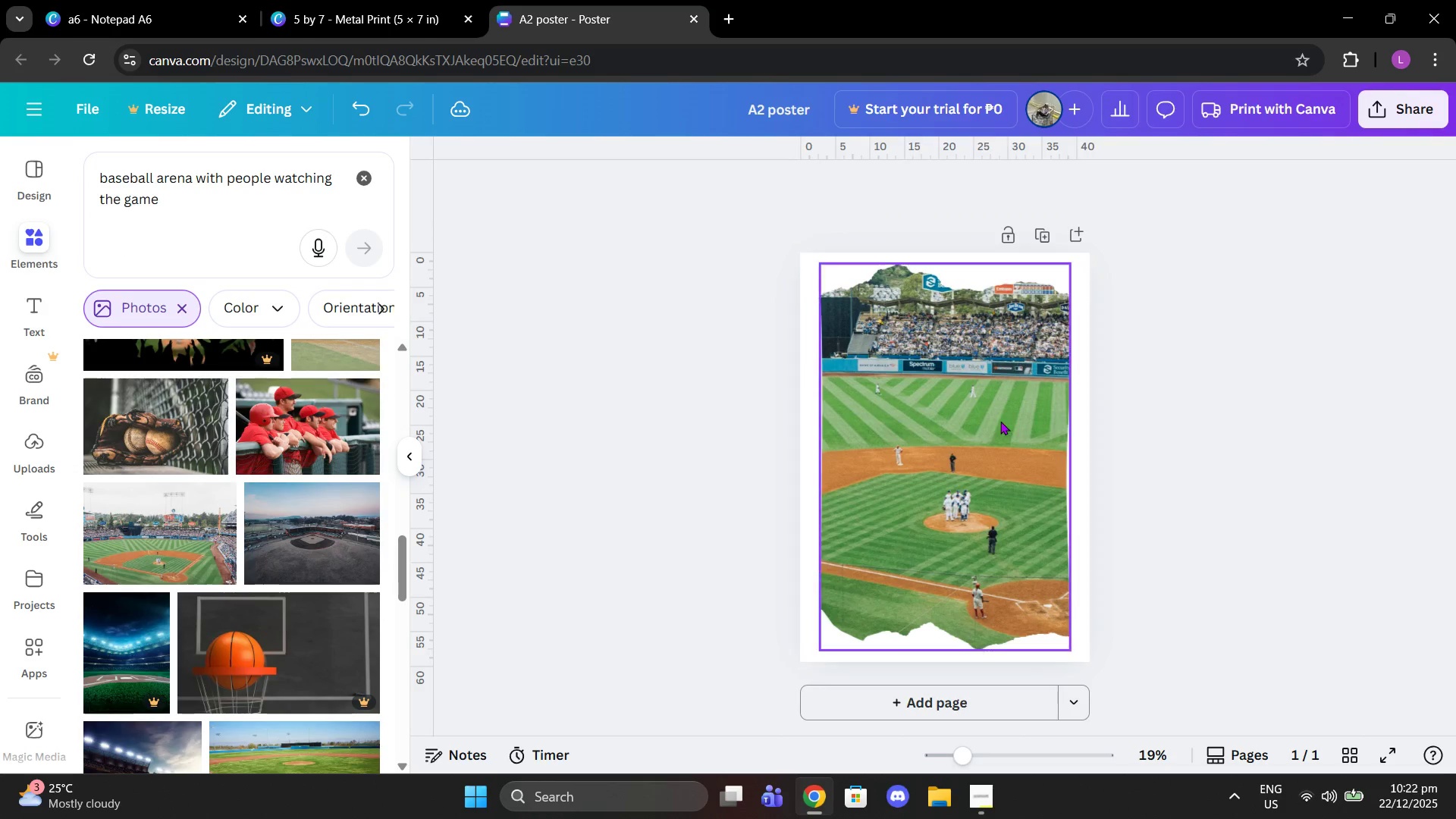 
double_click([1000, 421])
 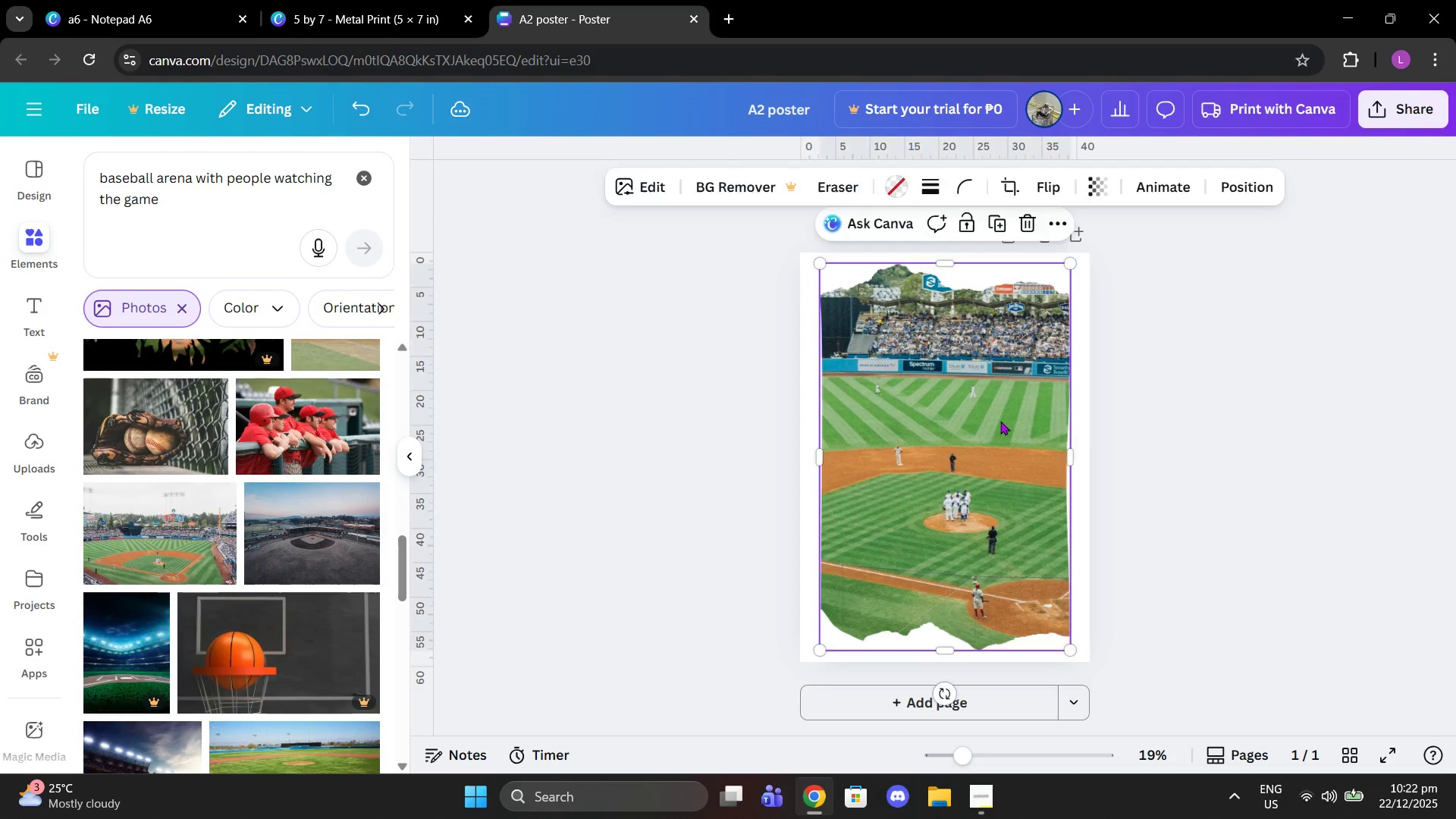 
triple_click([1000, 421])
 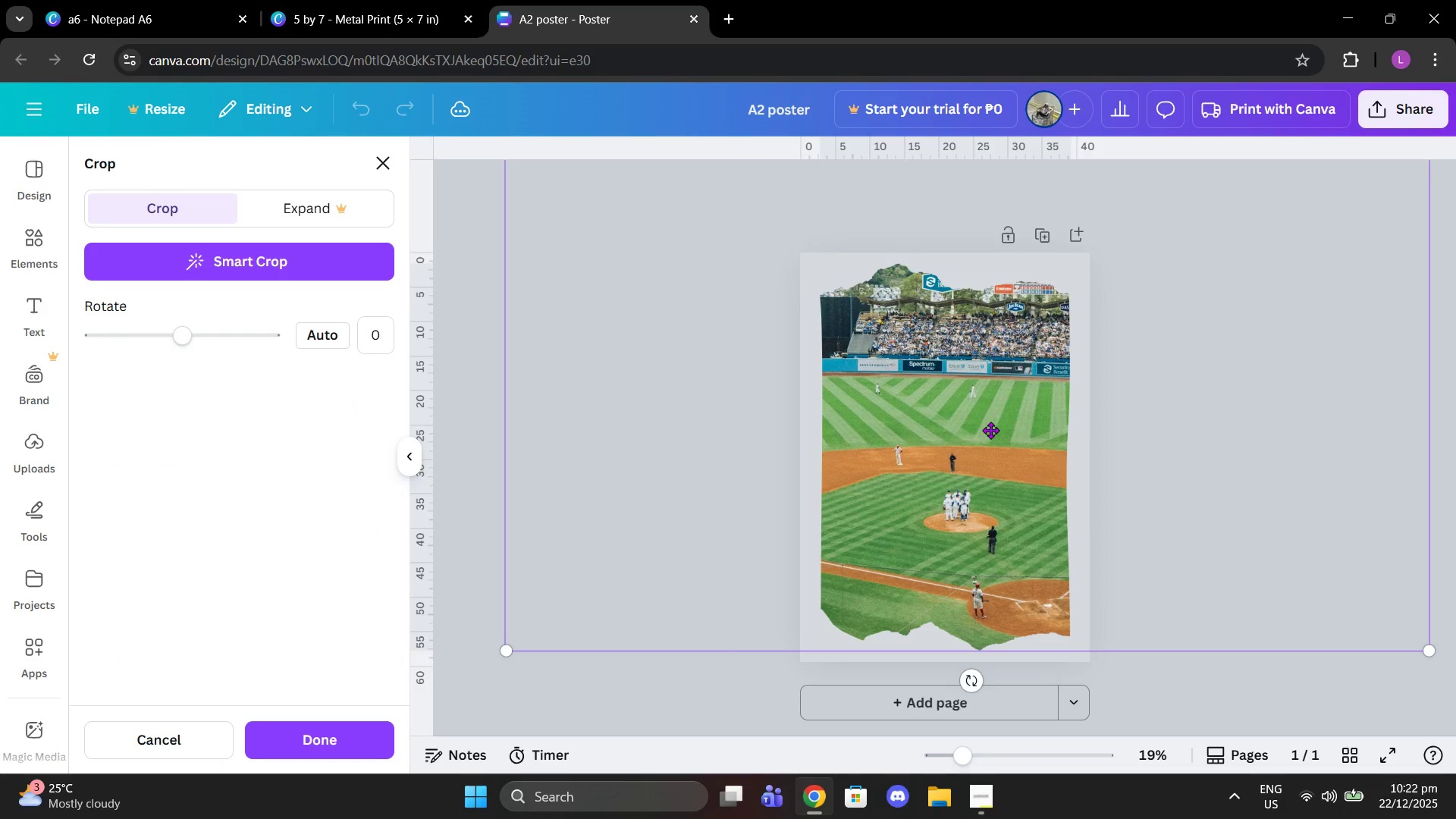 
left_click_drag(start_coordinate=[963, 448], to_coordinate=[979, 450])
 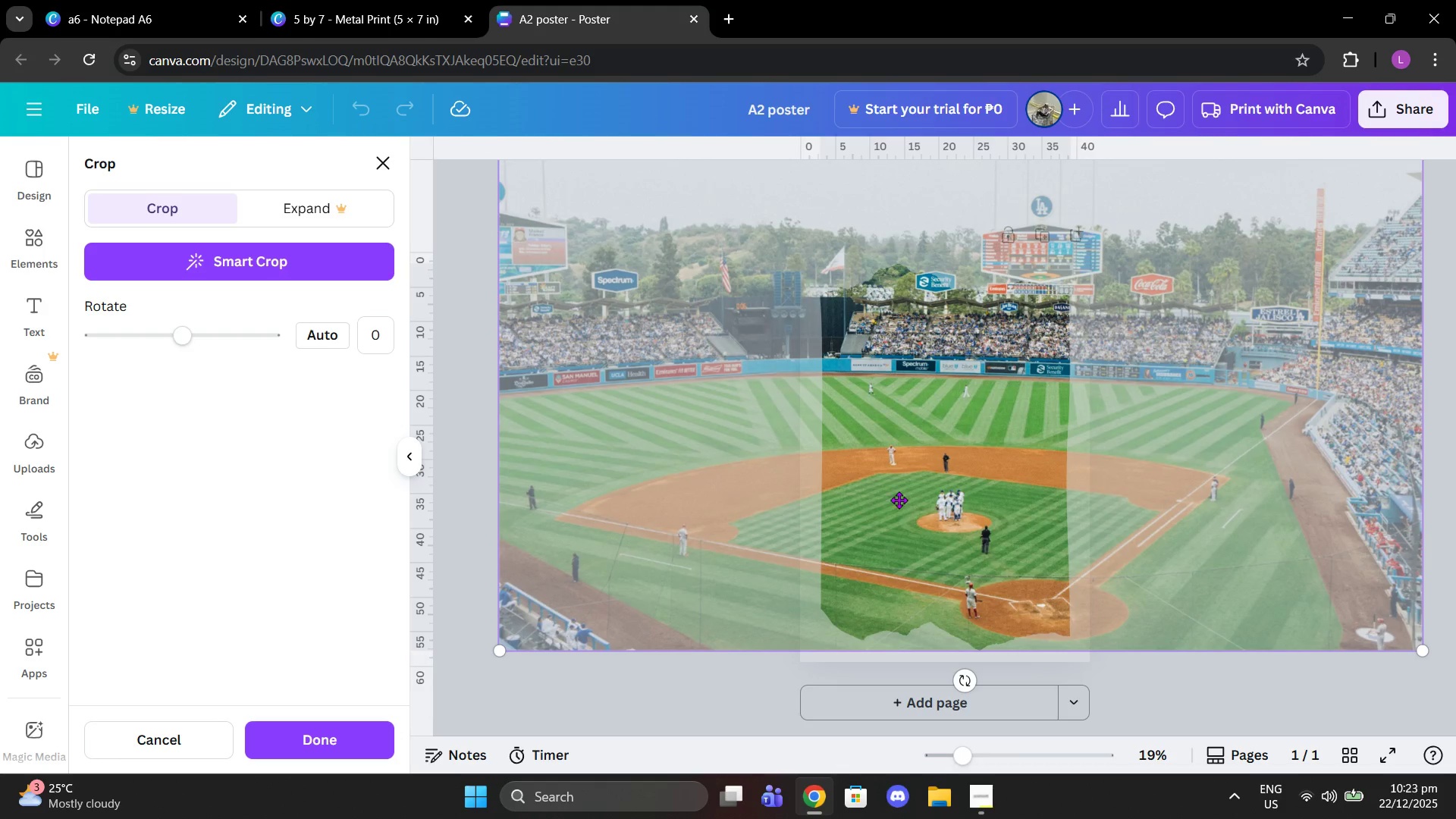 
scroll: coordinate [893, 494], scroll_direction: up, amount: 2.0
 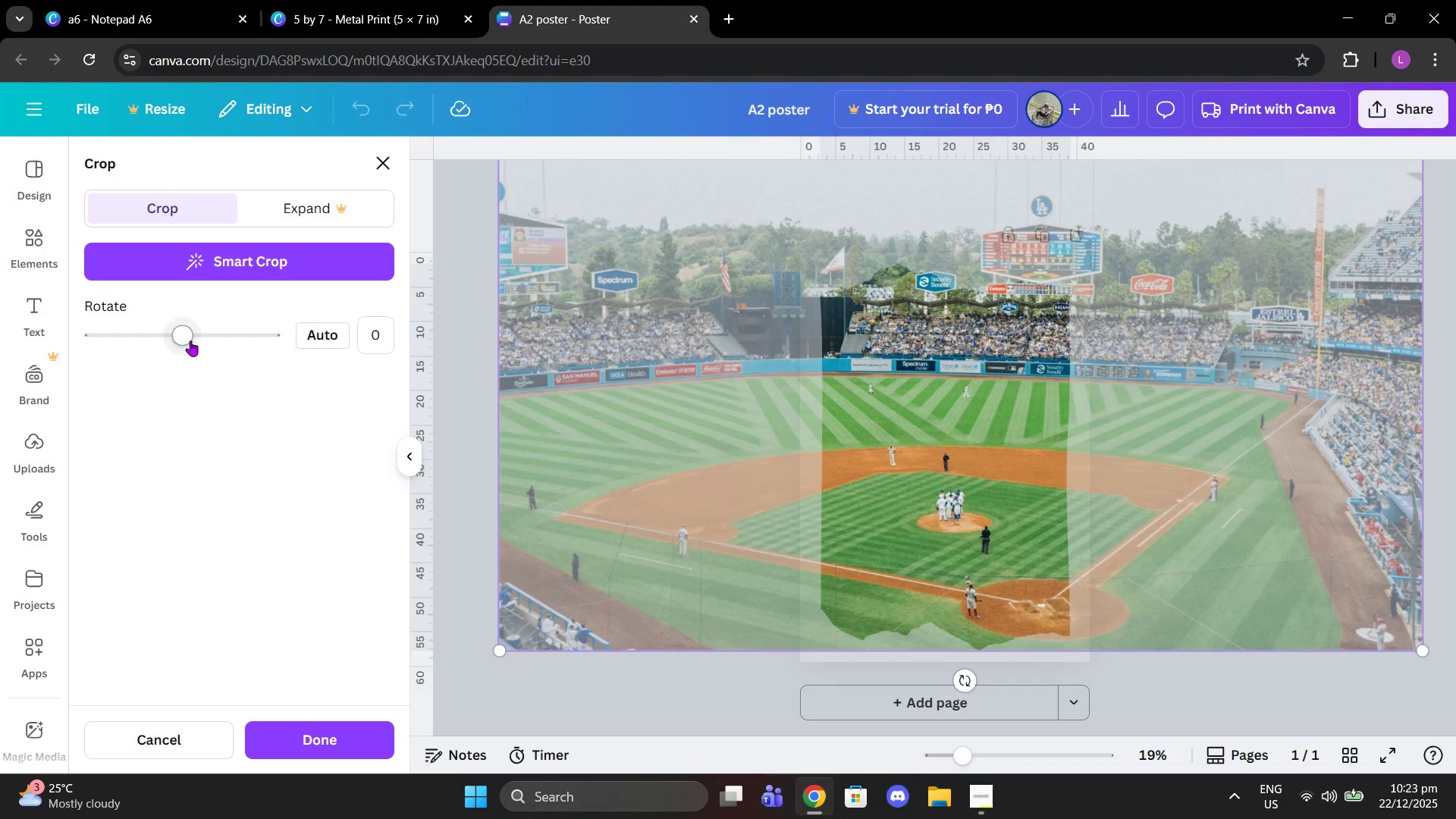 
left_click_drag(start_coordinate=[190, 339], to_coordinate=[196, 339])
 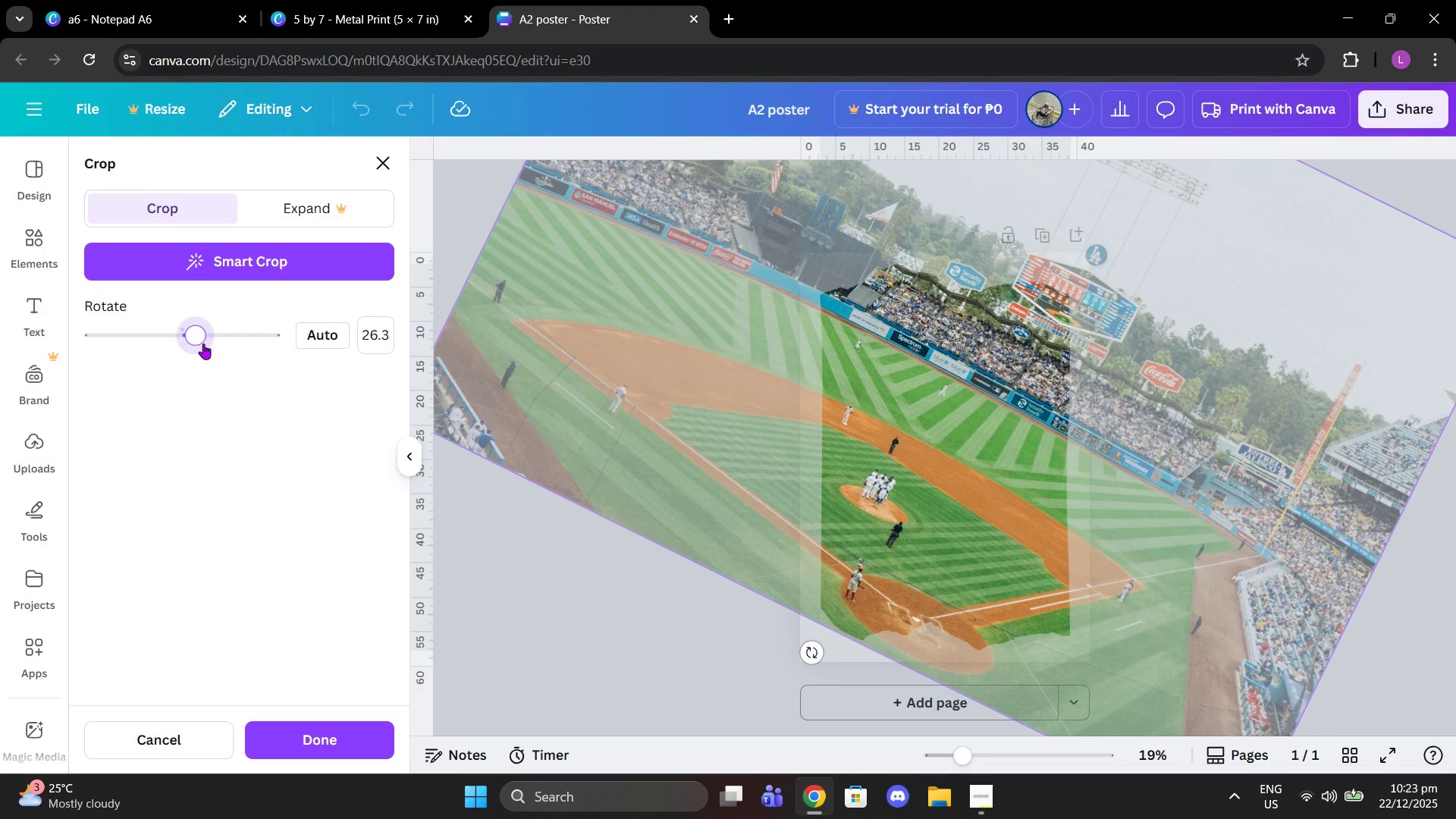 
key(Control+Z)
 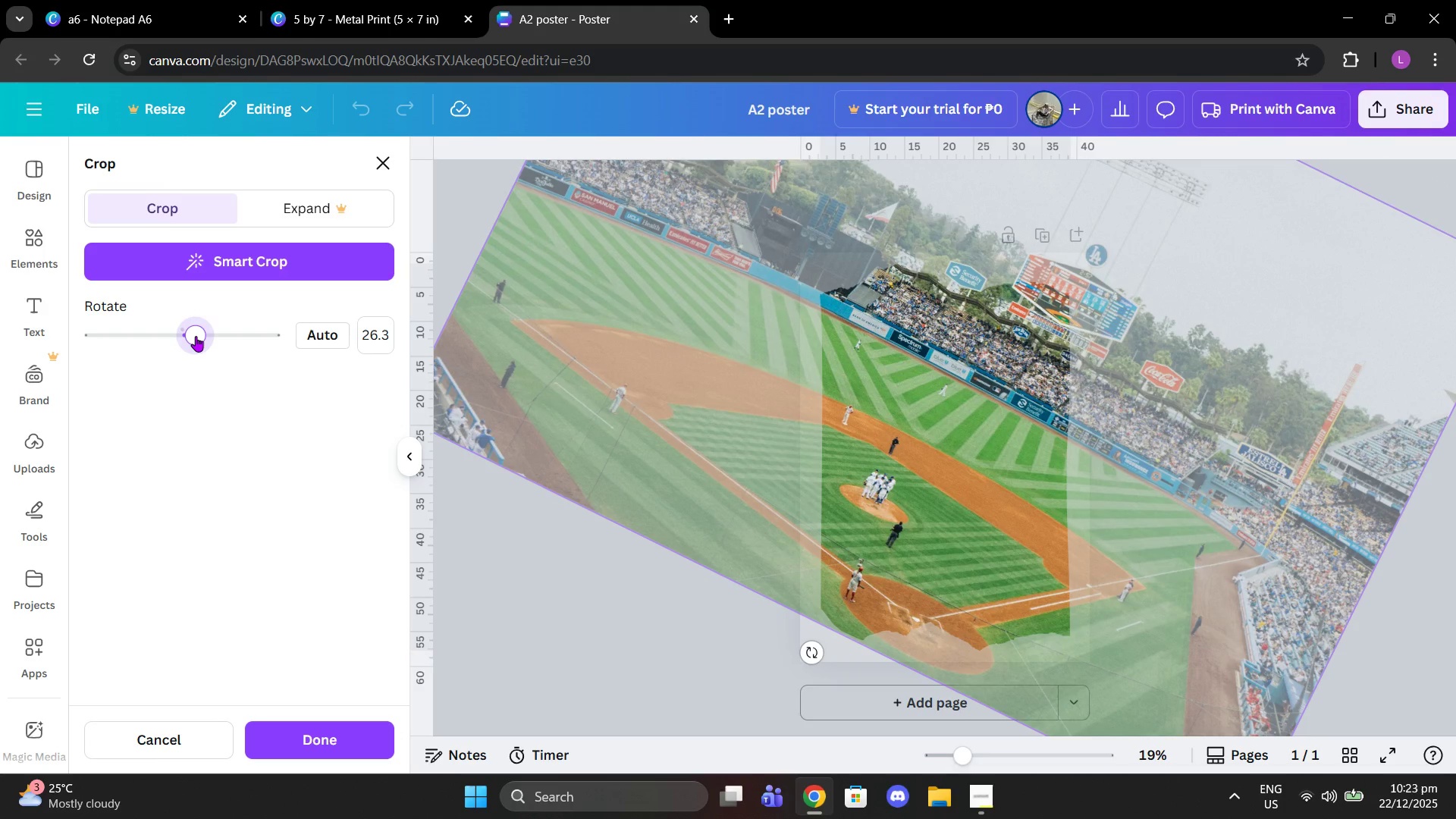 
key(Control+Z)
 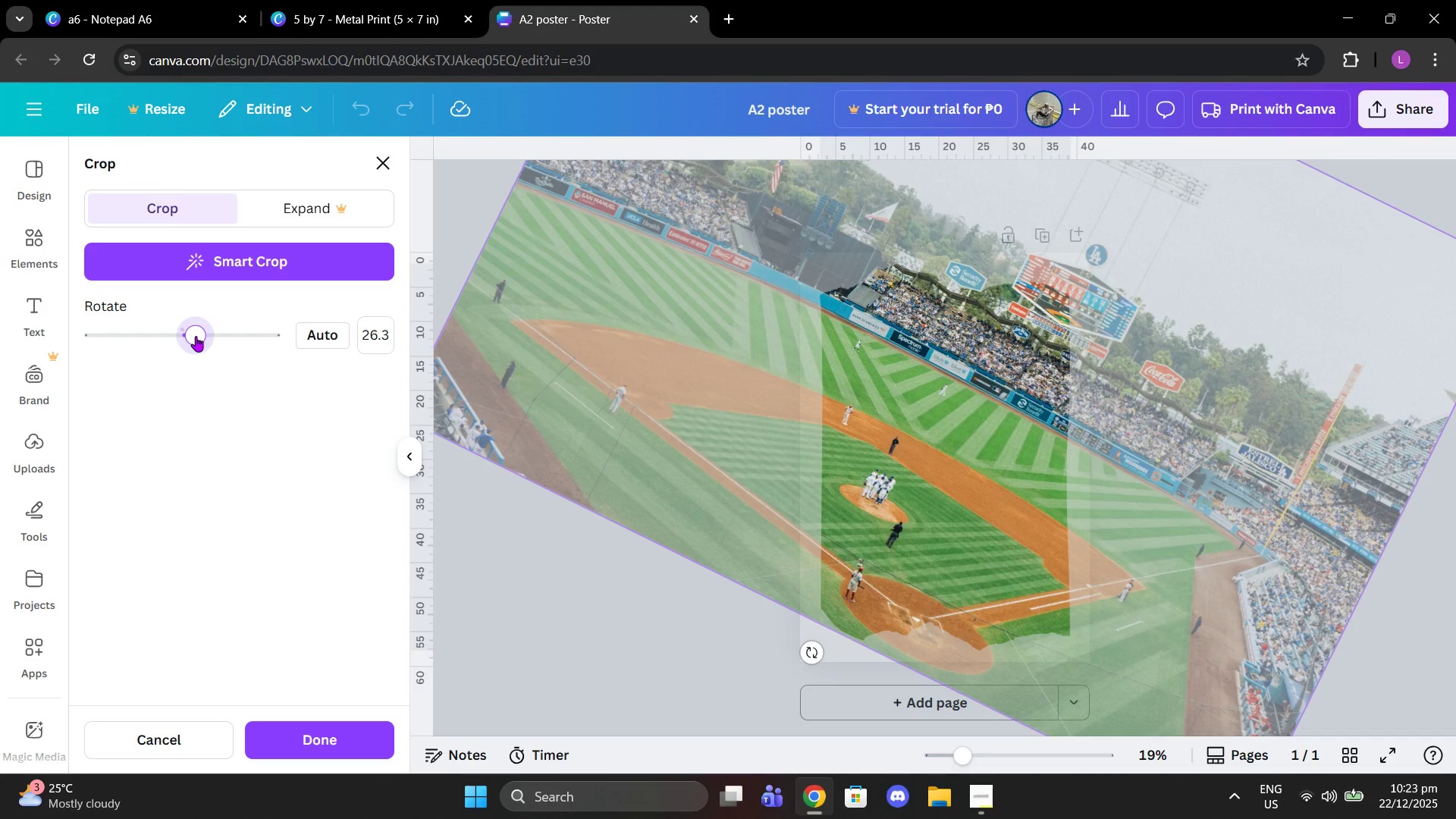 
left_click_drag(start_coordinate=[196, 336], to_coordinate=[180, 336])
 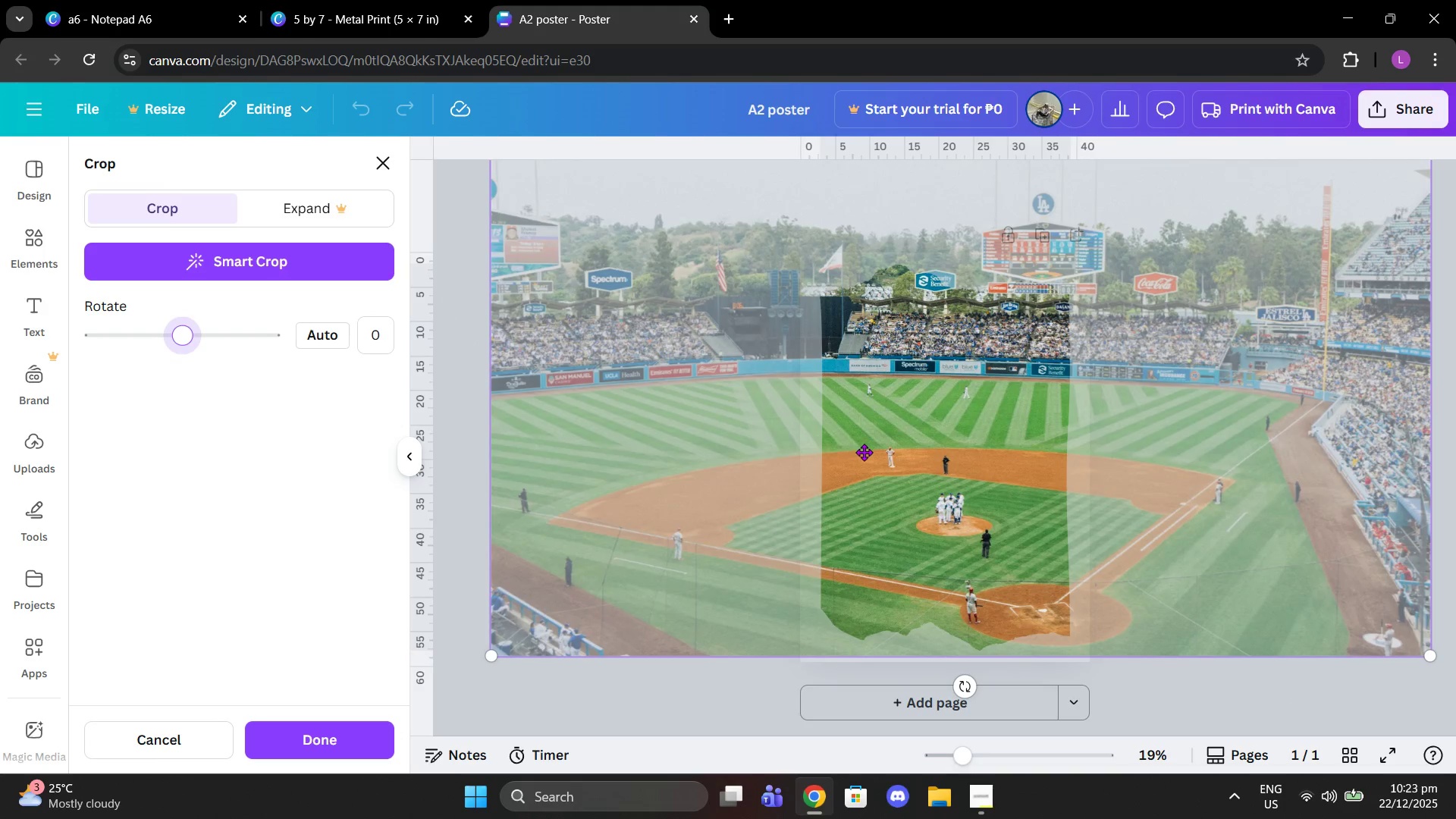 
scroll: coordinate [864, 452], scroll_direction: up, amount: 2.0
 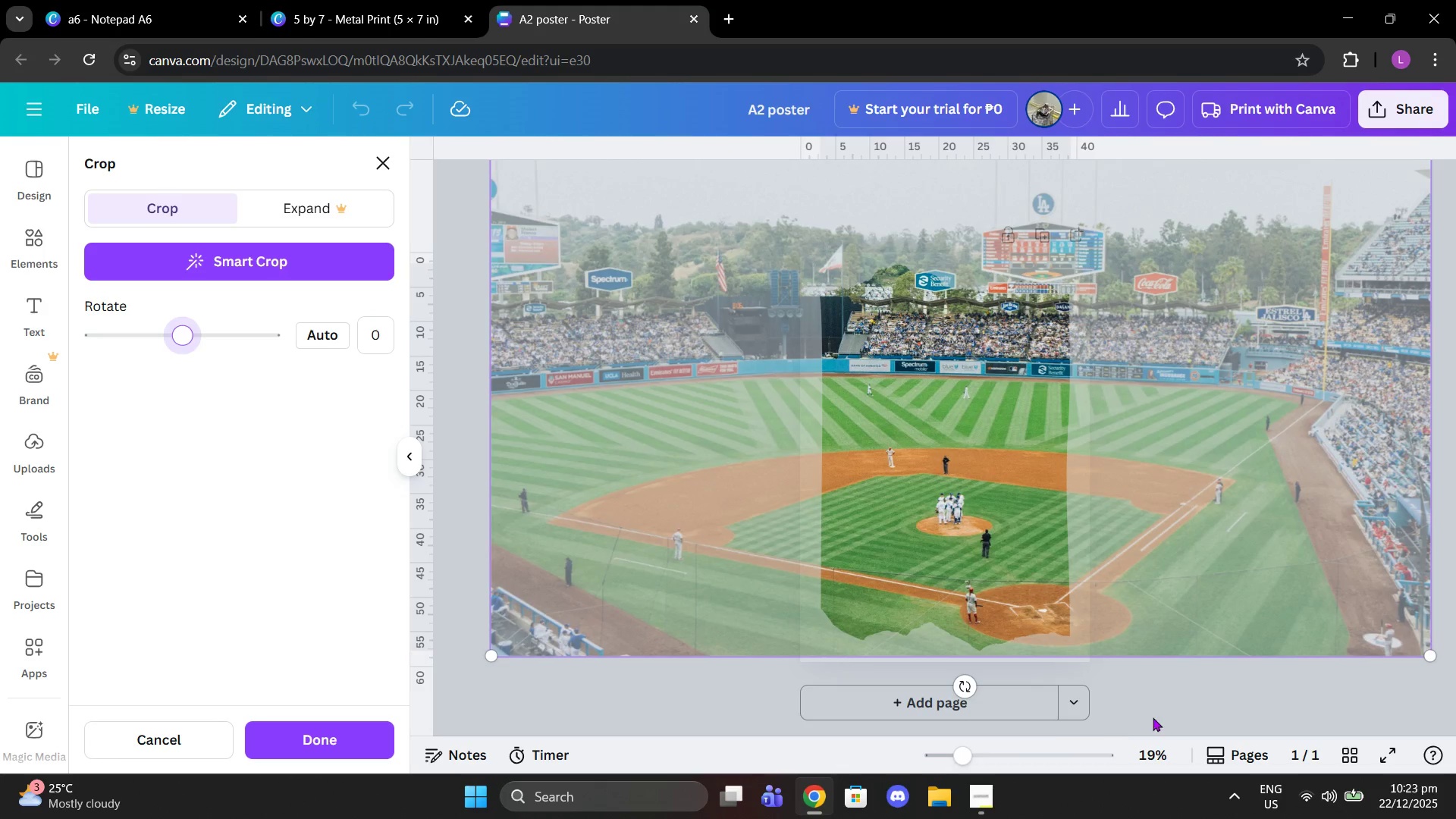 
left_click_drag(start_coordinate=[949, 758], to_coordinate=[915, 757])
 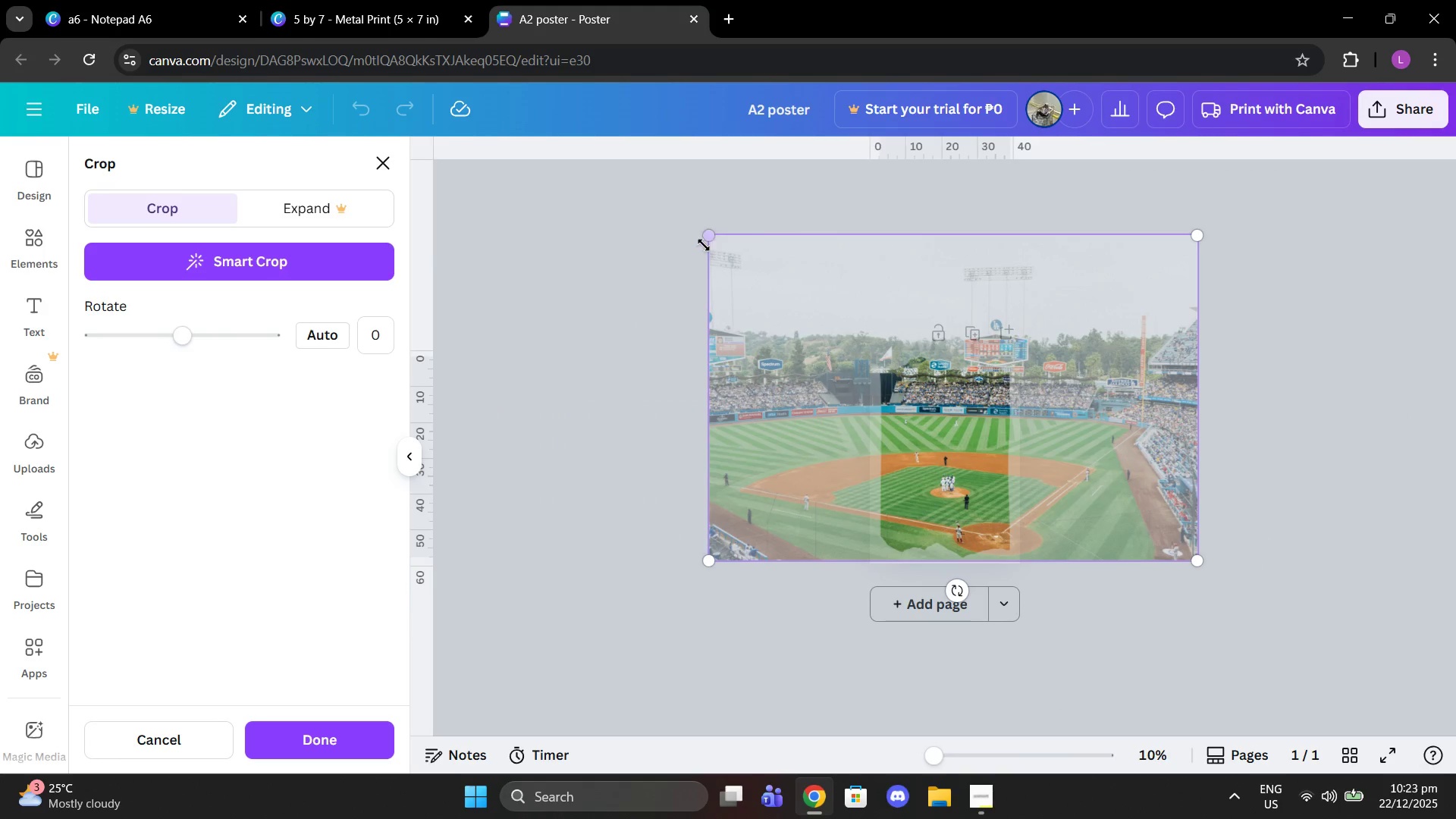 
left_click_drag(start_coordinate=[701, 240], to_coordinate=[583, 180])
 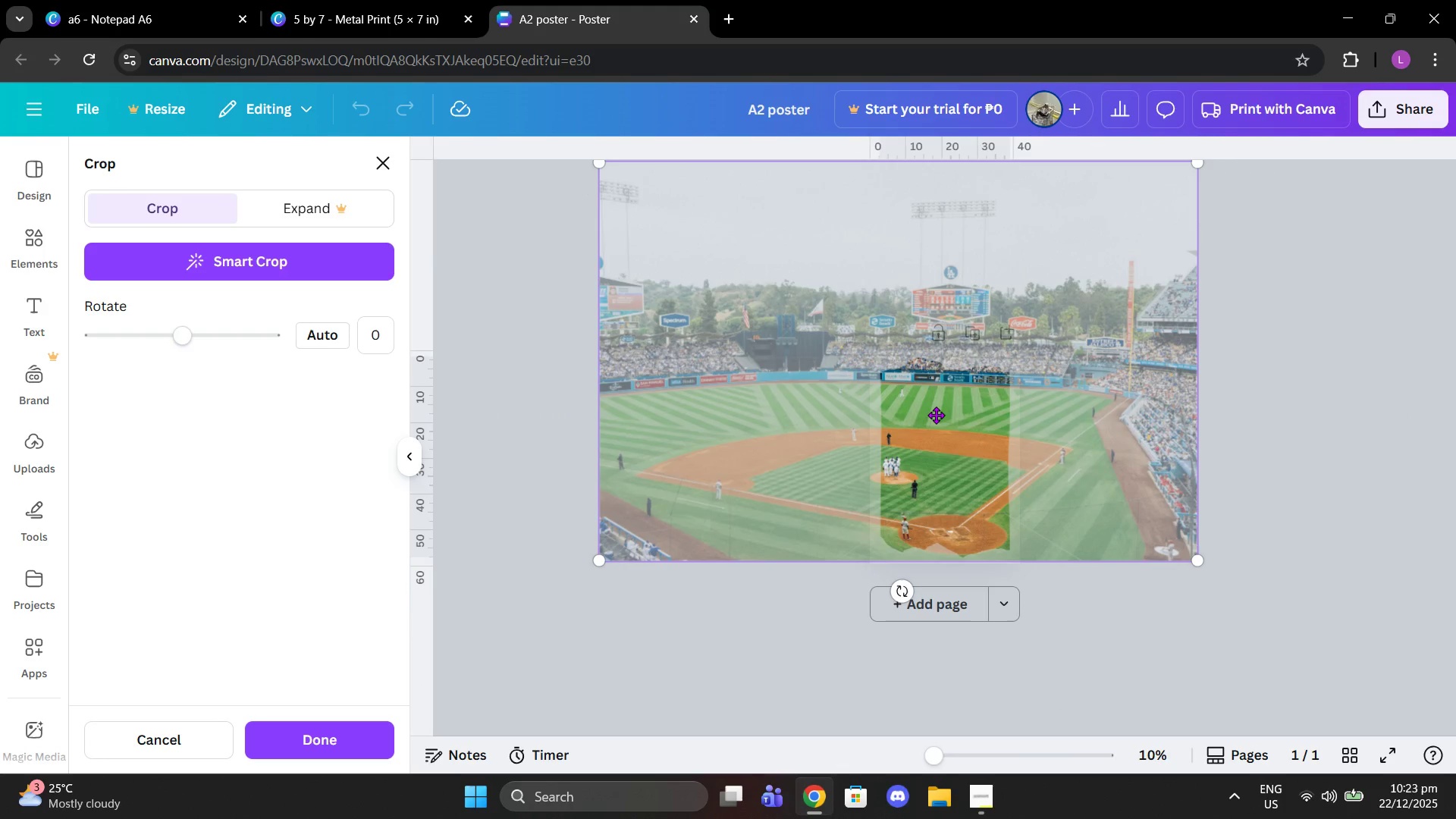 
left_click_drag(start_coordinate=[936, 415], to_coordinate=[995, 394])
 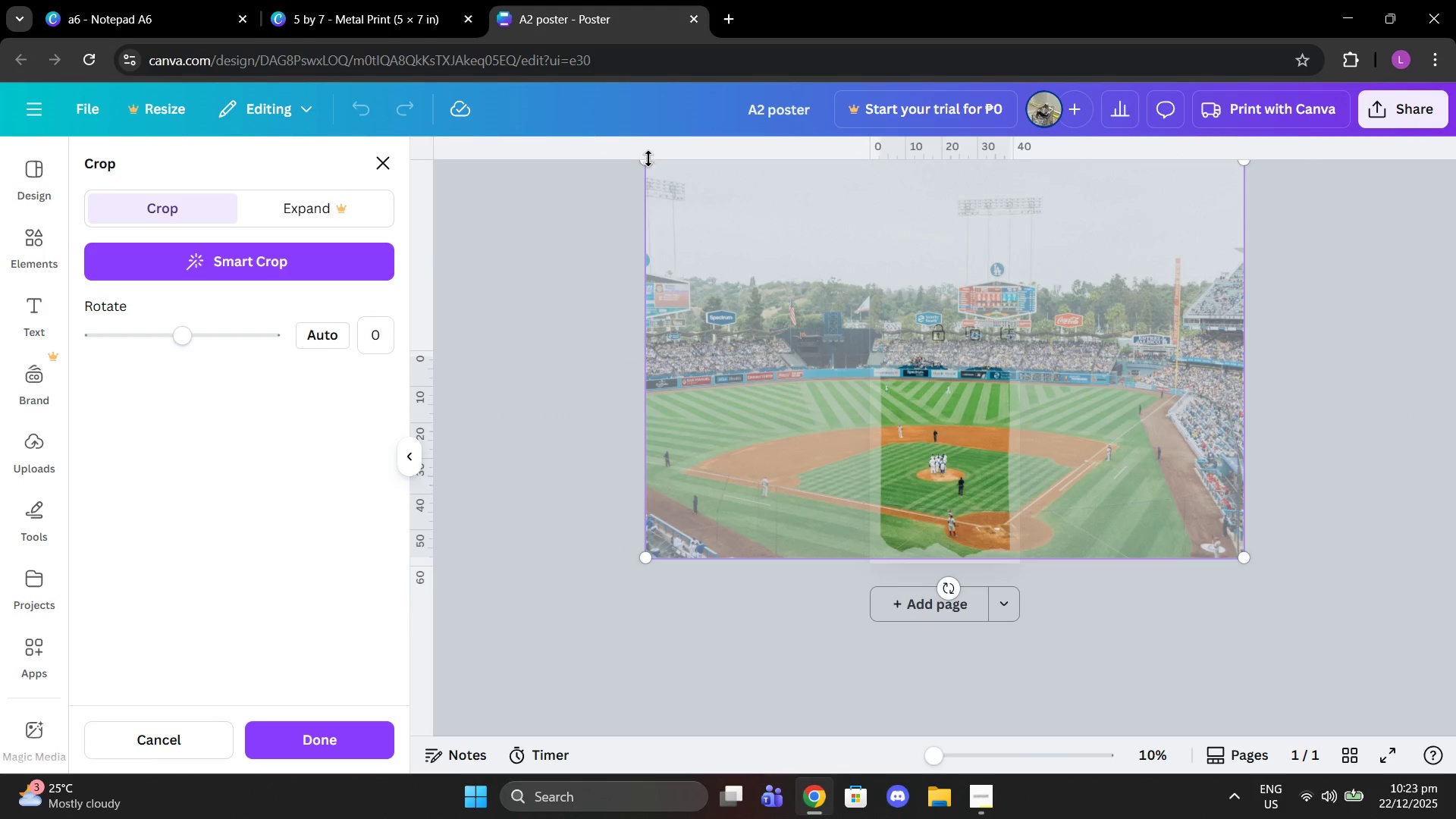 
left_click_drag(start_coordinate=[645, 166], to_coordinate=[670, 187])
 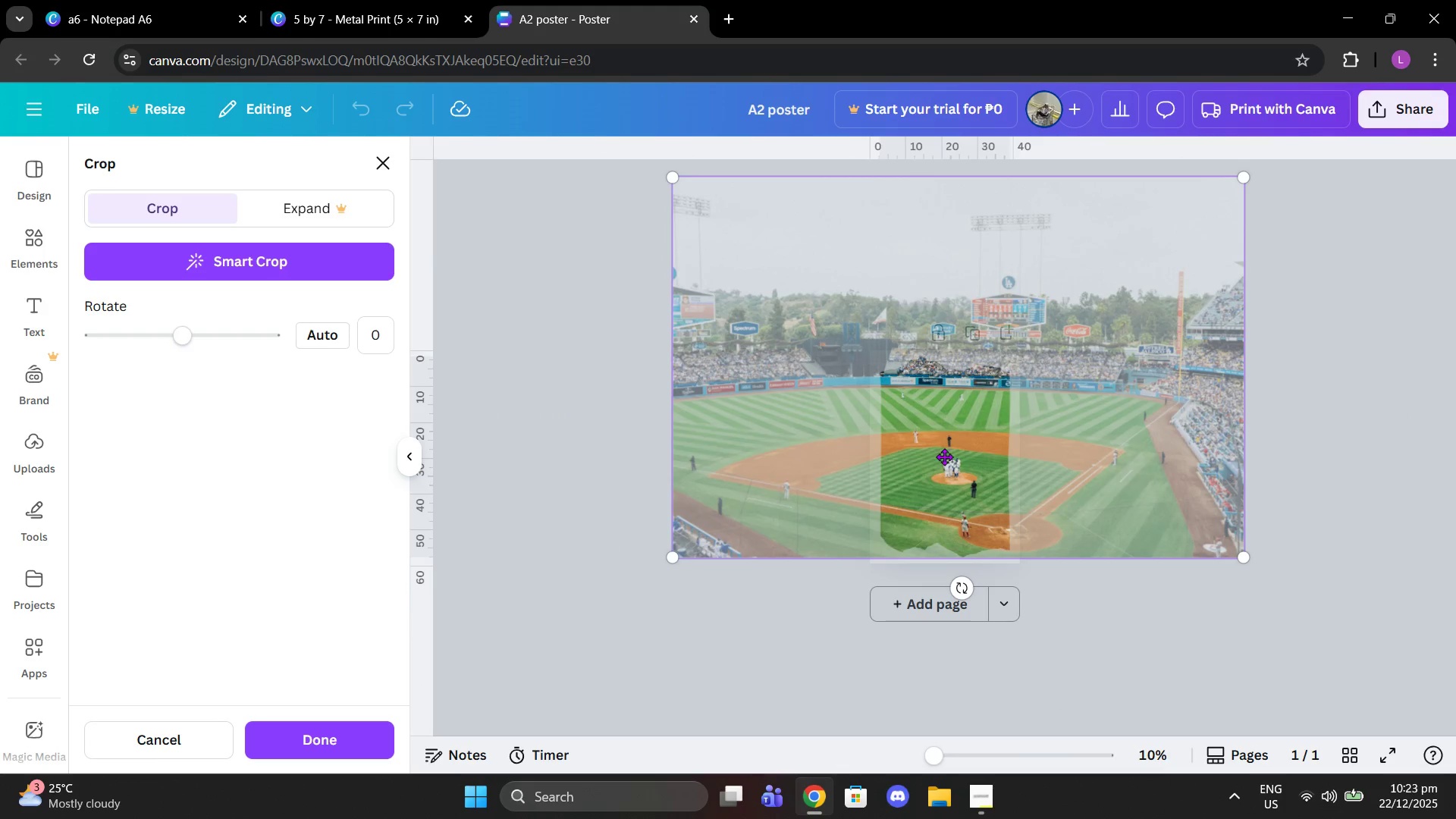 
left_click_drag(start_coordinate=[968, 459], to_coordinate=[956, 479])
 